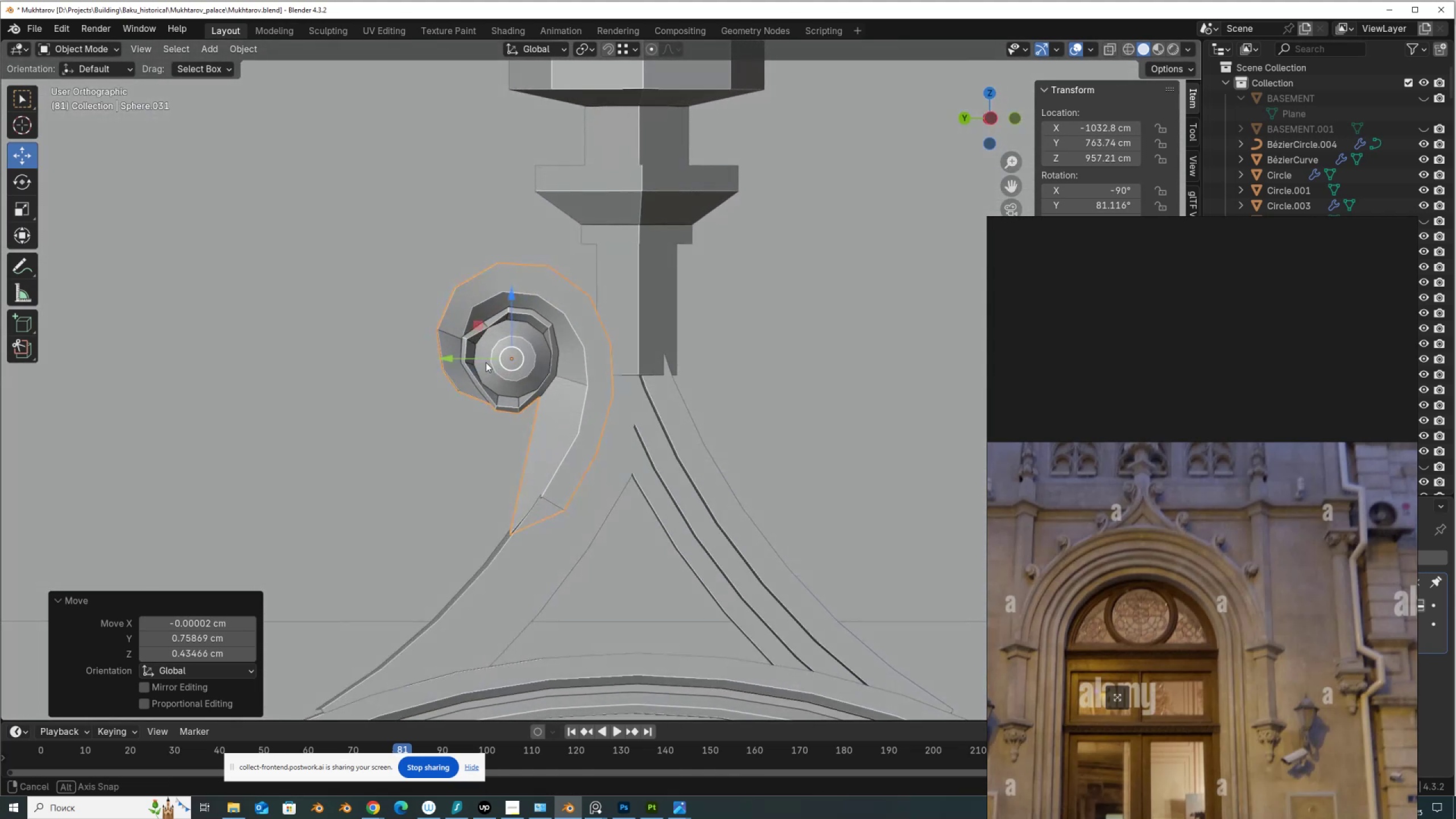 
scroll: coordinate [717, 432], scroll_direction: down, amount: 5.0
 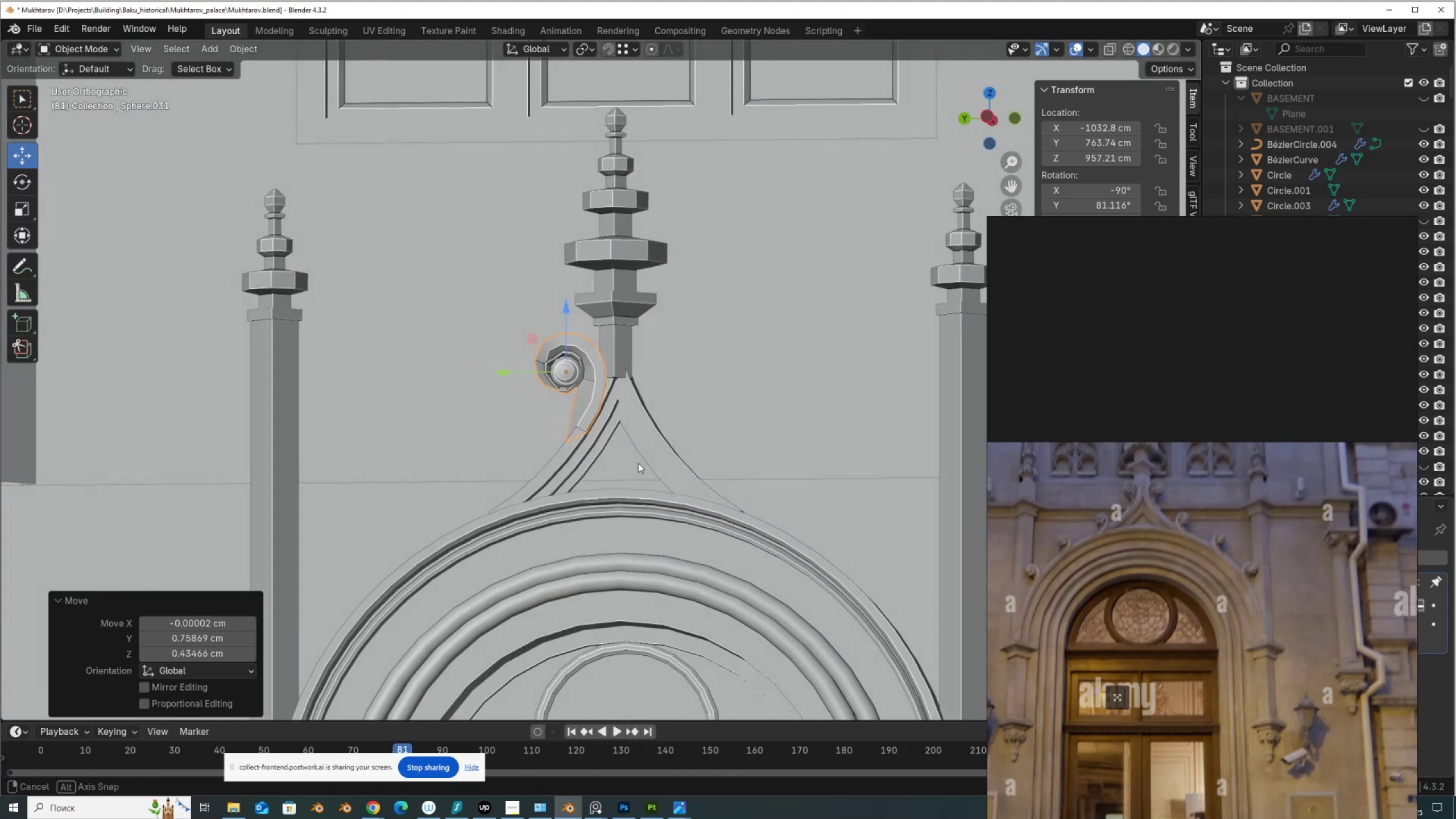 
hold_key(key=AltLeft, duration=0.62)
 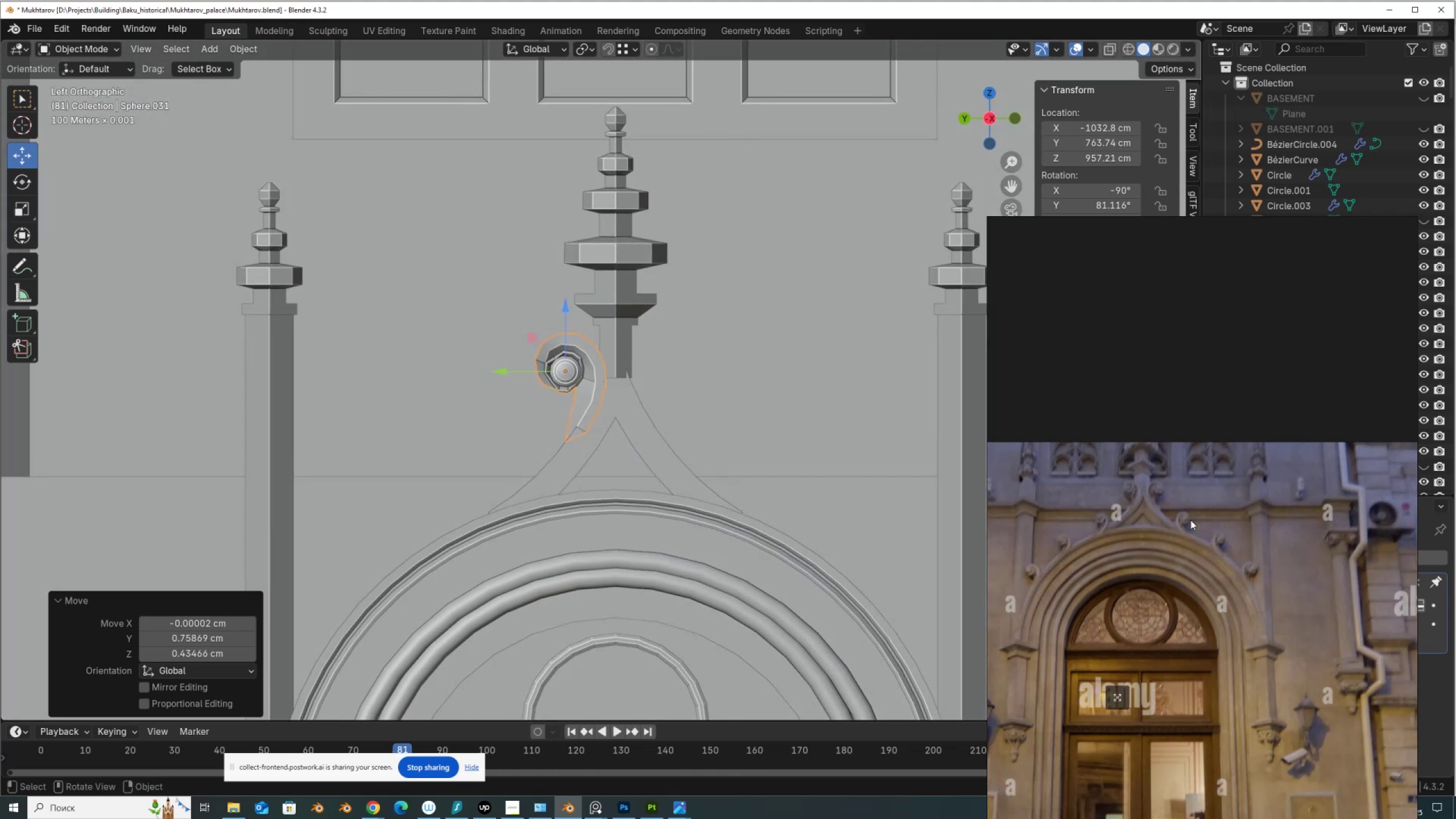 
scroll: coordinate [1188, 523], scroll_direction: down, amount: 3.0
 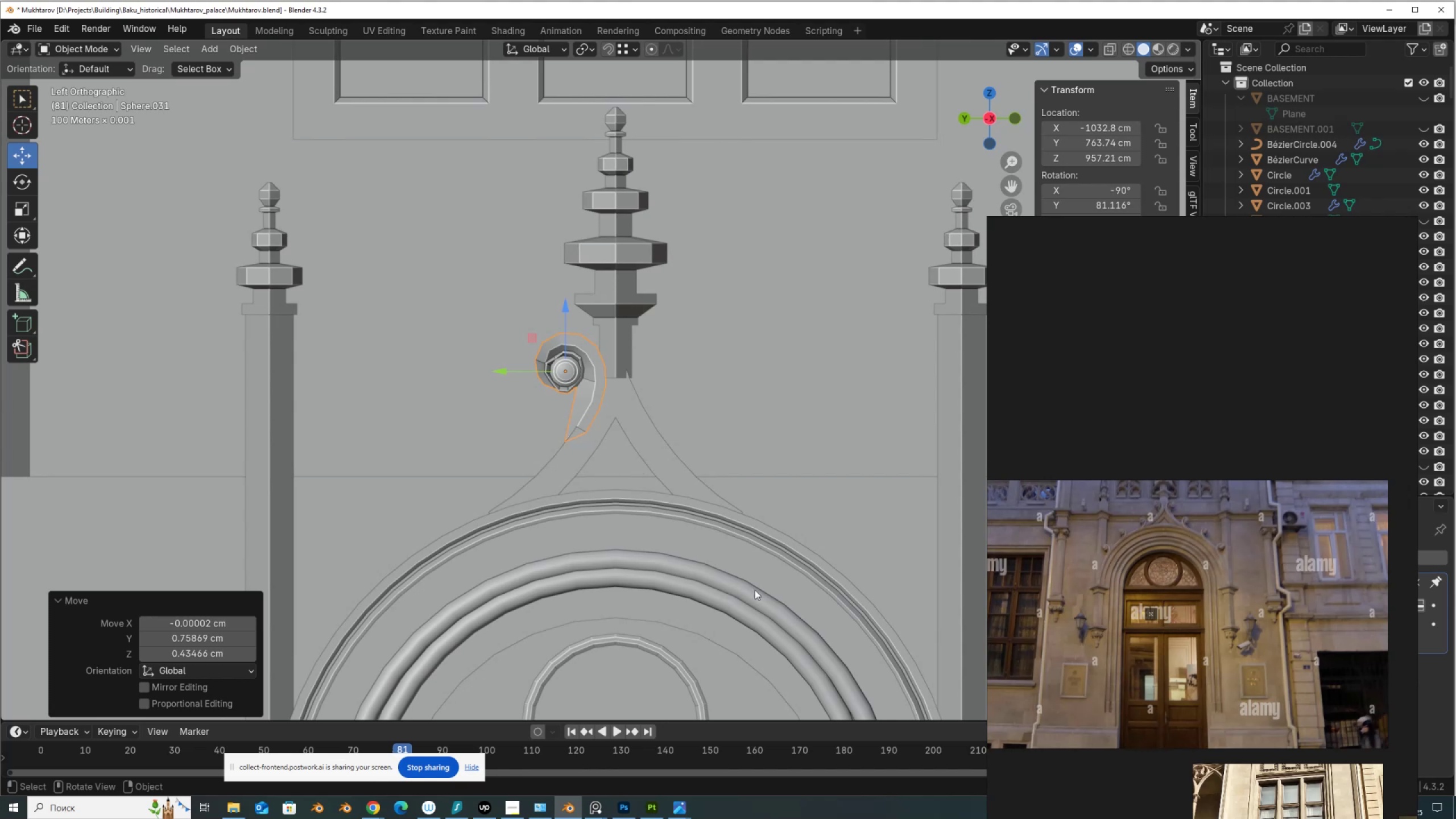 
hold_key(key=ShiftLeft, duration=0.64)
 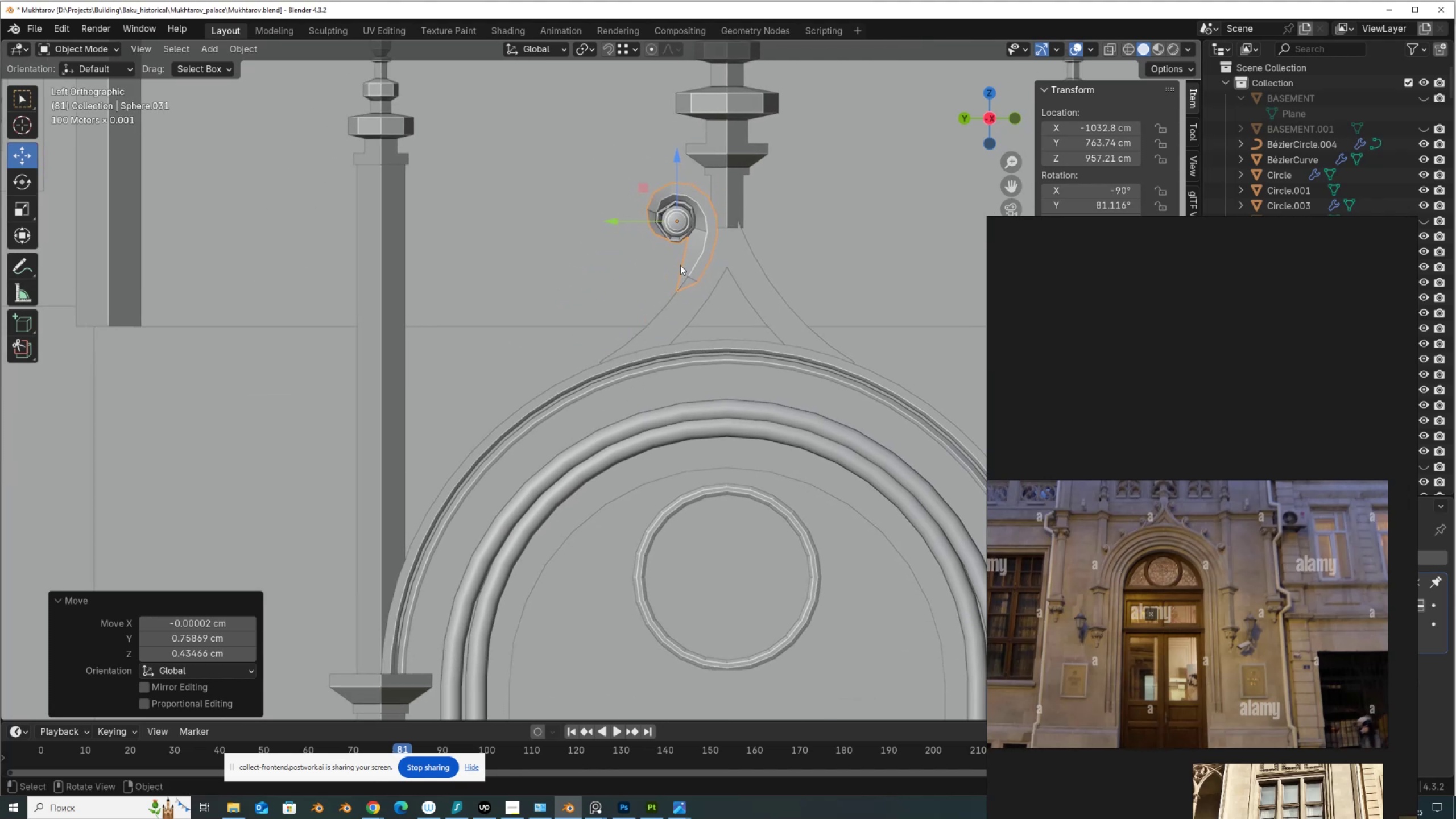 
key(Alt+AltLeft)
 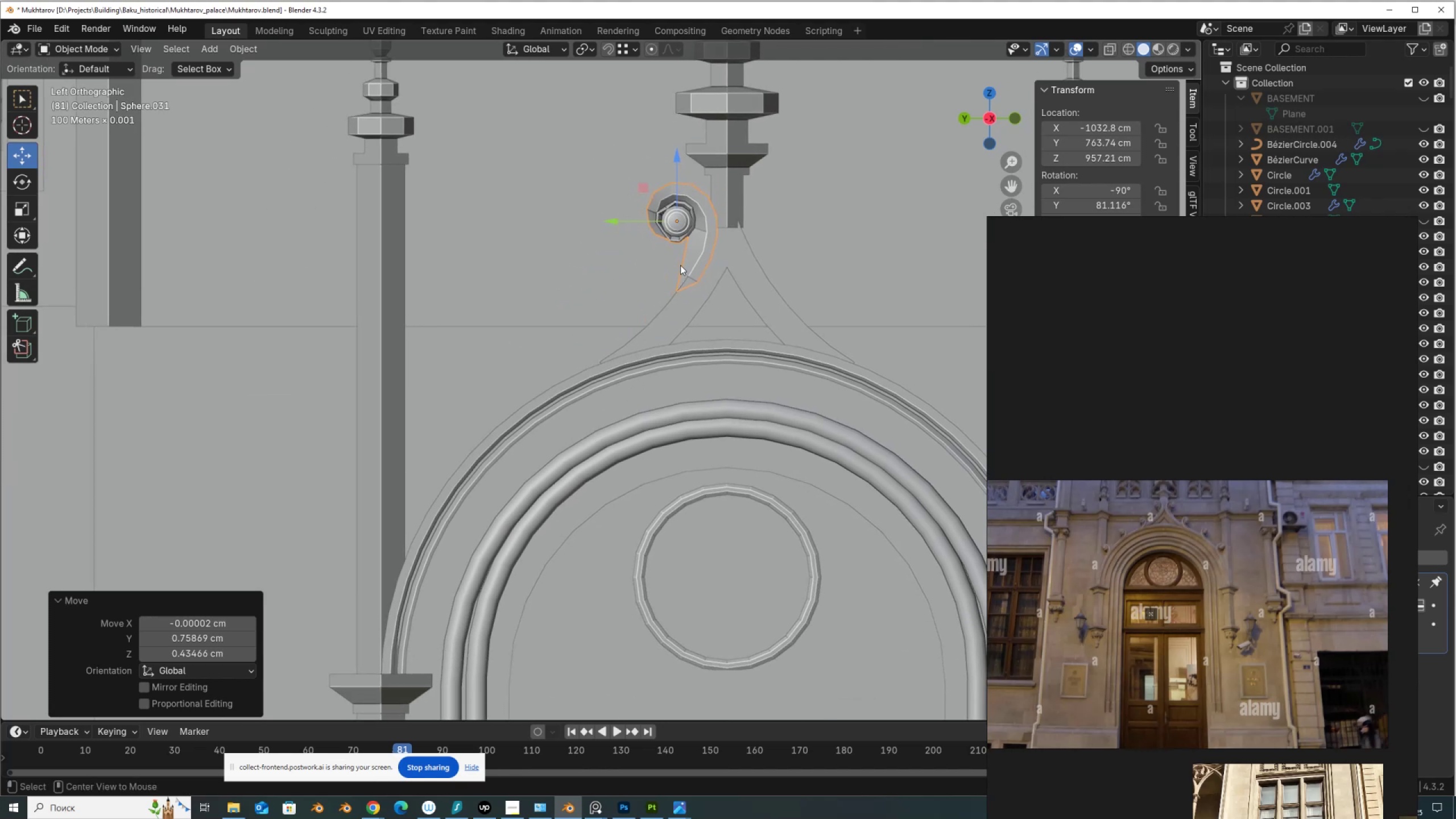 
key(Alt+D)
 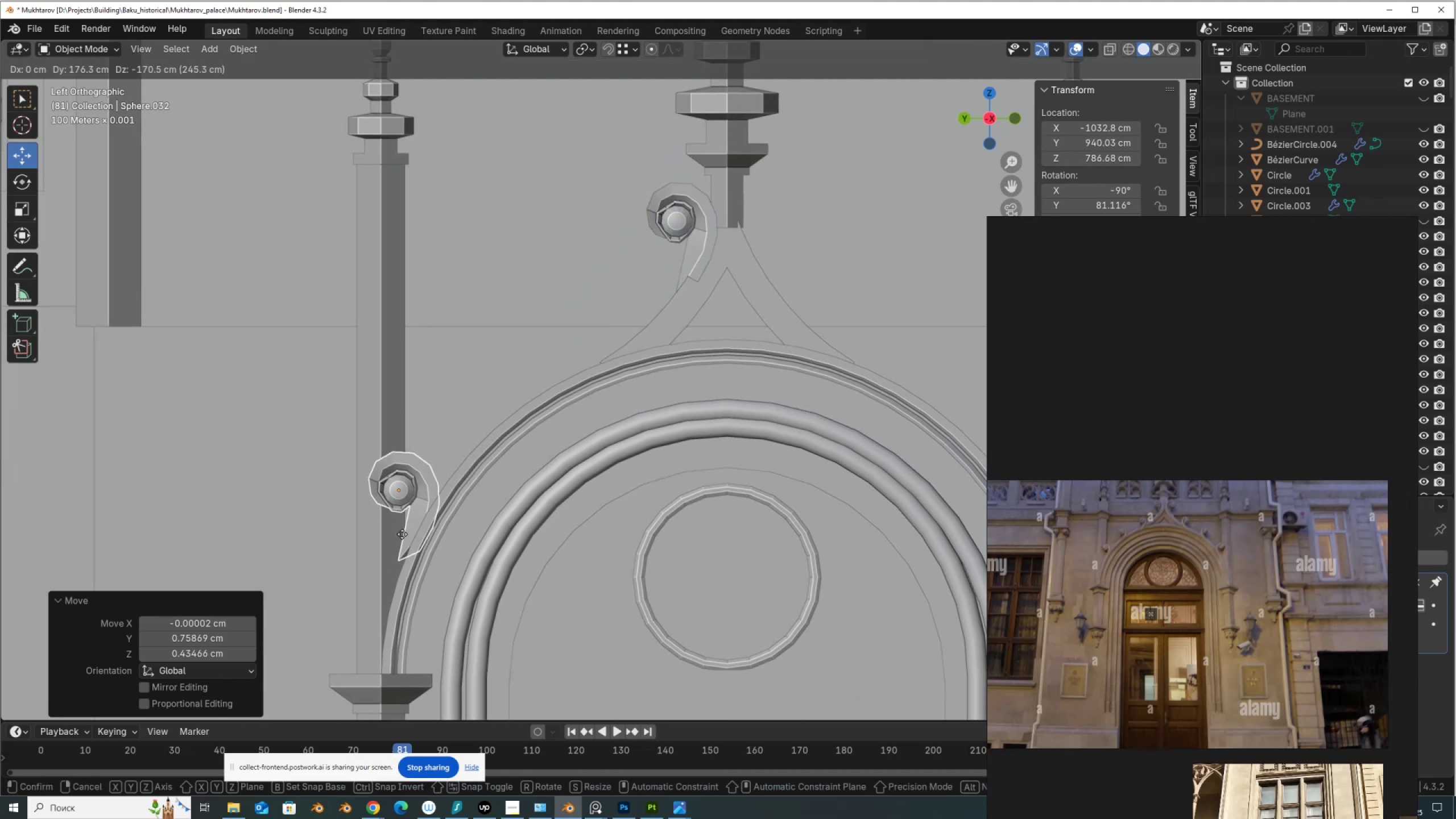 
left_click([402, 534])
 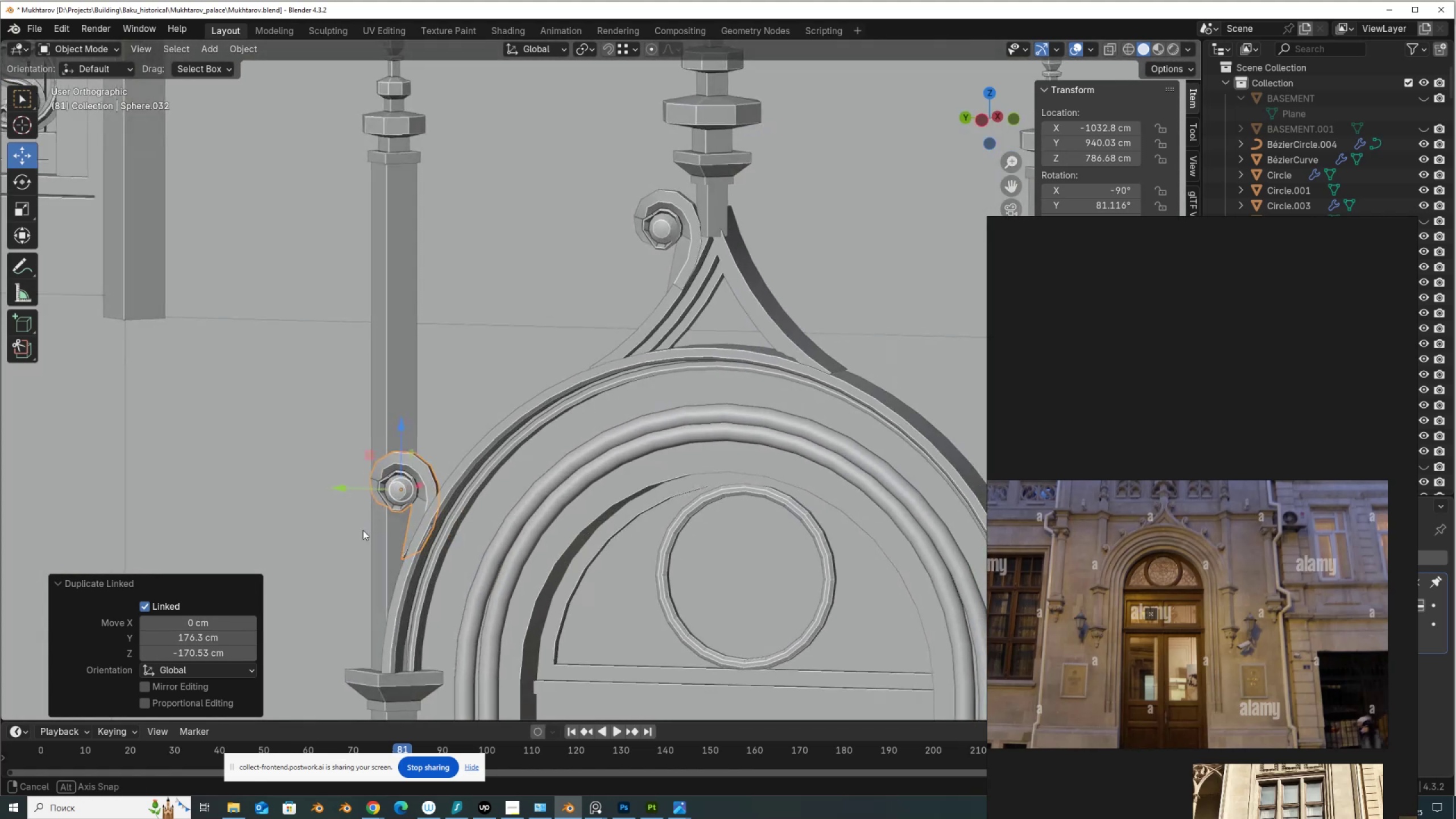 
scroll: coordinate [370, 539], scroll_direction: up, amount: 4.0
 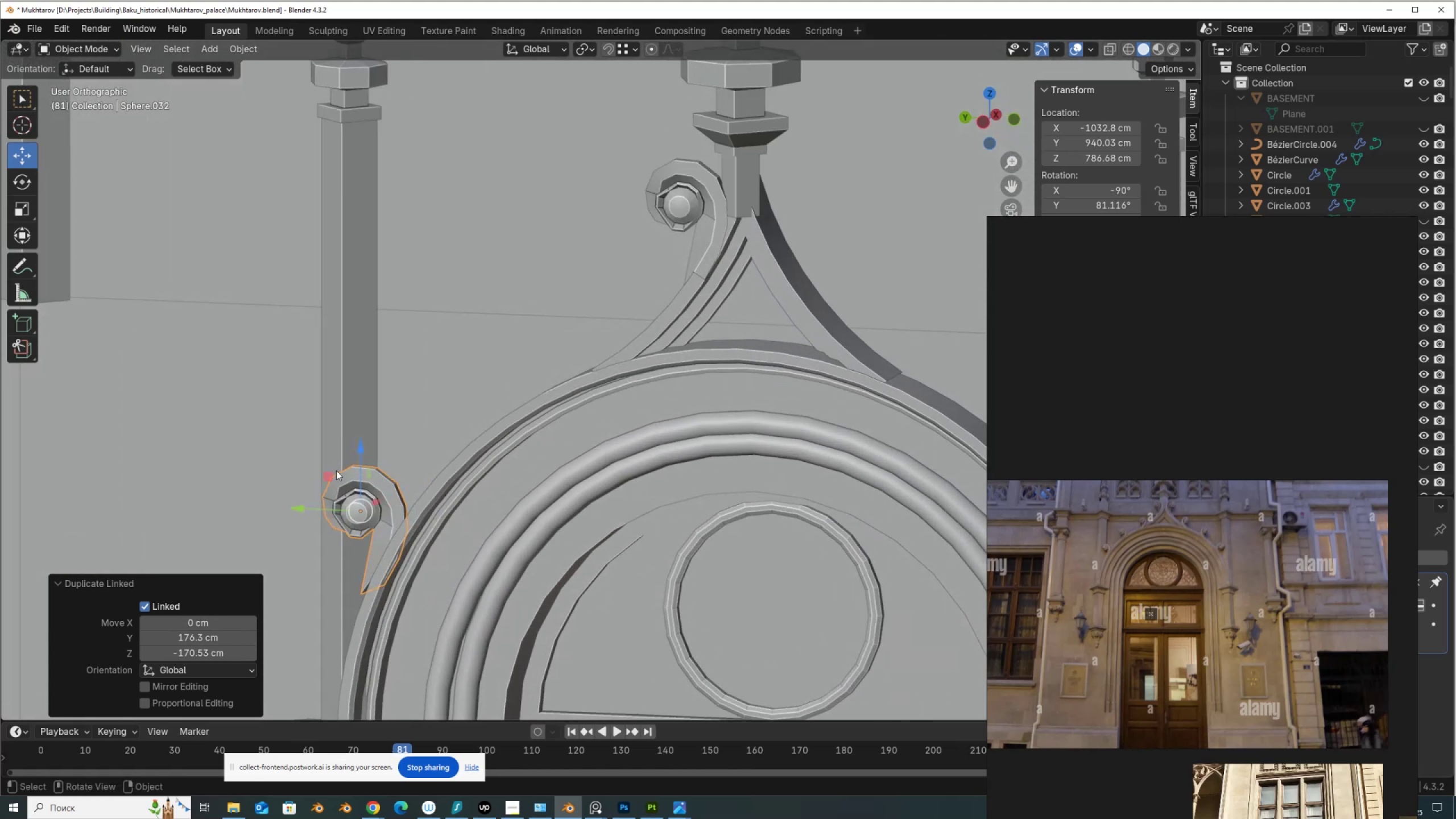 
left_click_drag(start_coordinate=[332, 475], to_coordinate=[327, 466])
 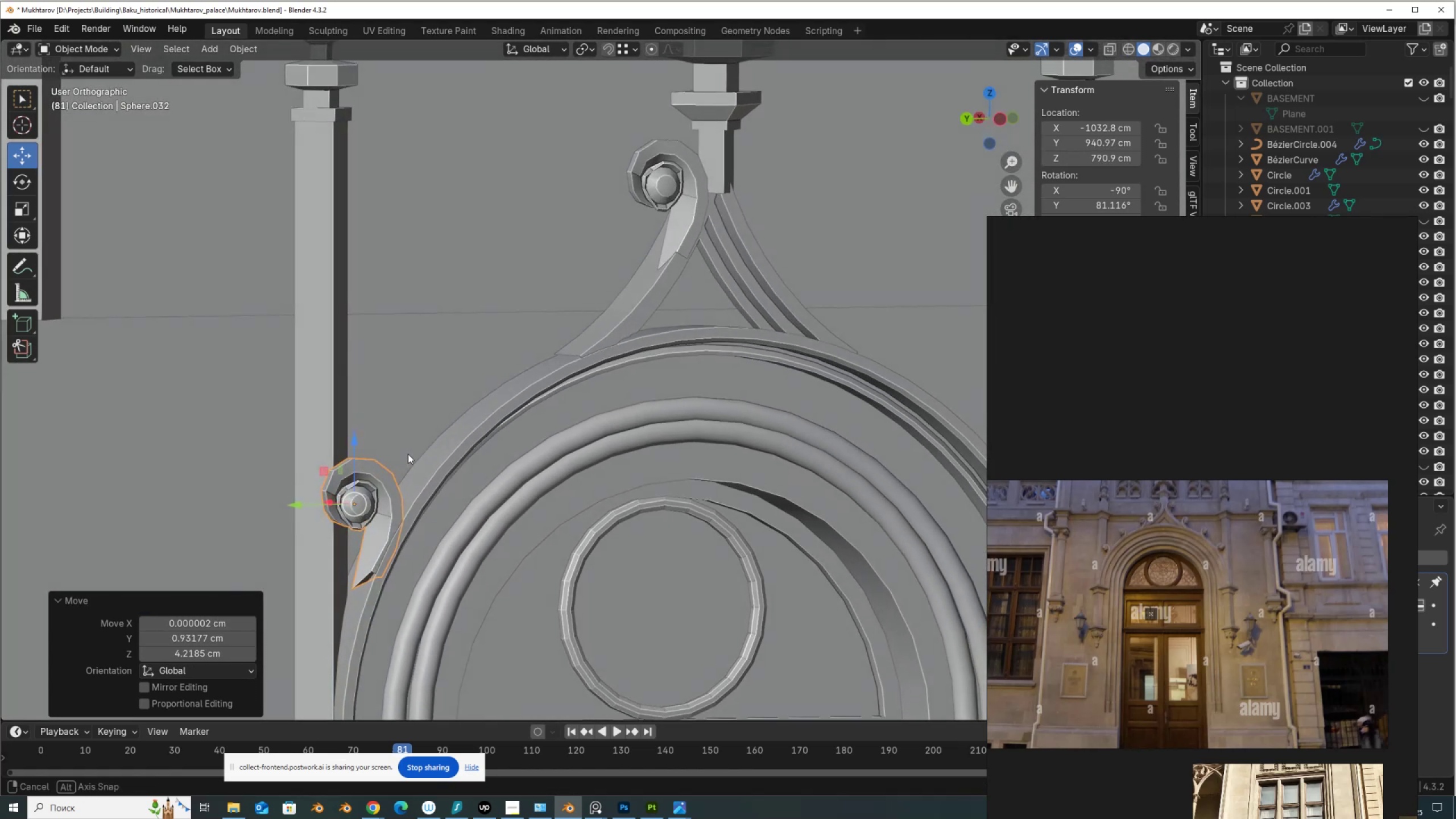 
scroll: coordinate [380, 489], scroll_direction: up, amount: 3.0
 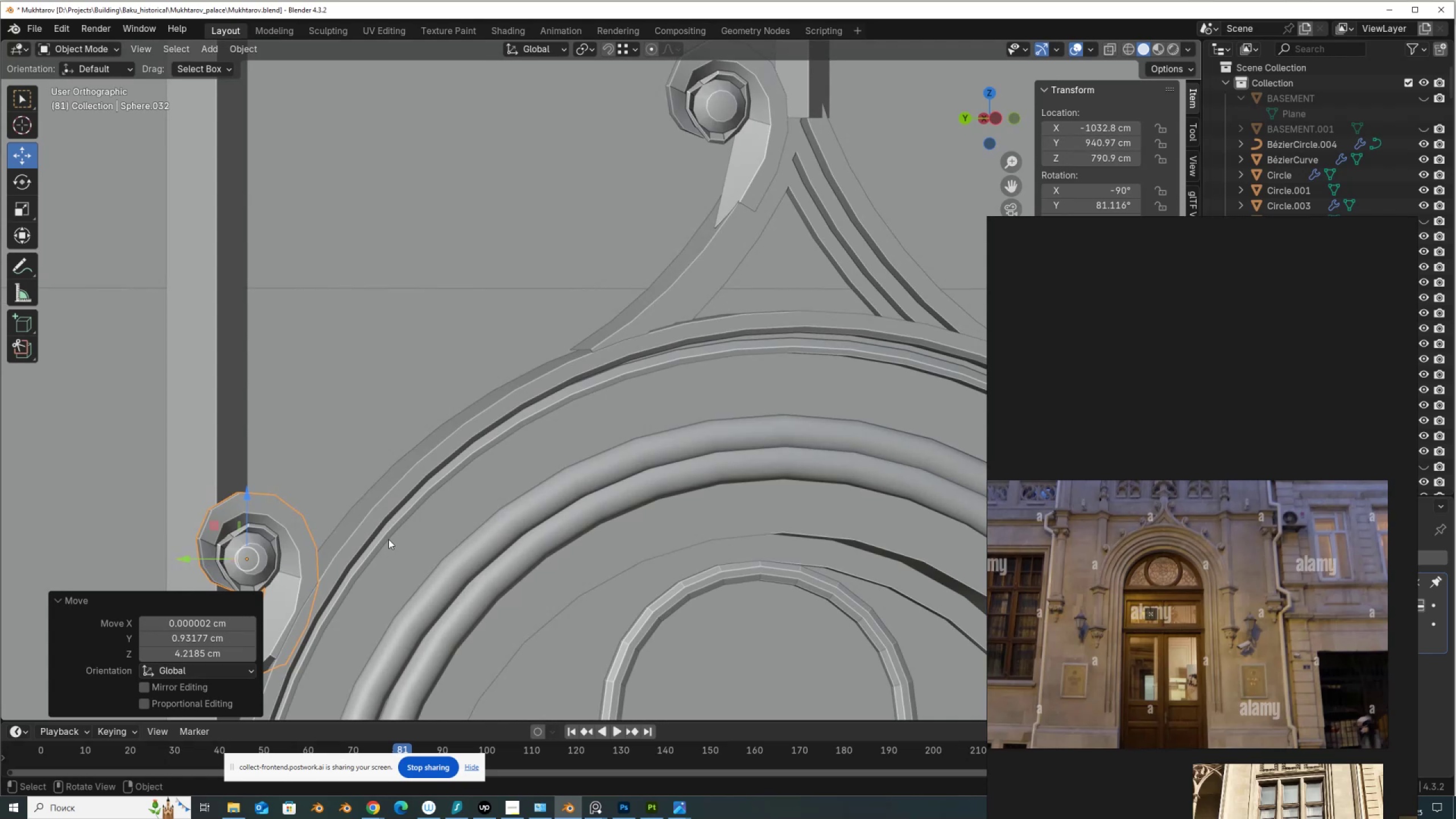 
hold_key(key=ShiftLeft, duration=0.58)
 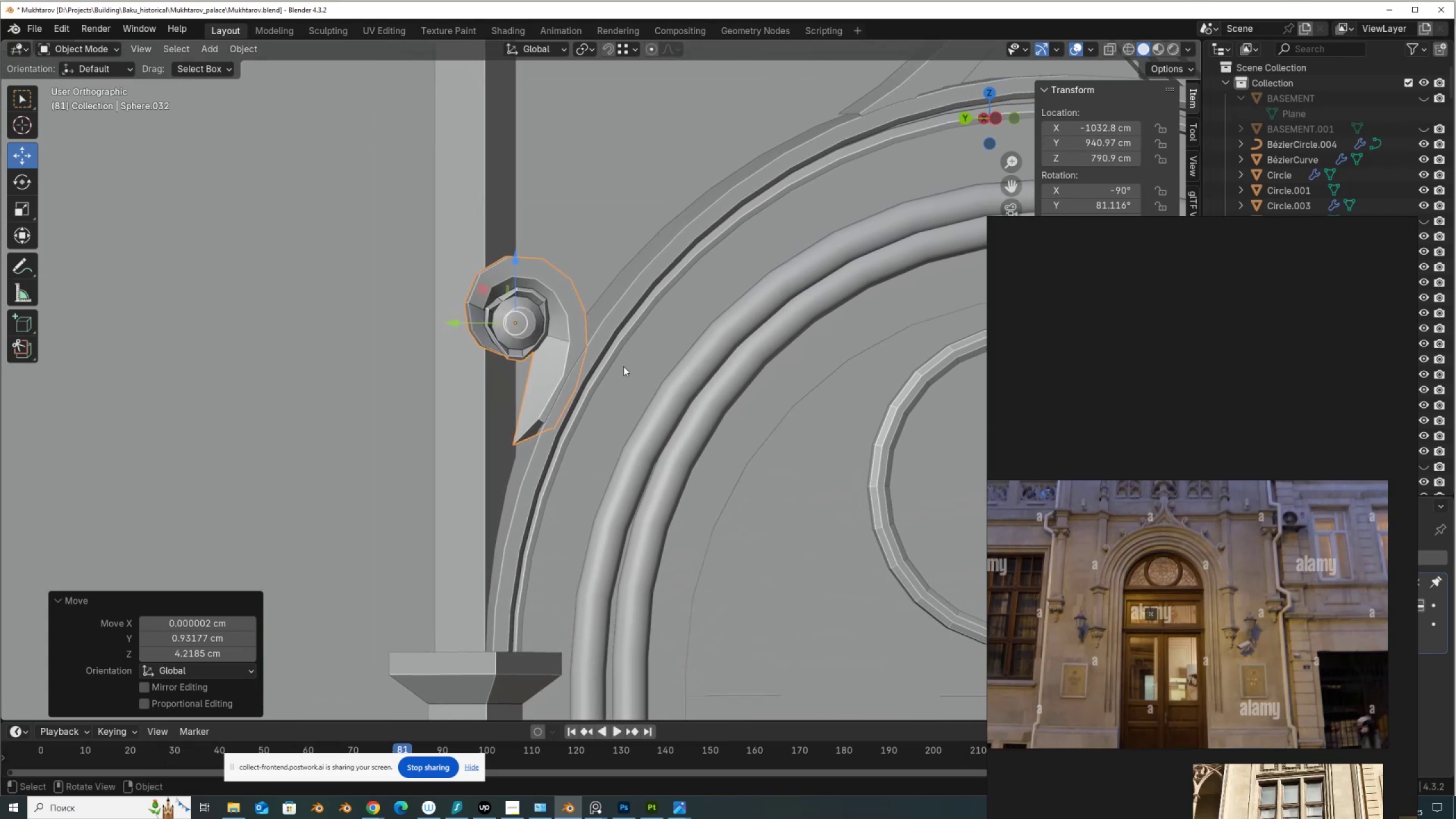 
scroll: coordinate [572, 450], scroll_direction: up, amount: 4.0
 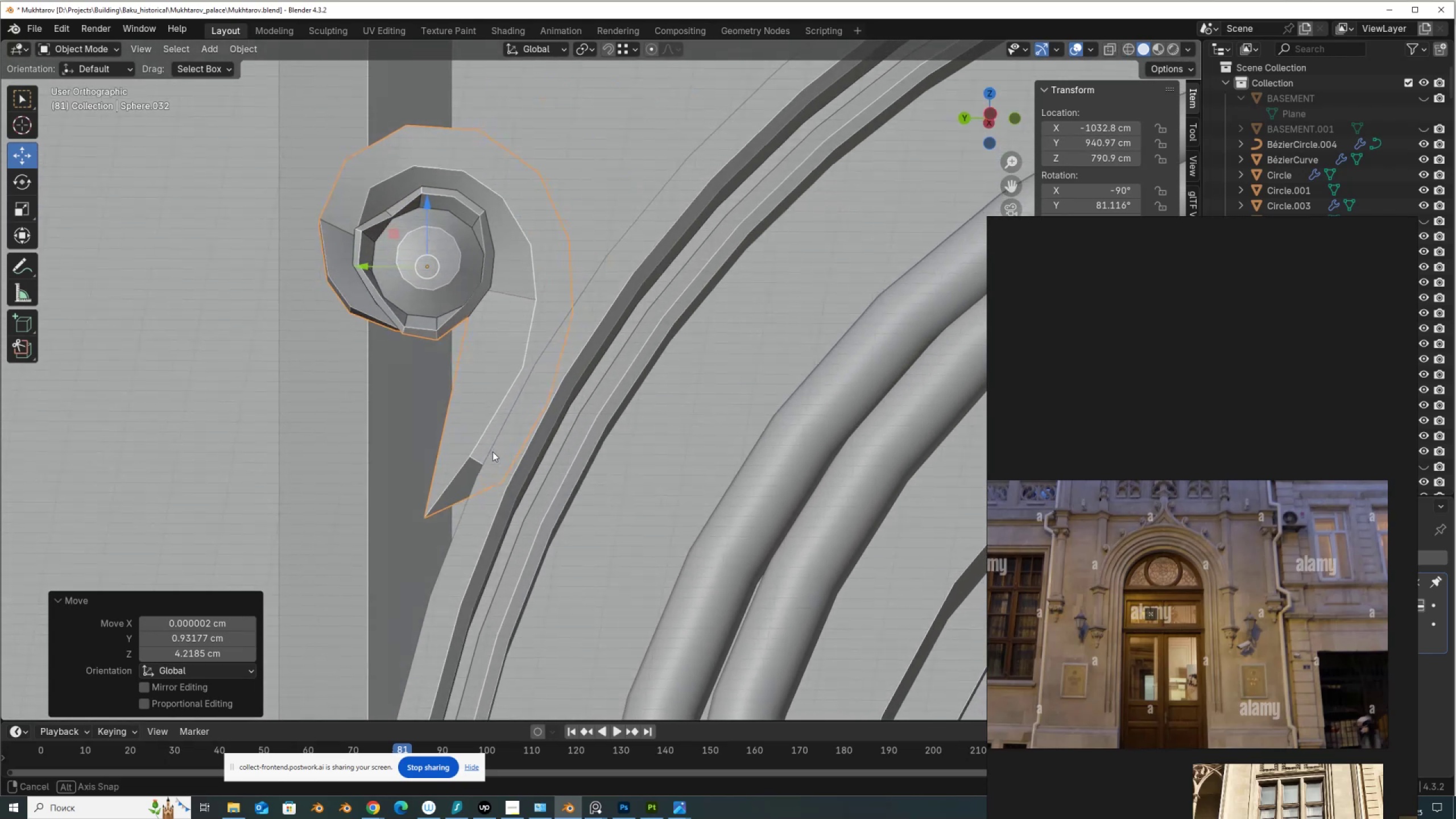 
hold_key(key=AltLeft, duration=0.46)
 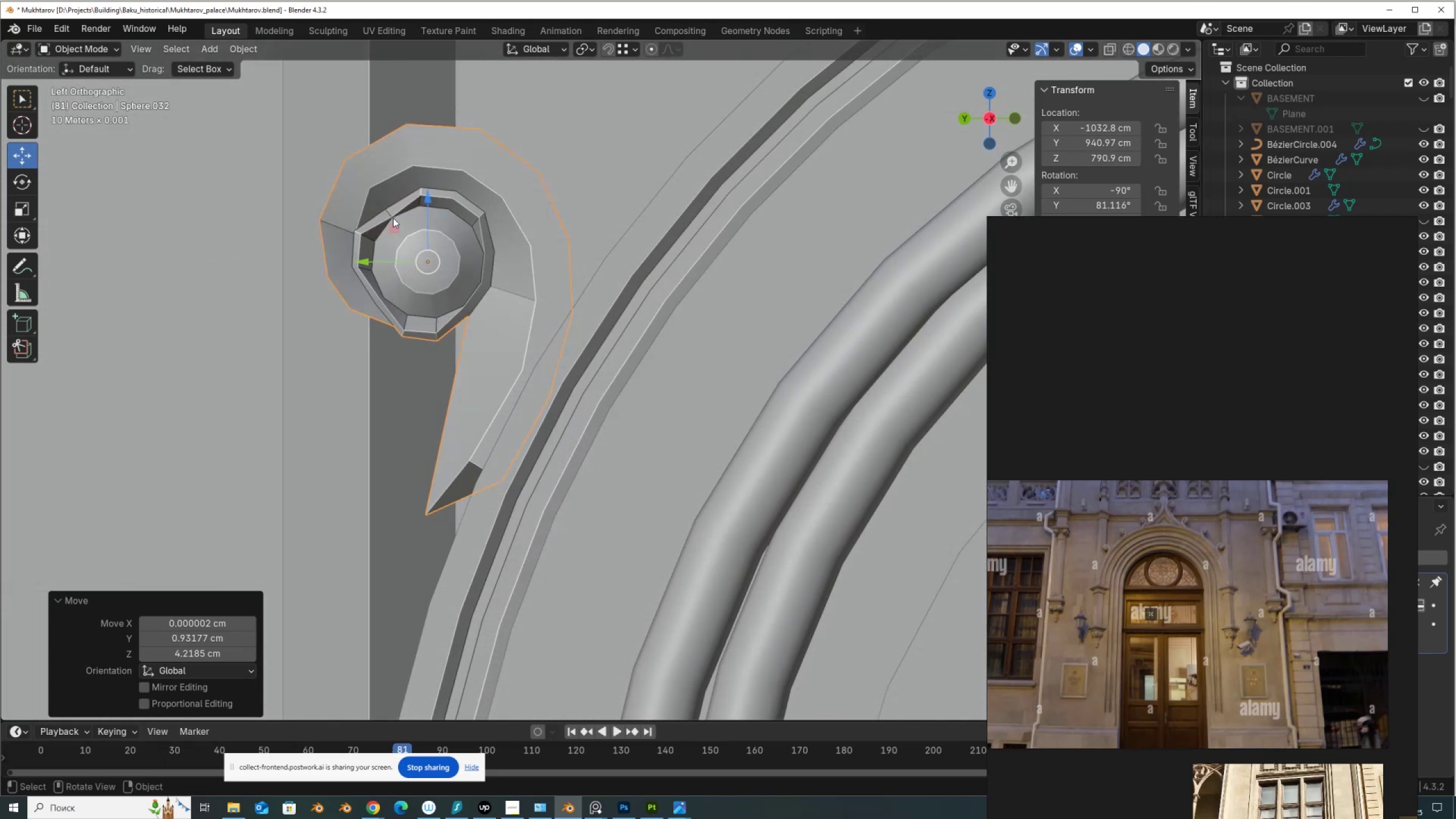 
left_click_drag(start_coordinate=[394, 235], to_coordinate=[400, 239])
 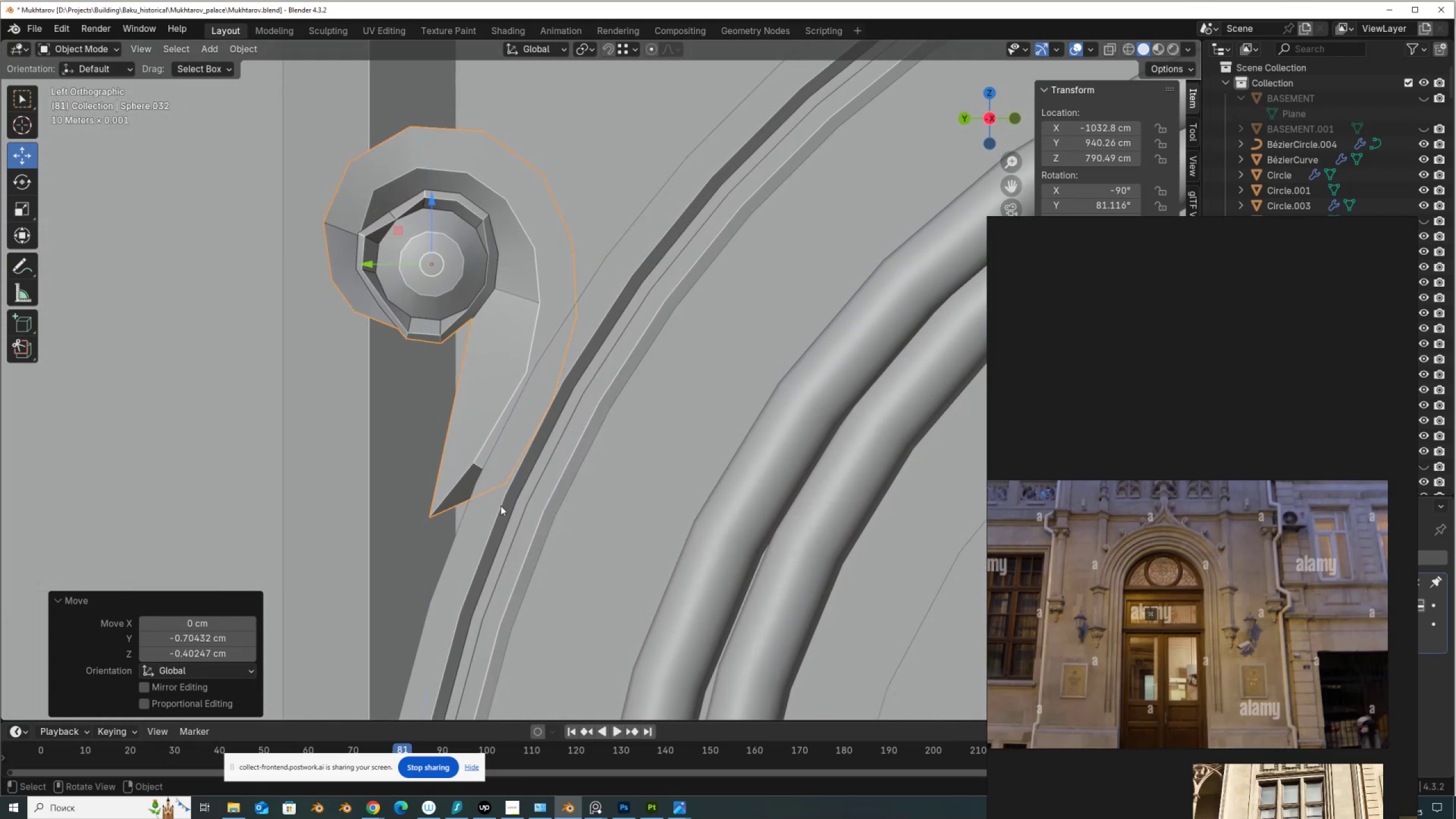 
key(Tab)
 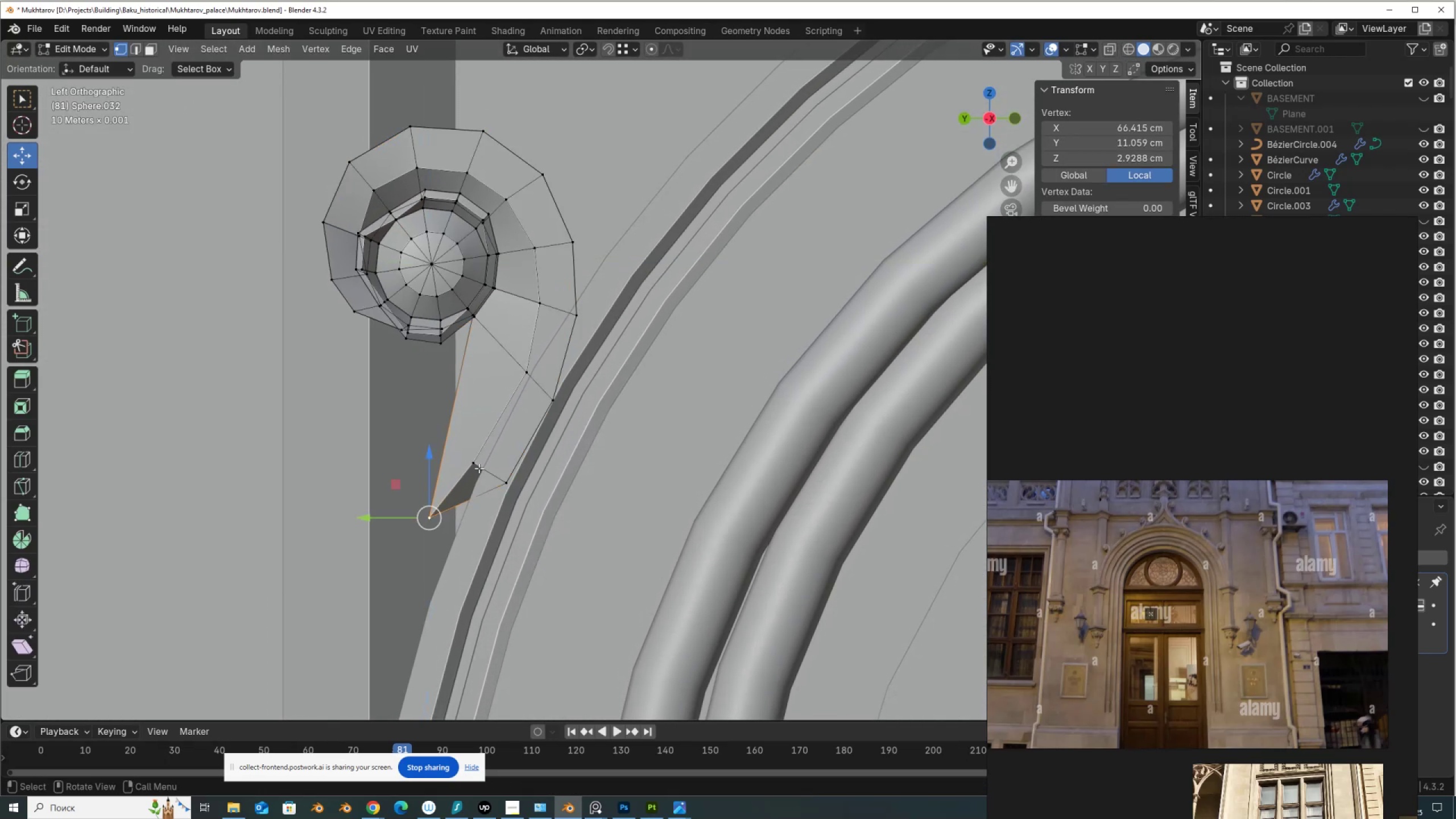 
left_click_drag(start_coordinate=[479, 468], to_coordinate=[482, 474])
 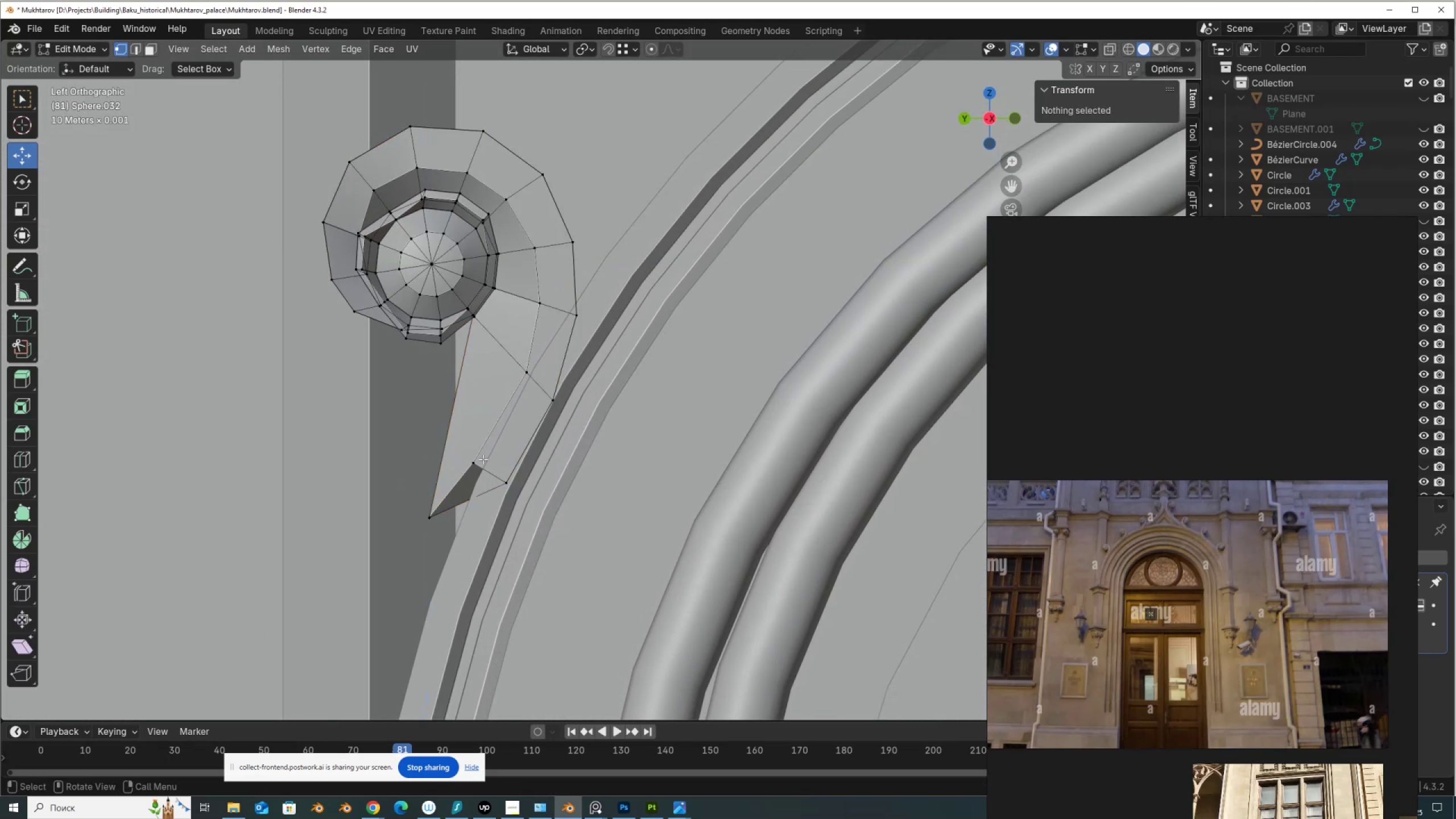 
left_click([481, 457])
 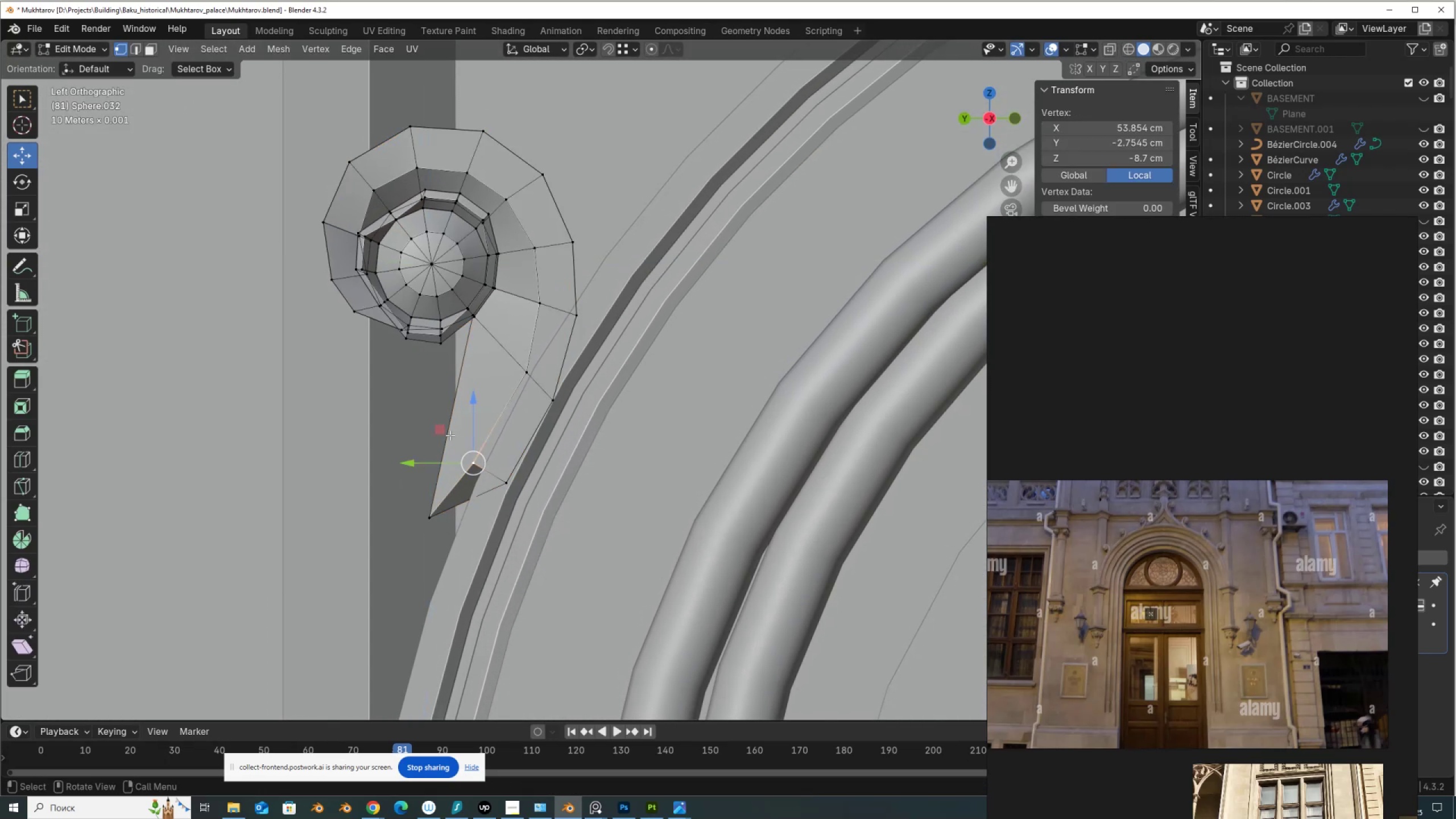 
left_click_drag(start_coordinate=[446, 432], to_coordinate=[458, 442])
 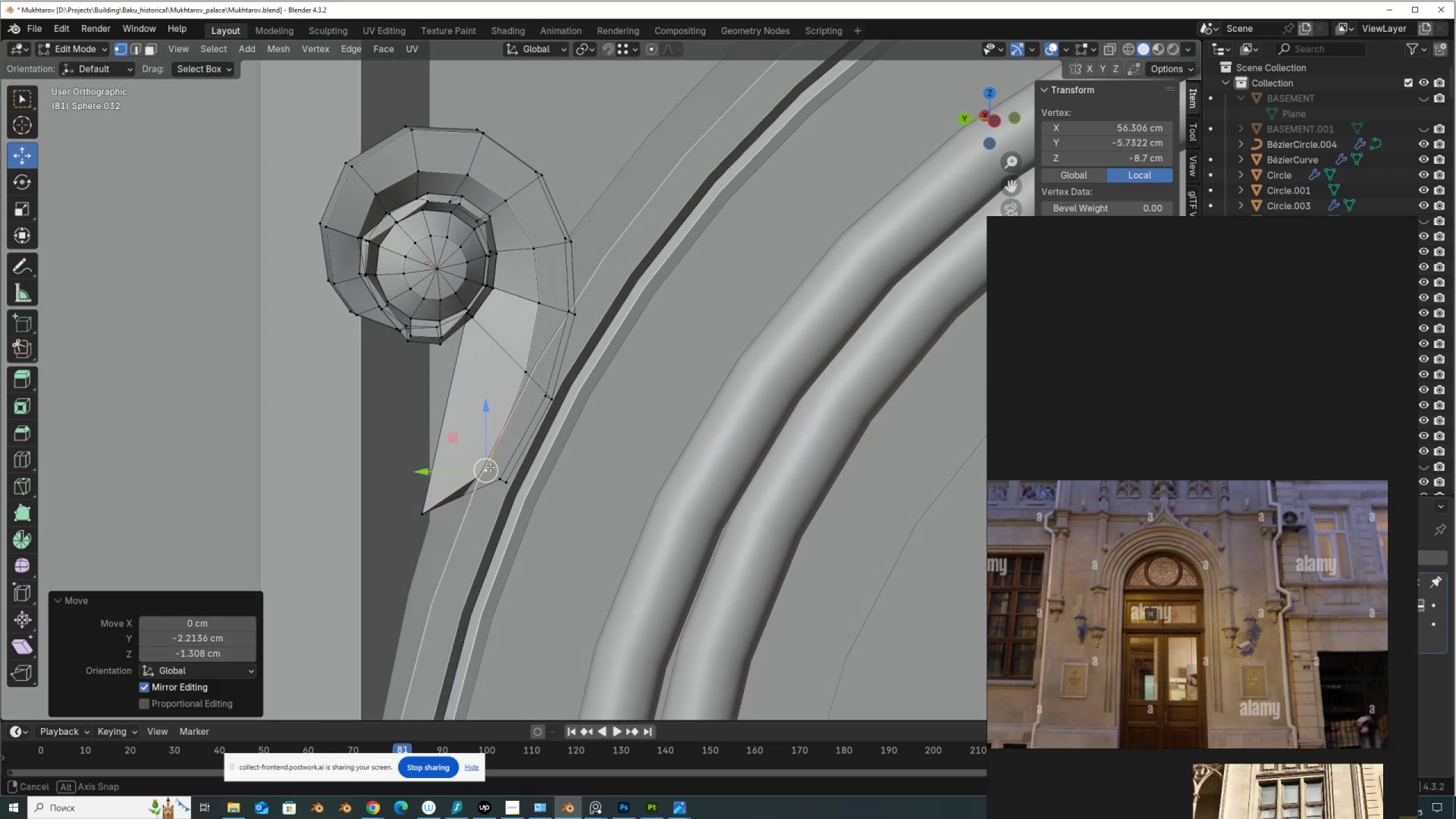 
key(Tab)
 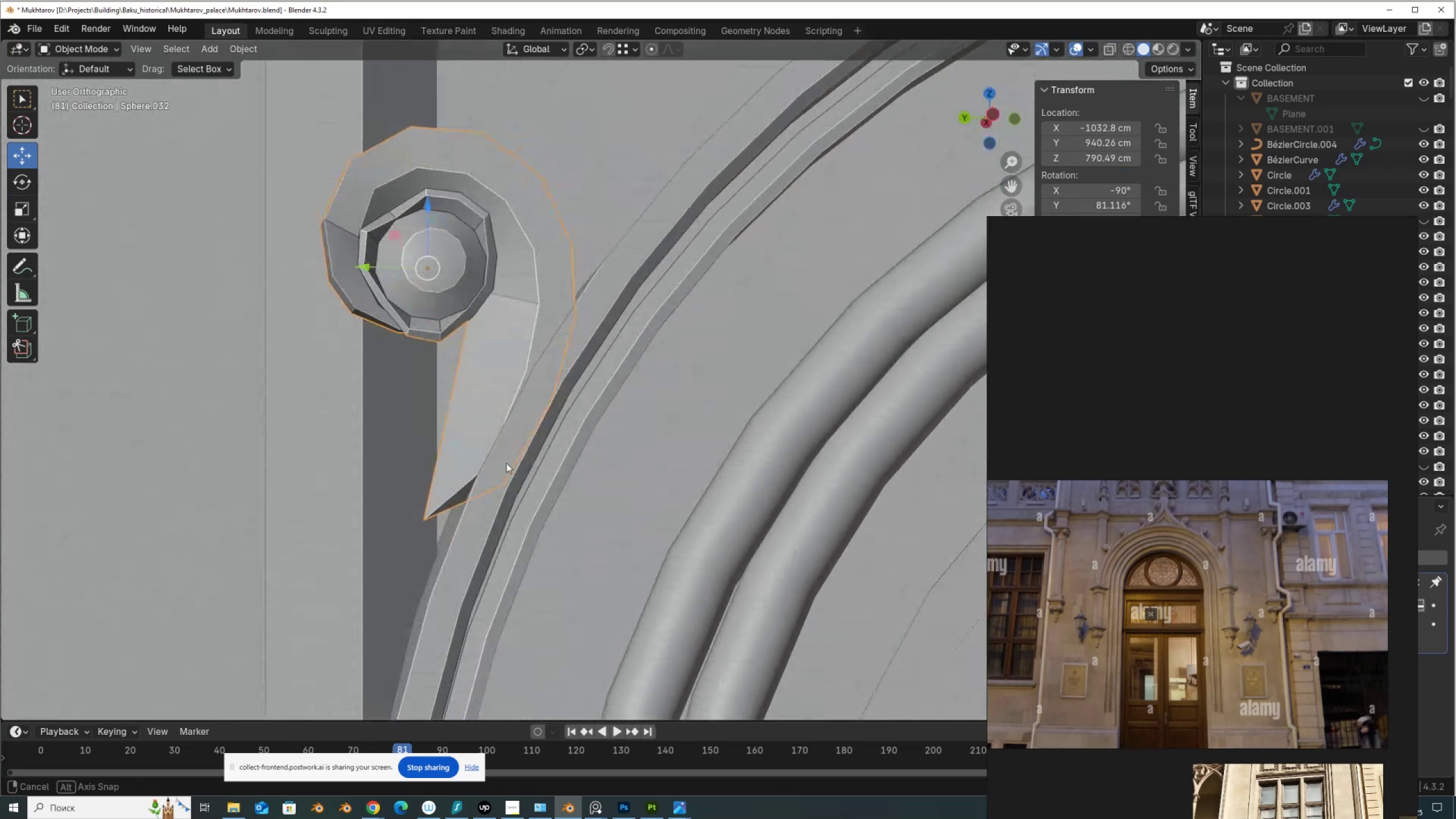 
key(Tab)
 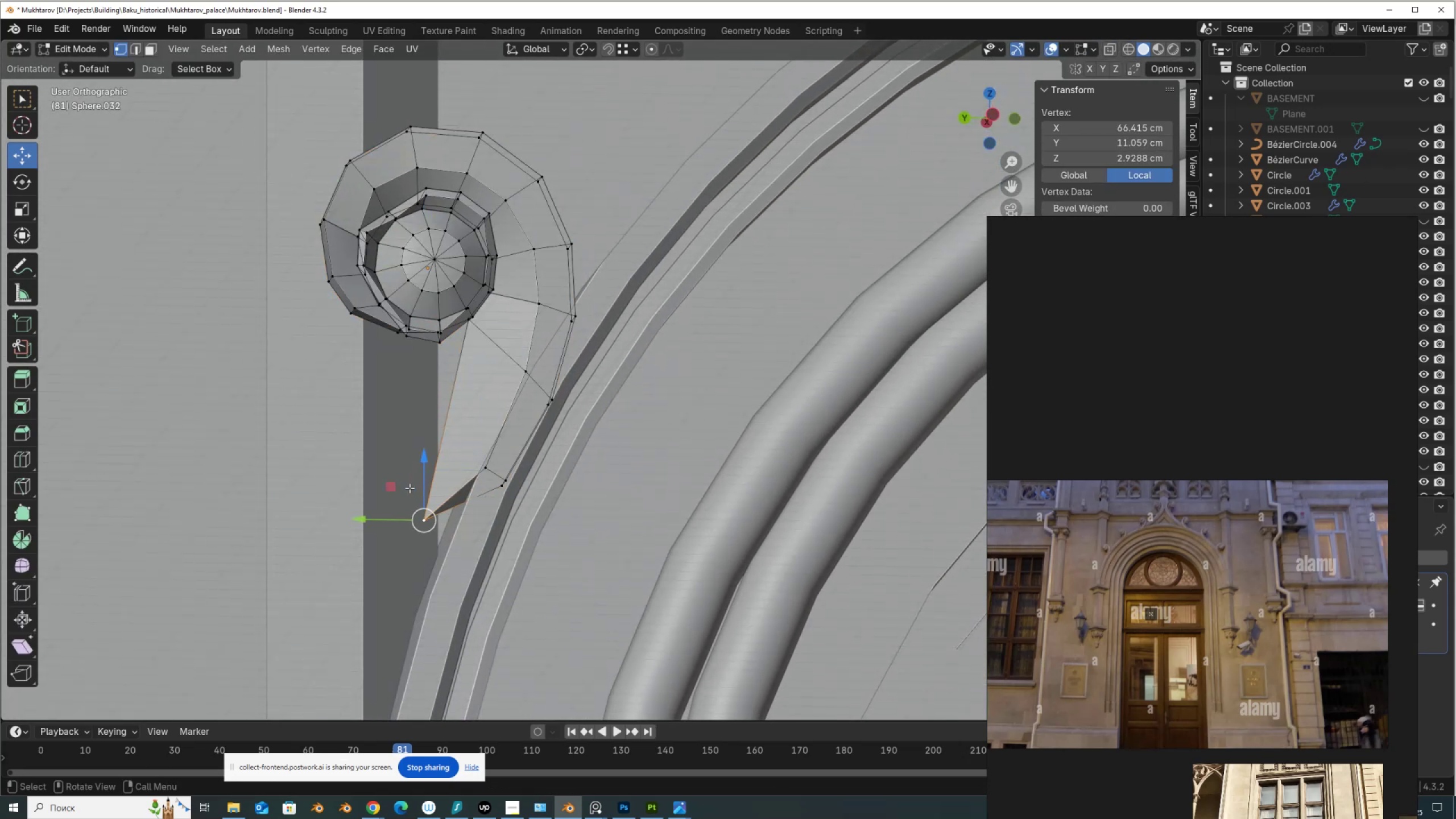 
left_click_drag(start_coordinate=[396, 487], to_coordinate=[447, 454])
 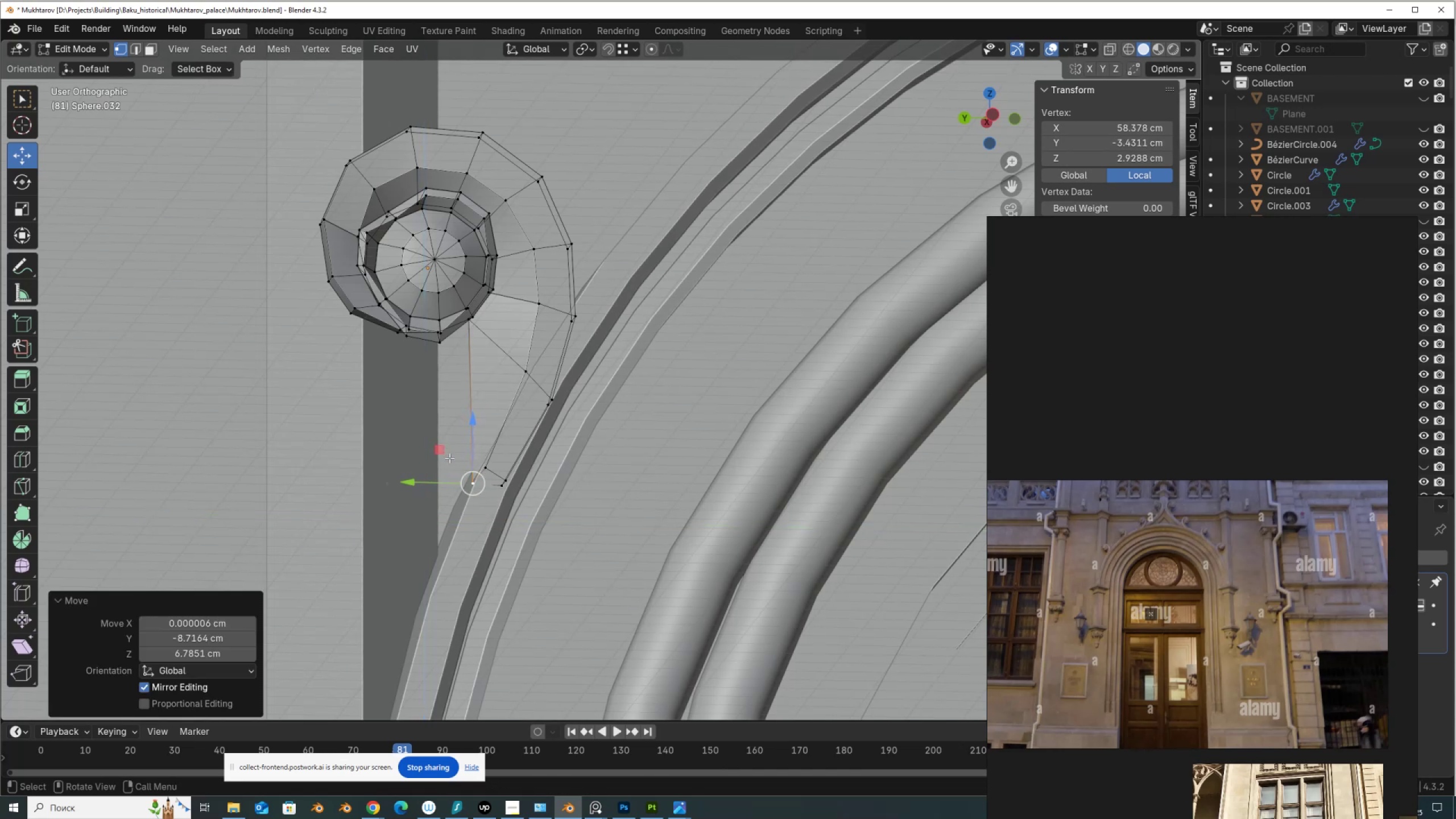 
key(Tab)
 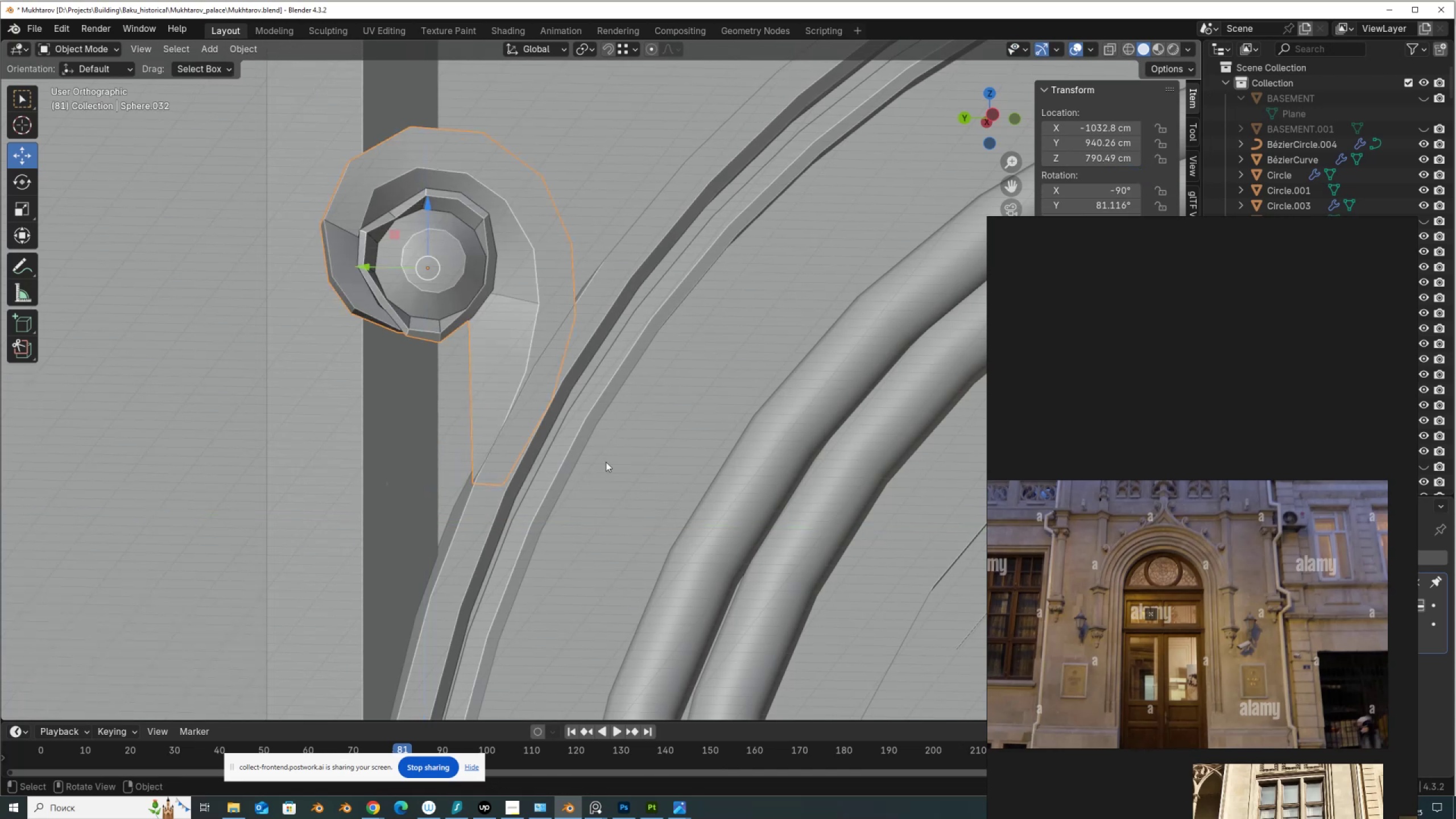 
scroll: coordinate [646, 456], scroll_direction: down, amount: 5.0
 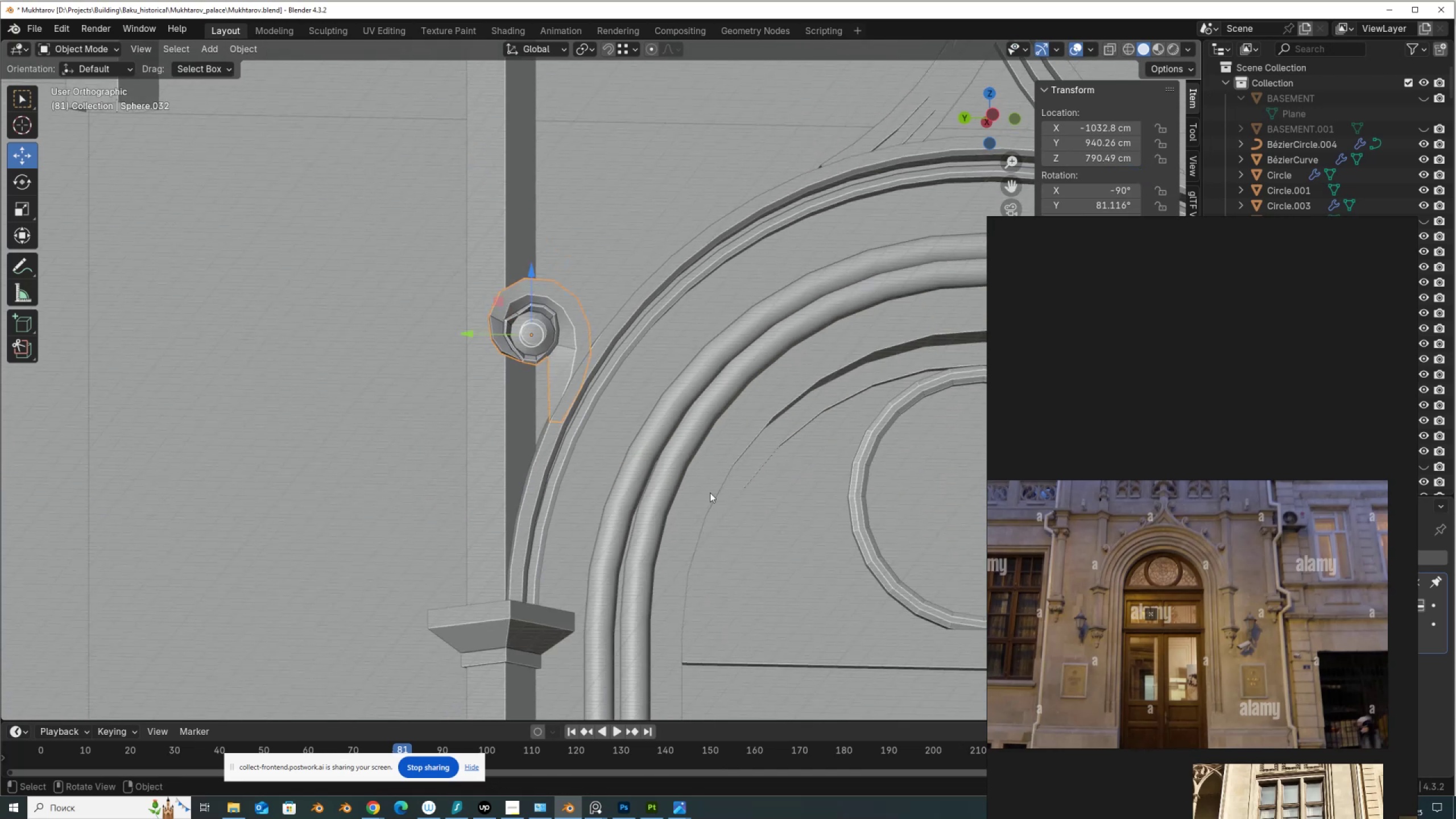 
left_click([710, 493])
 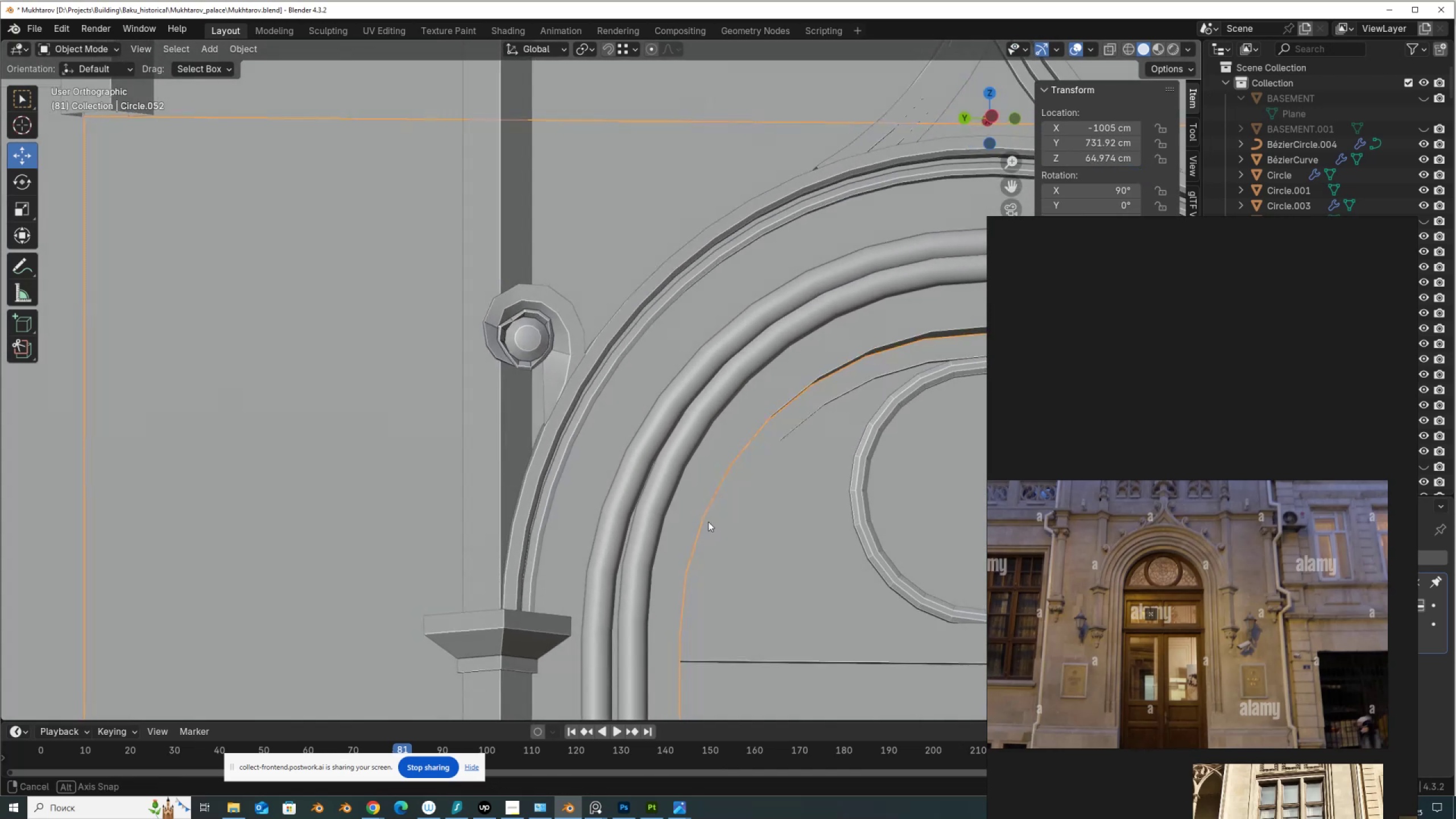 
key(Alt+AltLeft)
 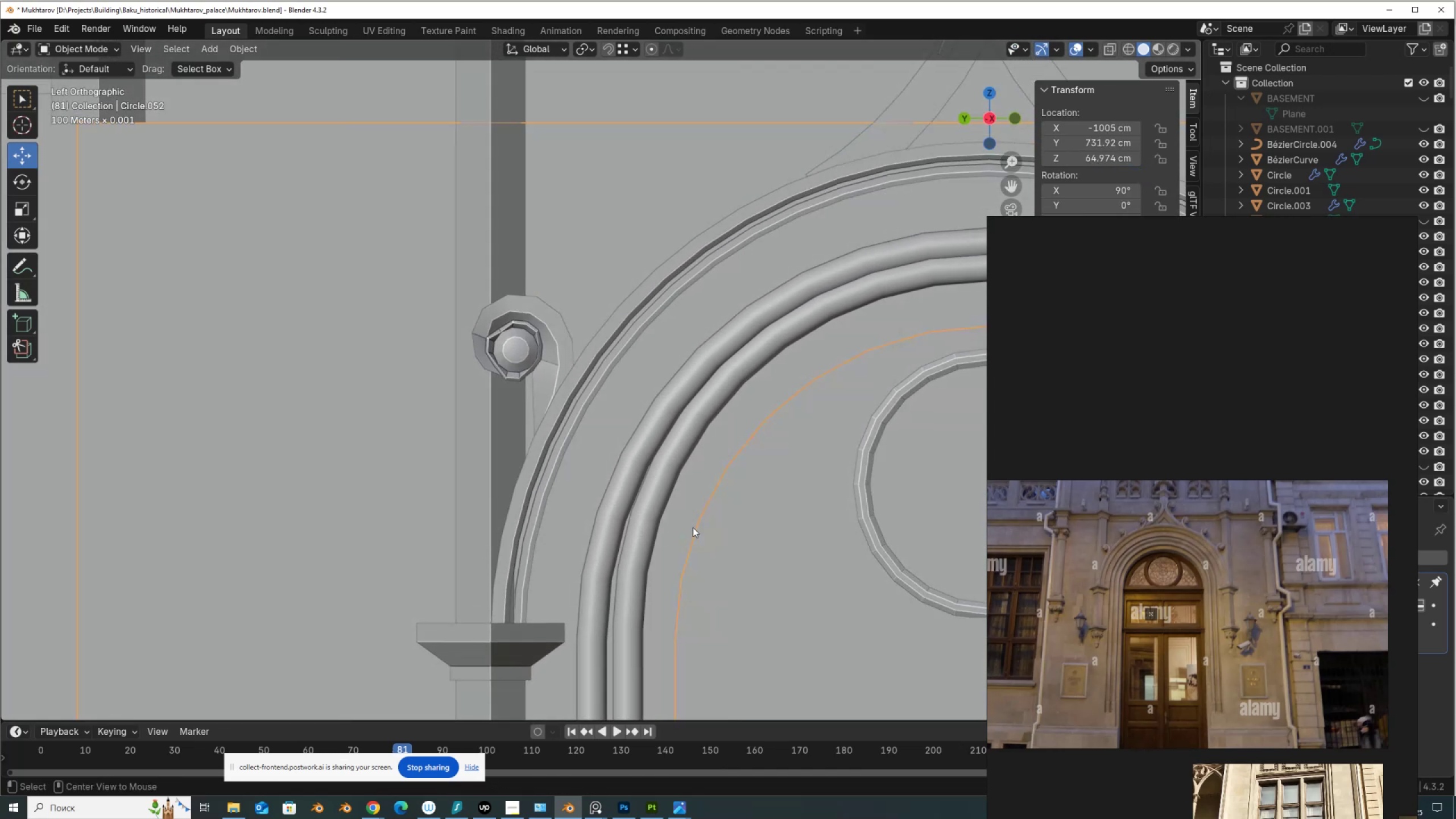 
scroll: coordinate [659, 490], scroll_direction: down, amount: 4.0
 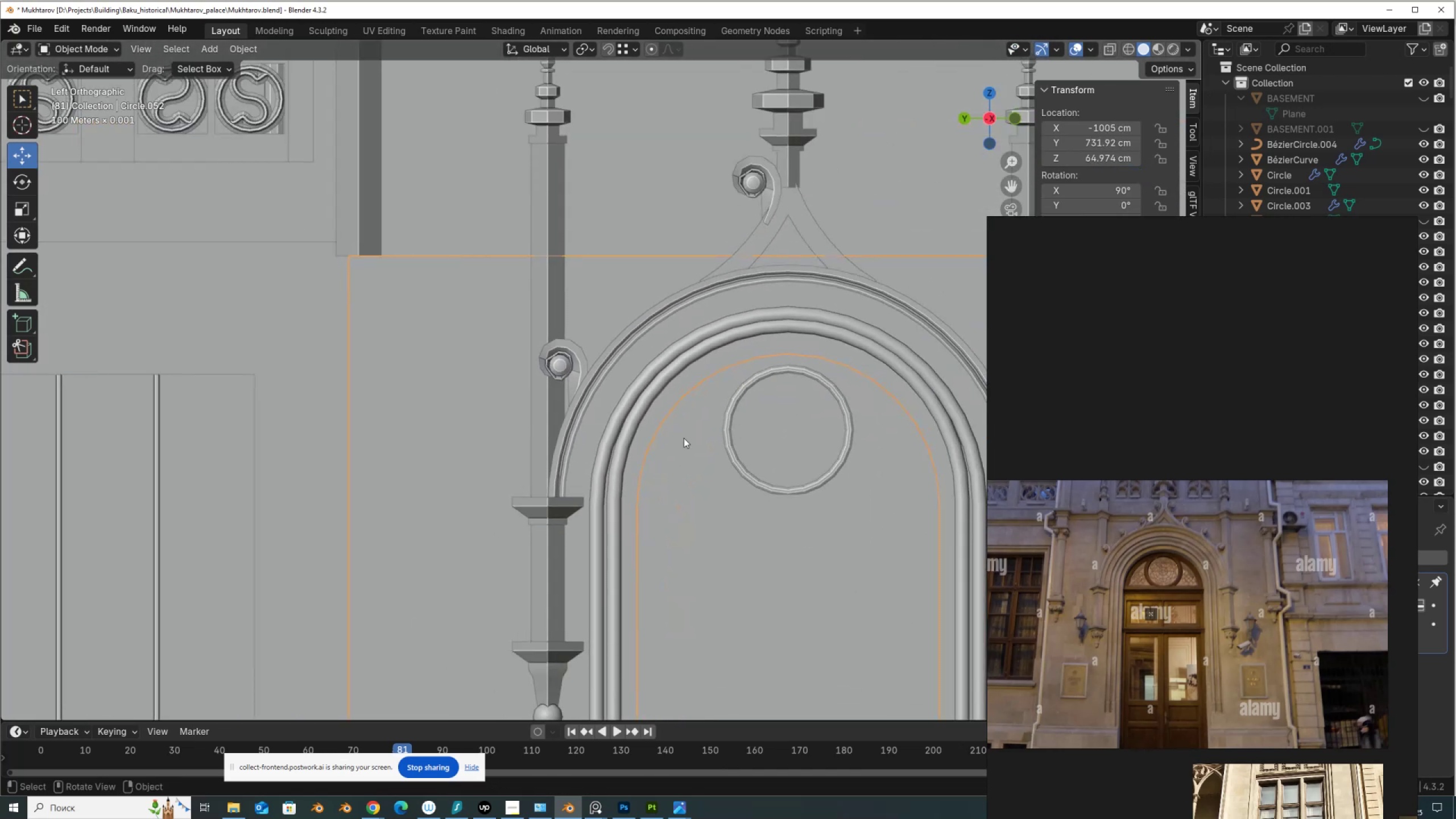 
hold_key(key=ShiftLeft, duration=0.65)
 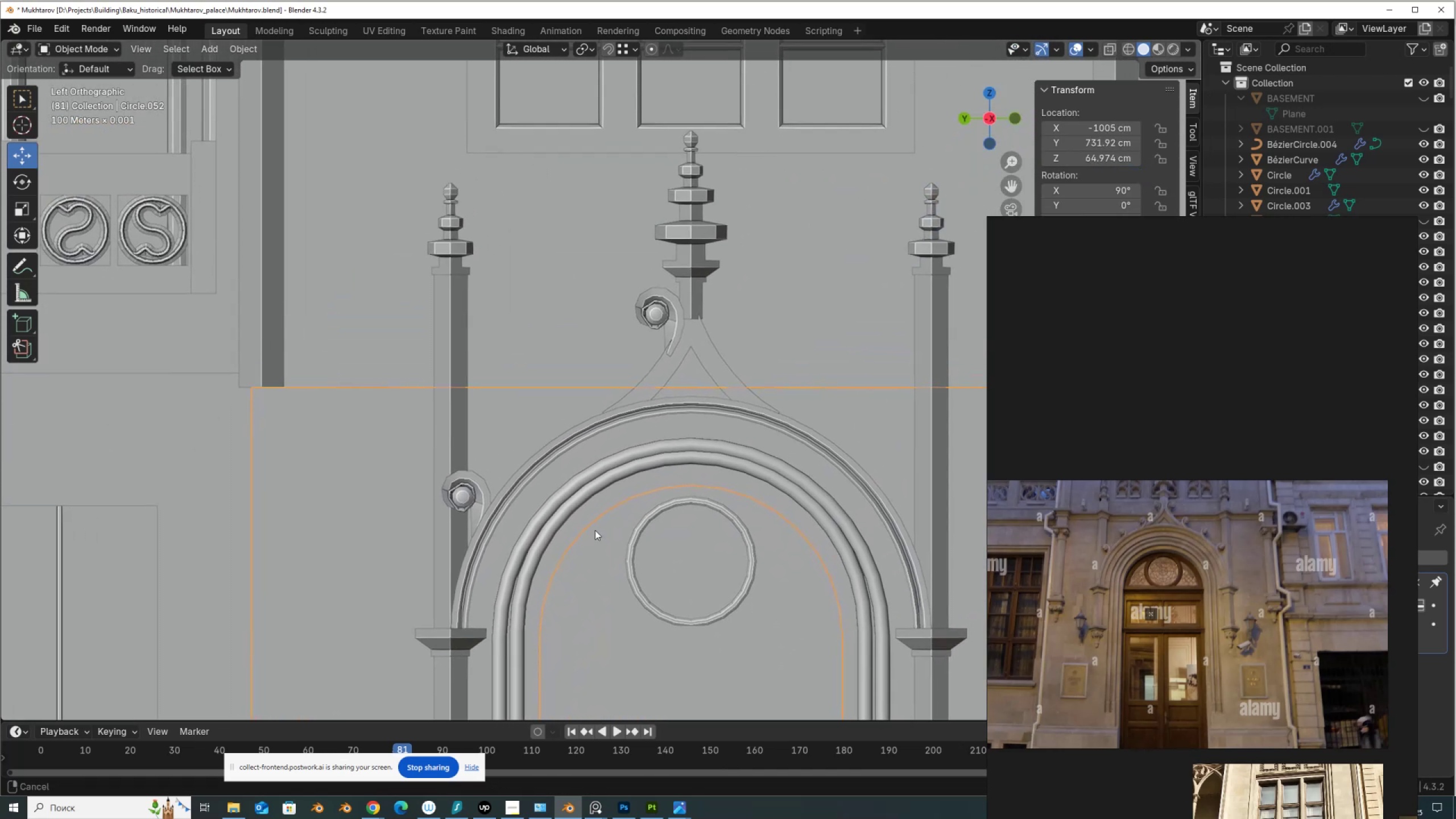 
scroll: coordinate [595, 531], scroll_direction: up, amount: 3.0
 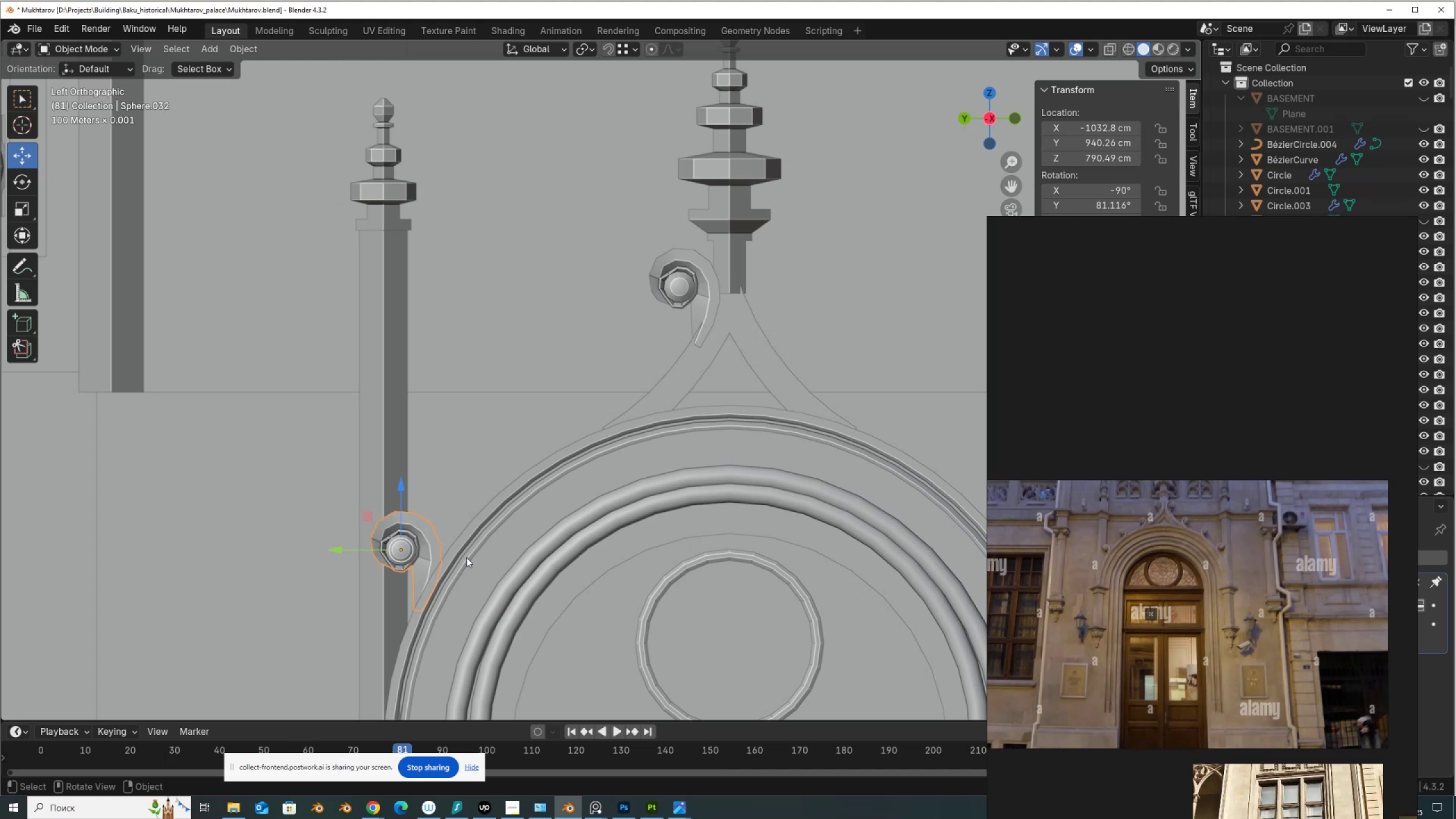 
key(Alt+D)
 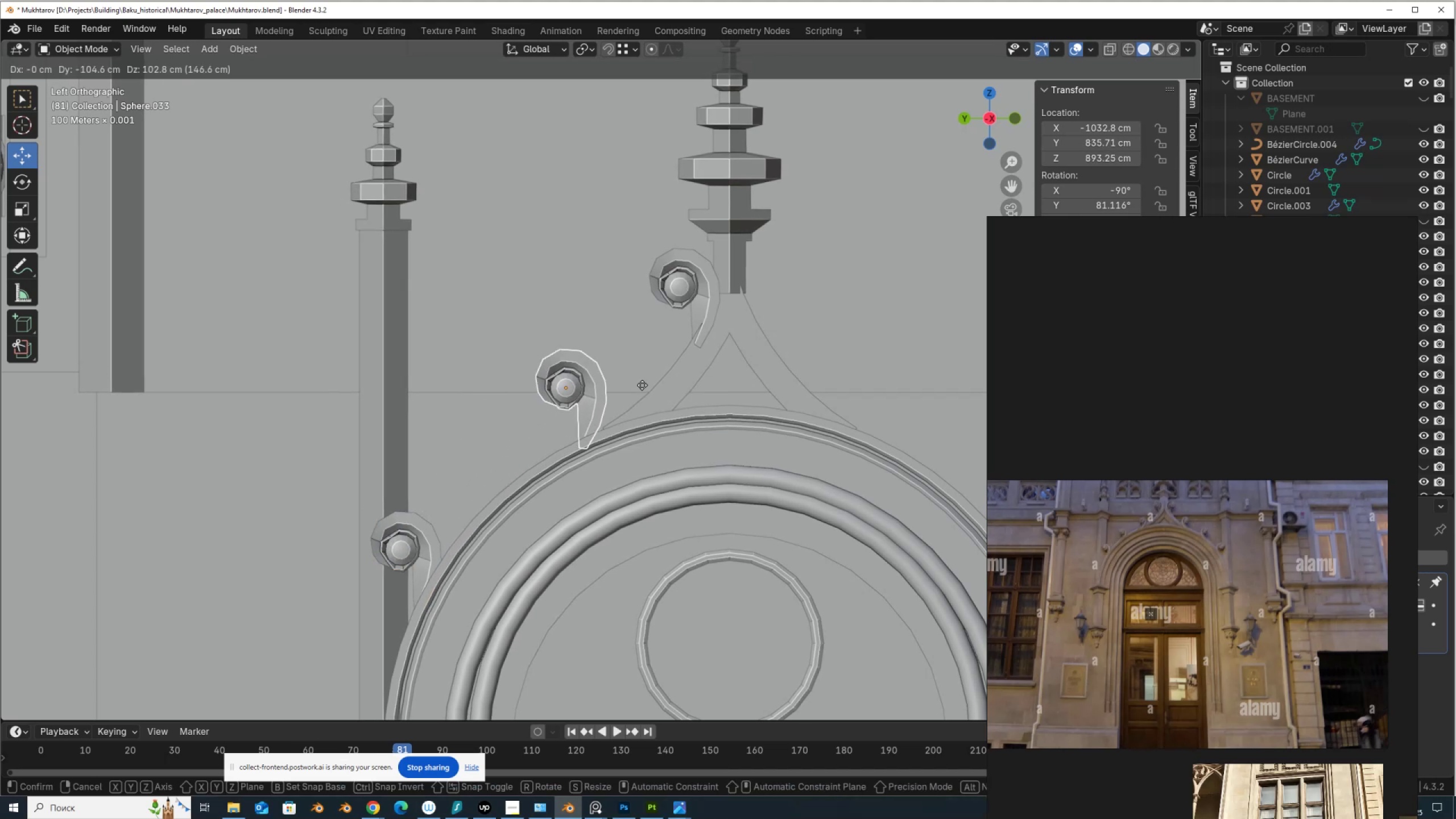 
left_click([648, 380])
 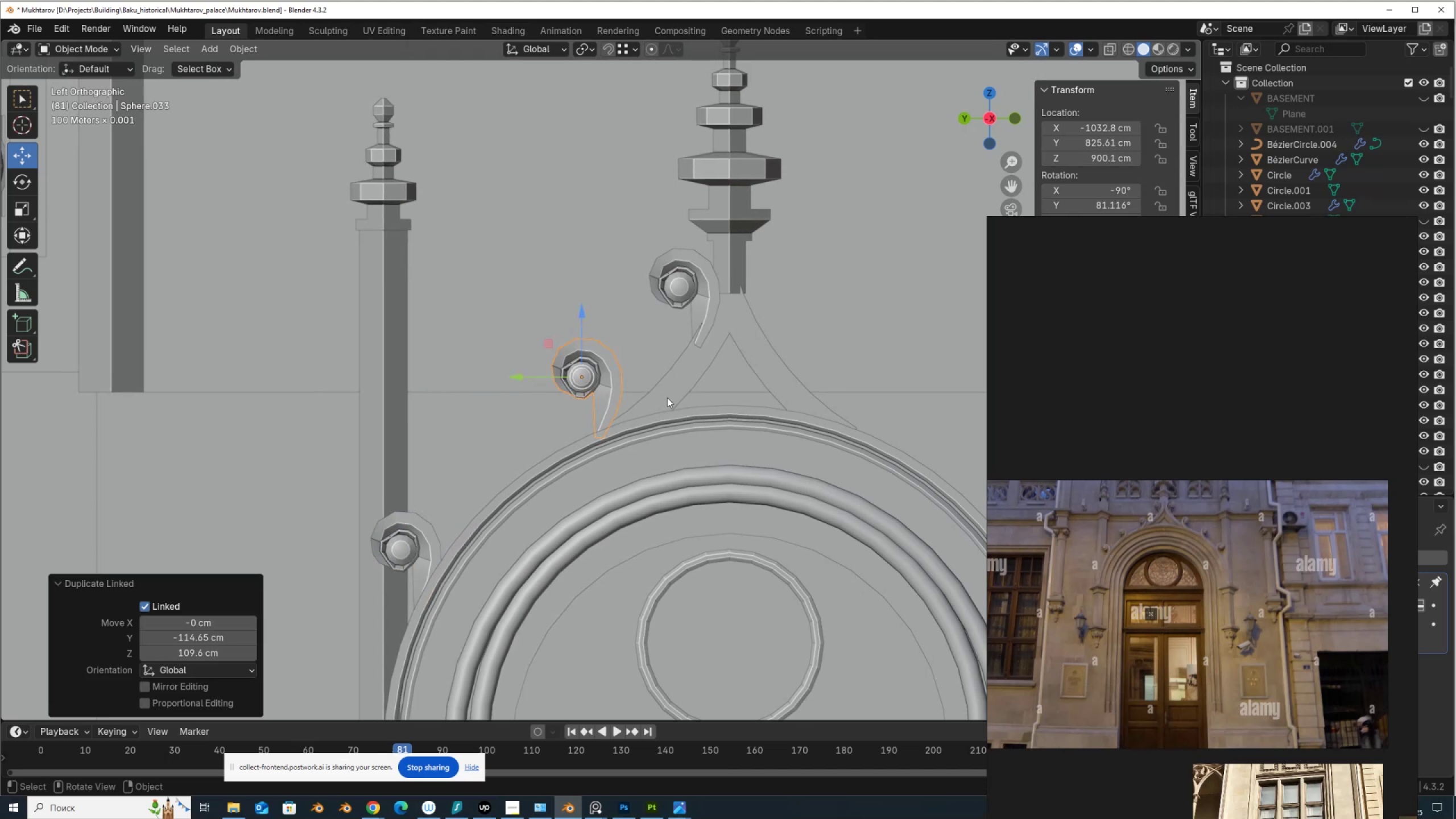 
key(R)
 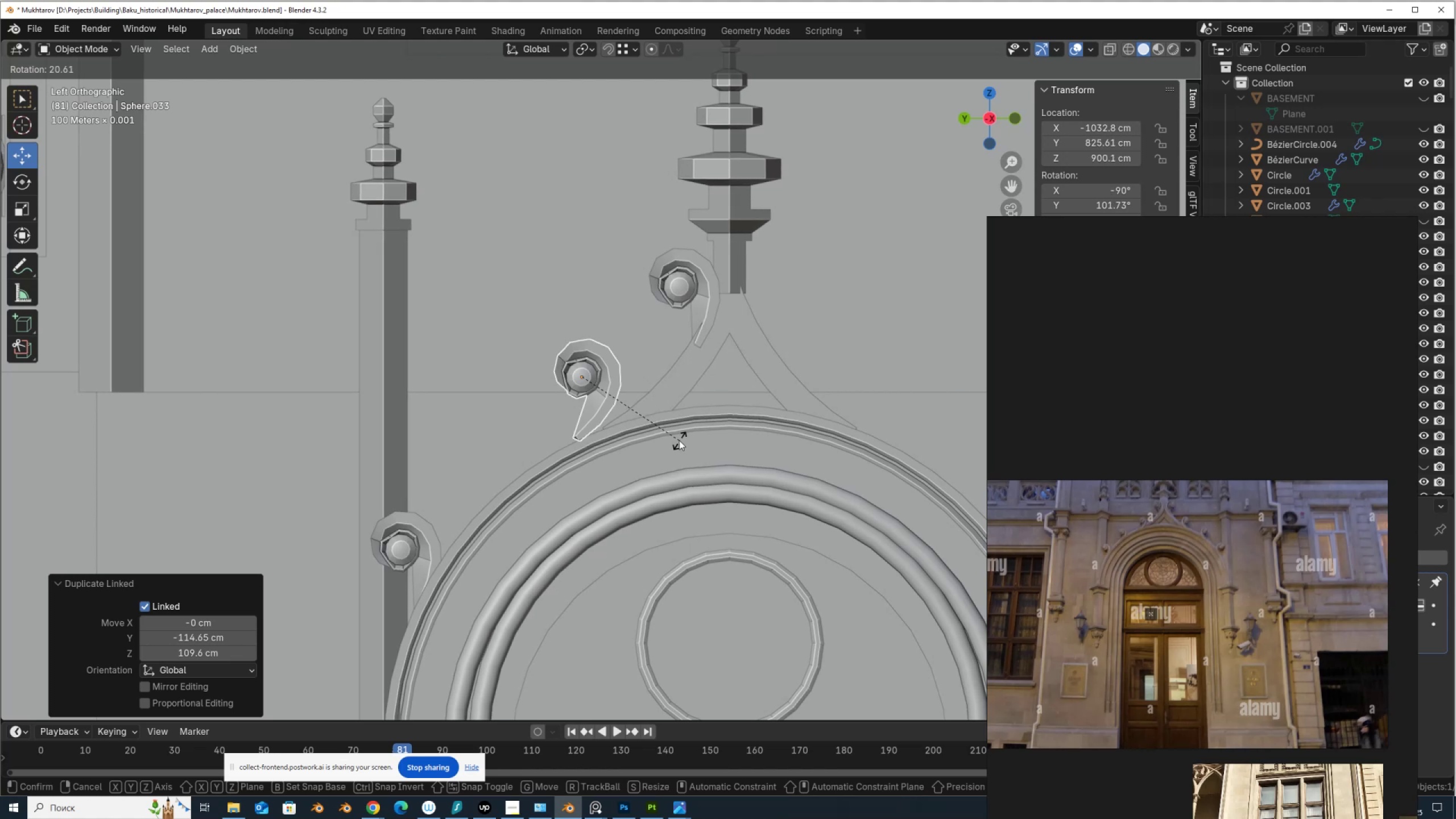 
left_click([678, 450])
 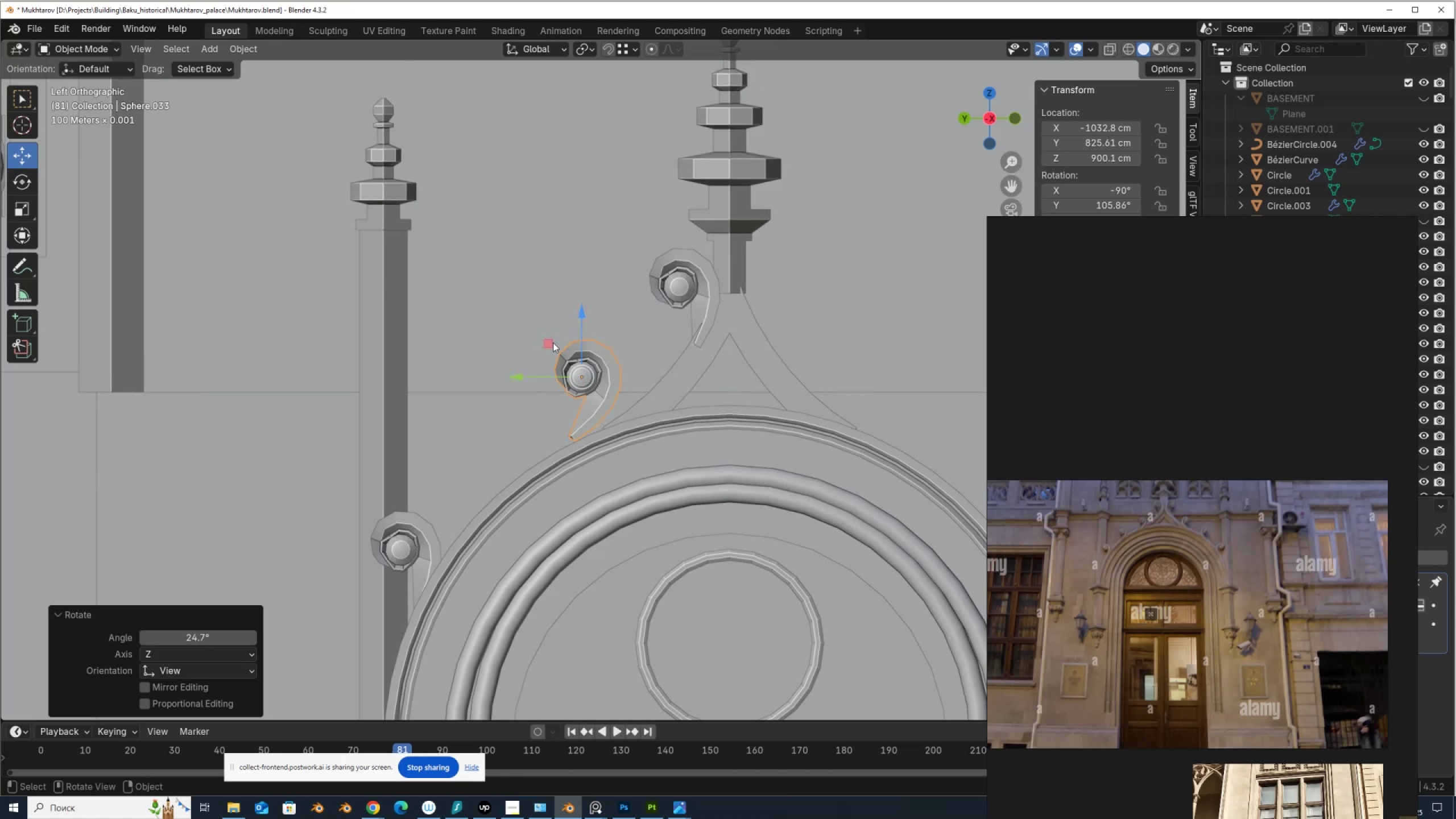 
left_click_drag(start_coordinate=[546, 348], to_coordinate=[568, 353])
 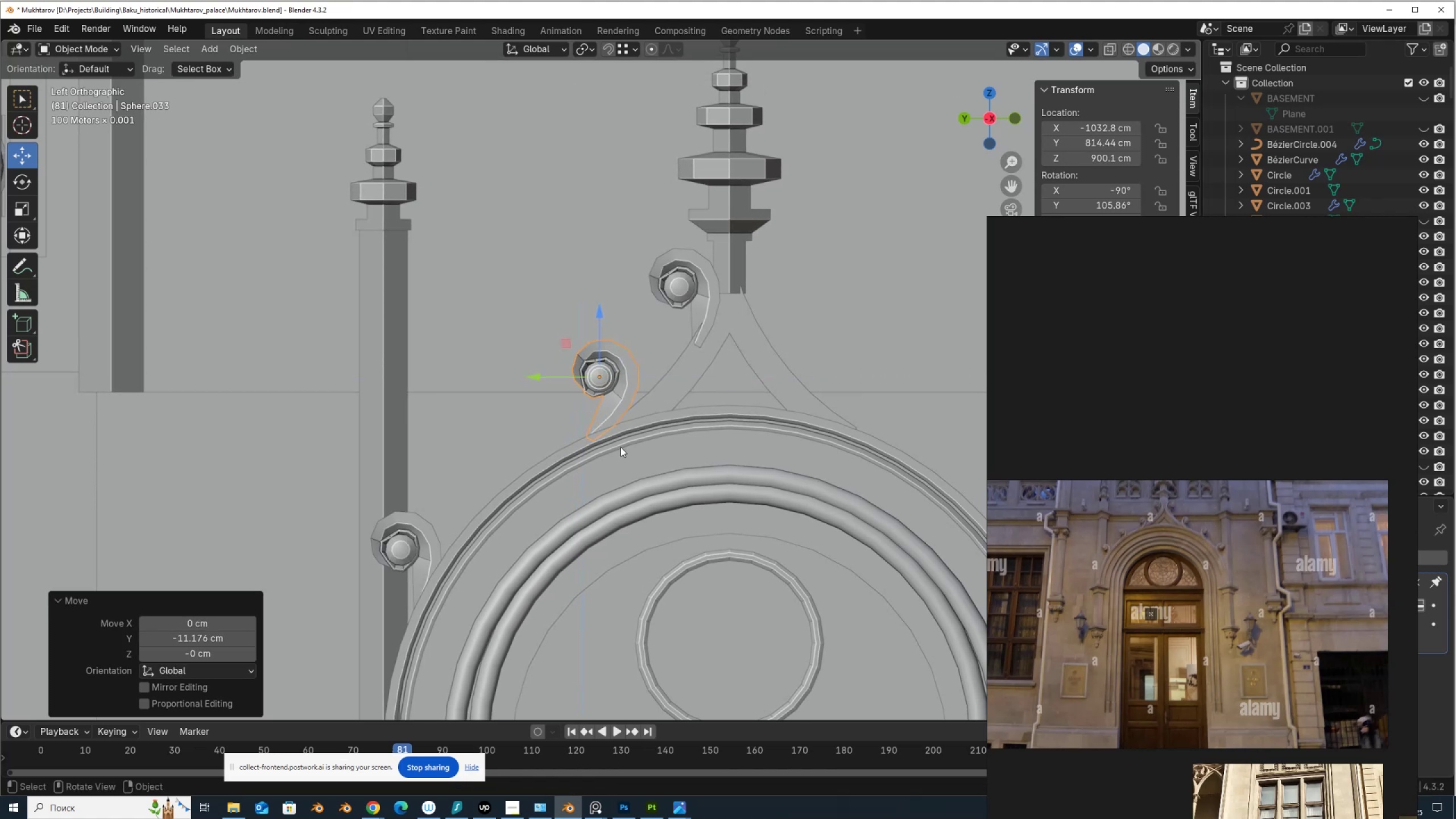 
key(Alt+AltLeft)
 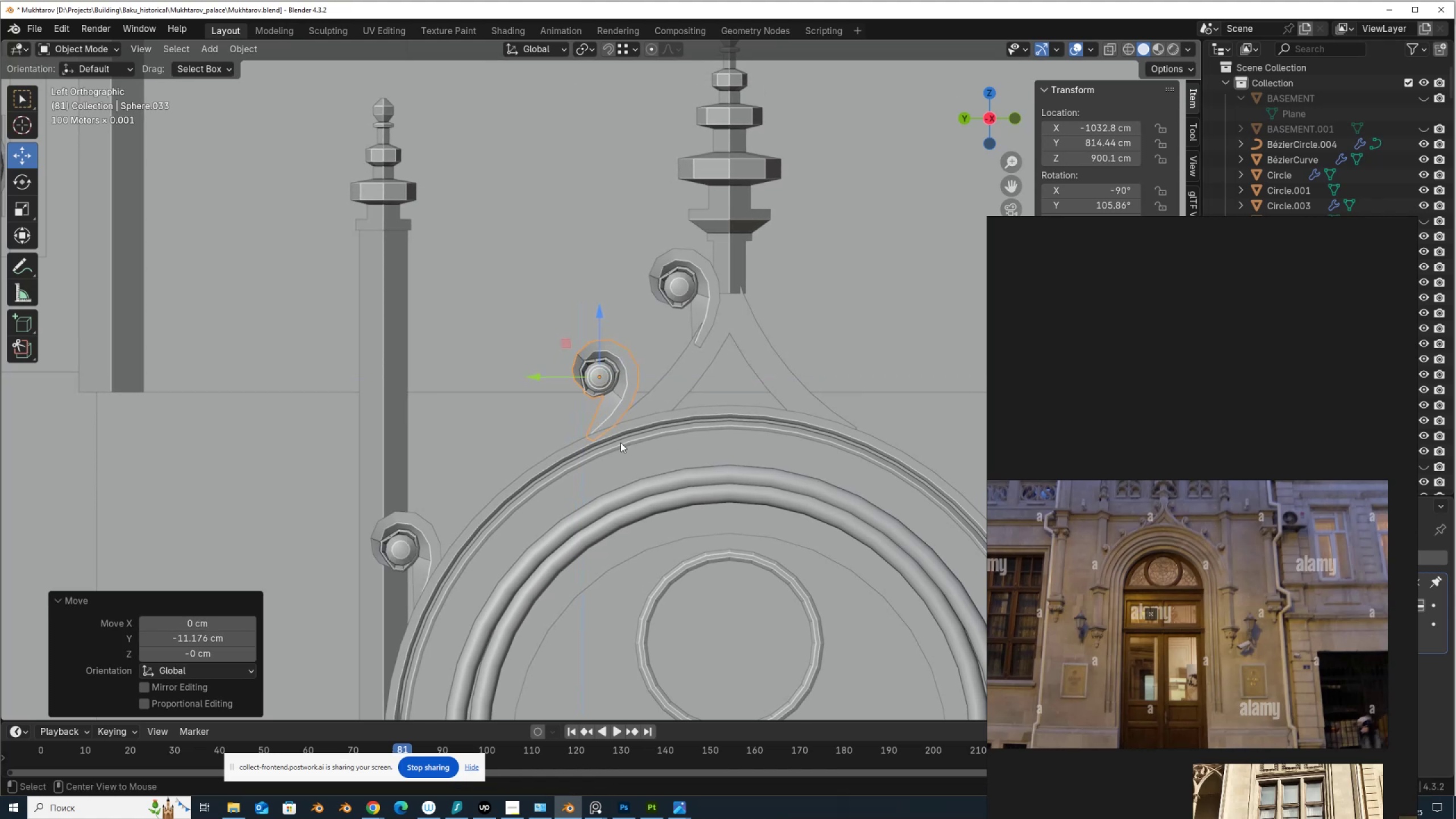 
key(Alt+D)
 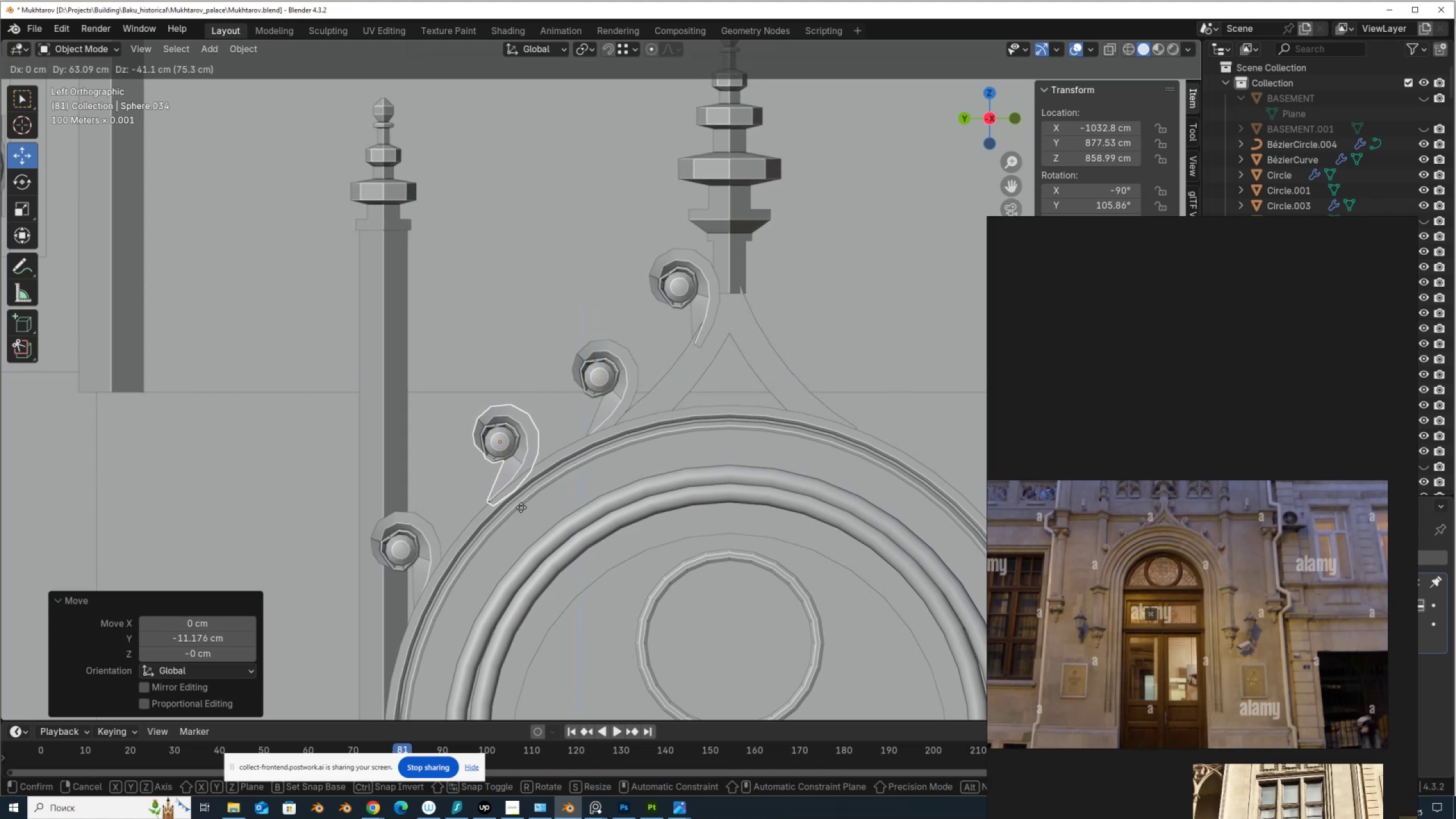 
left_click([521, 507])
 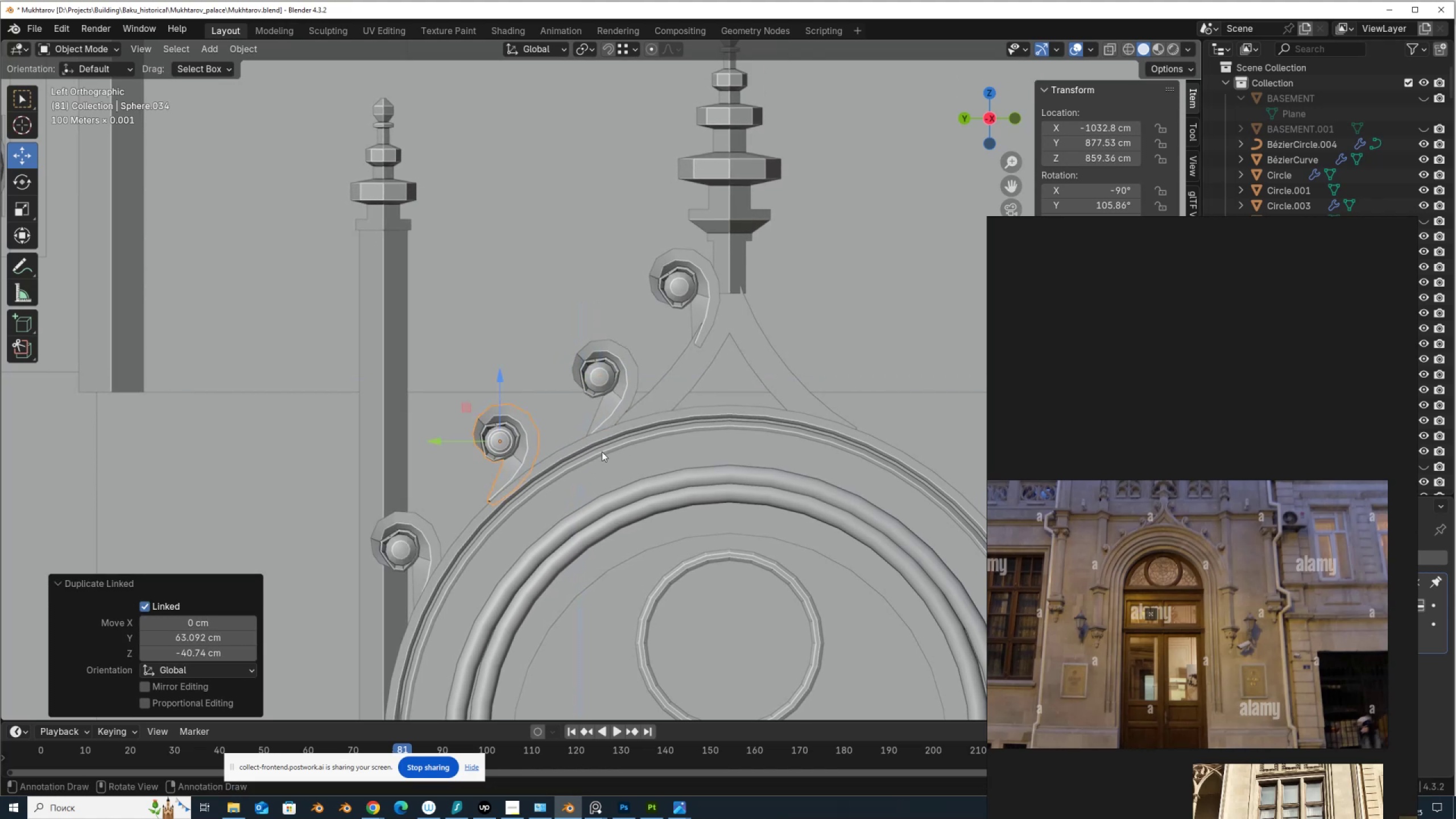 
key(R)
 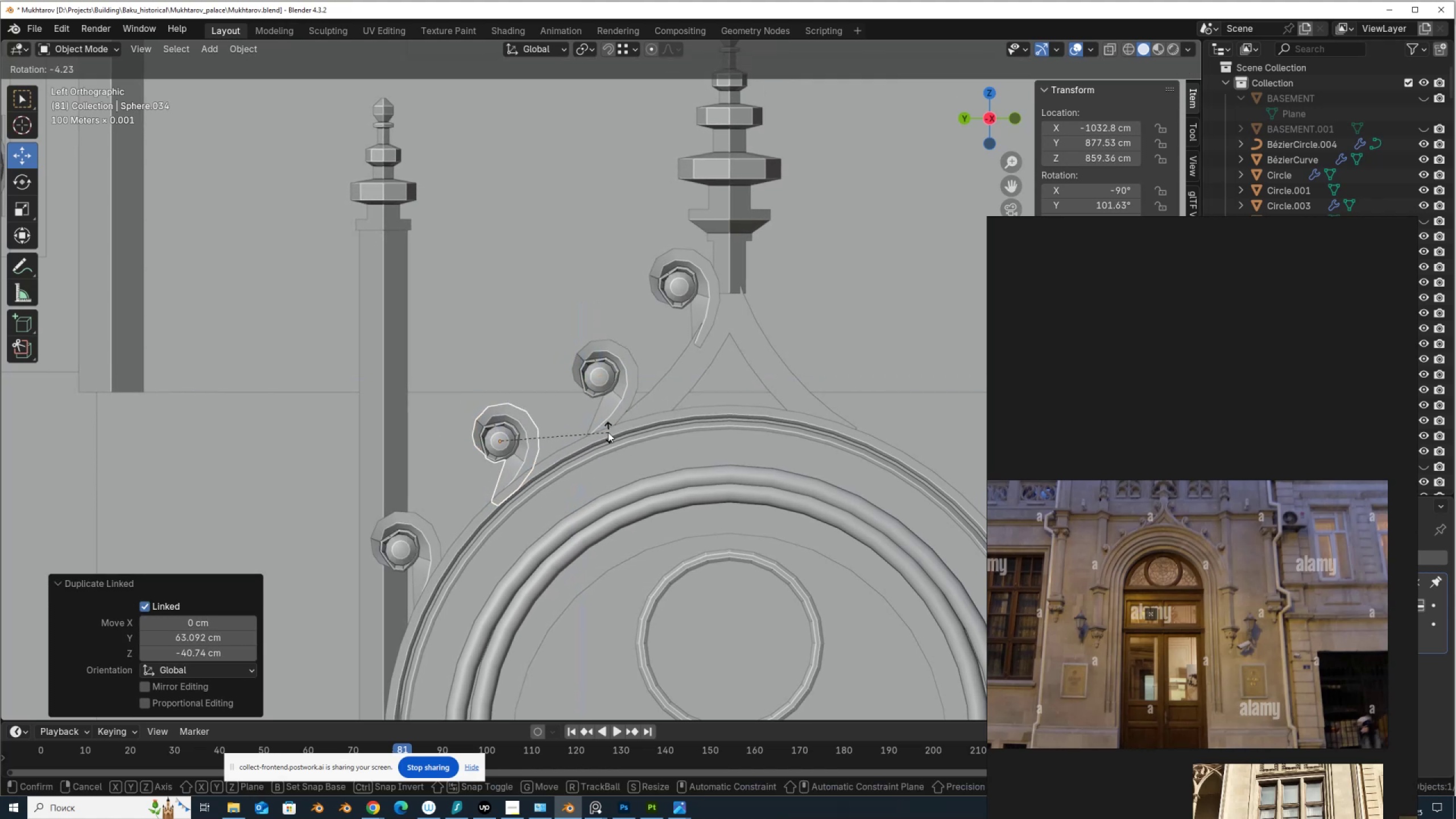 
left_click([608, 432])
 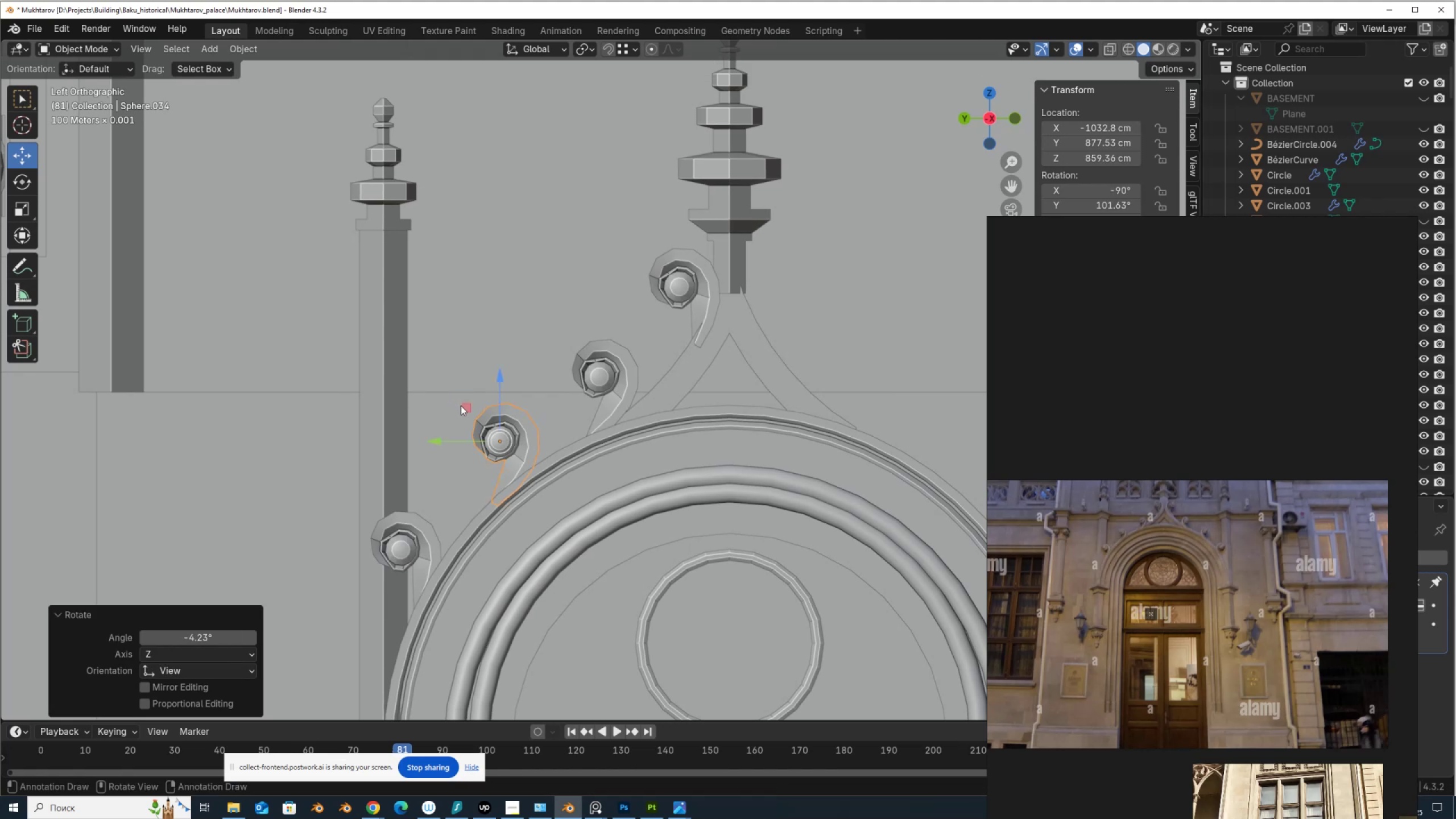 
left_click_drag(start_coordinate=[468, 407], to_coordinate=[462, 406])
 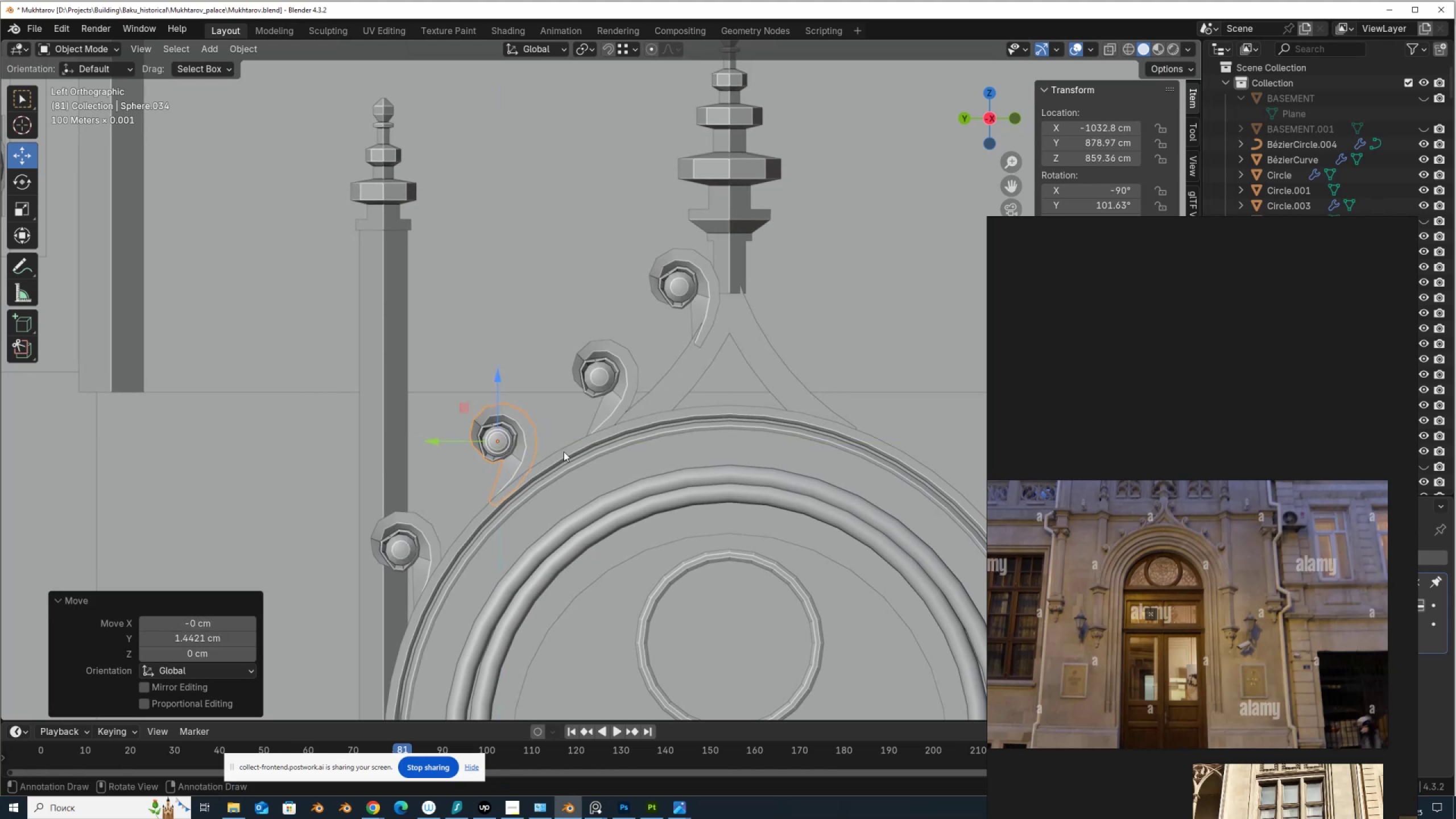 
scroll: coordinate [572, 444], scroll_direction: down, amount: 4.0
 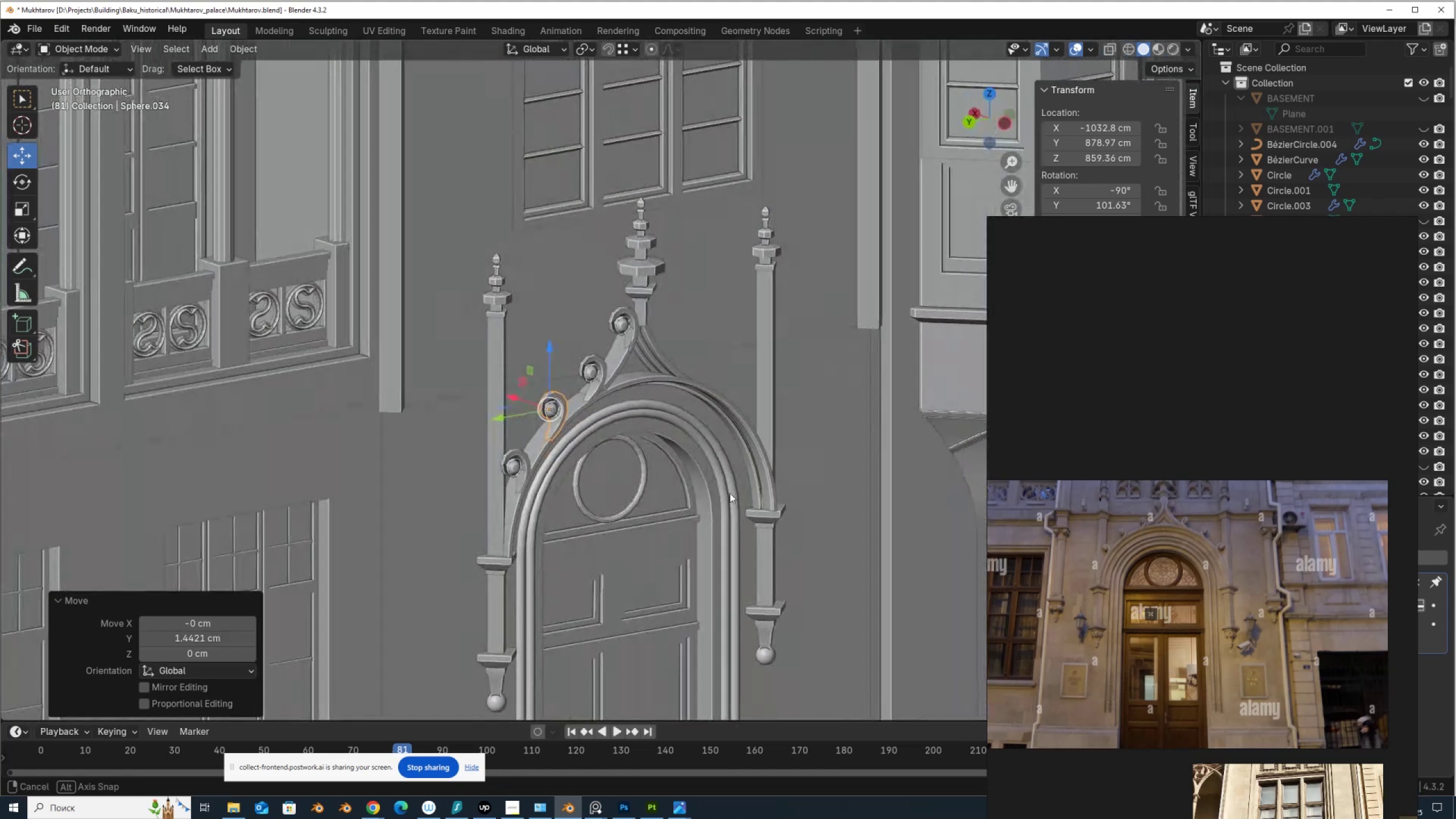 
wait(5.12)
 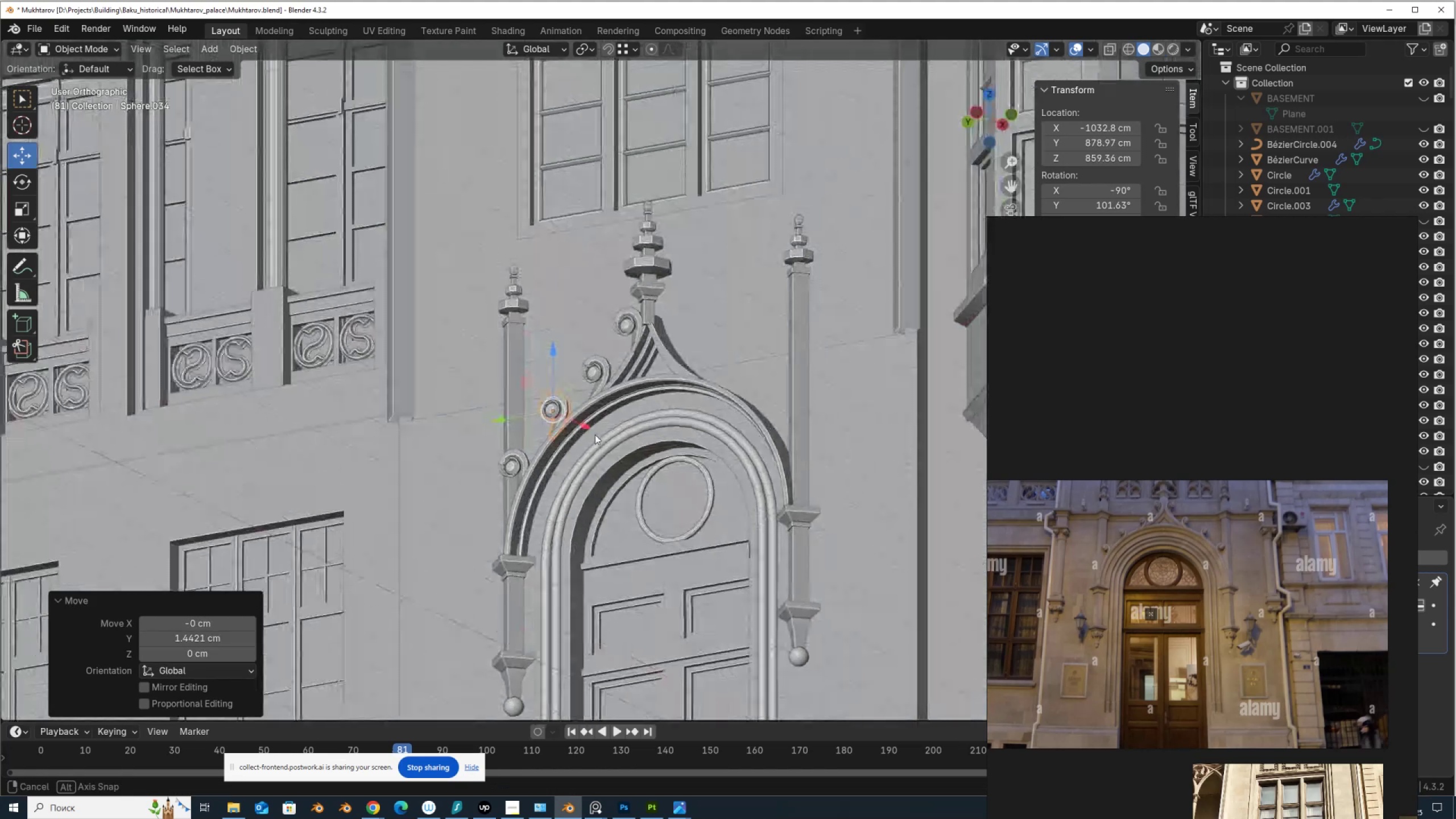 
scroll: coordinate [616, 516], scroll_direction: up, amount: 6.0
 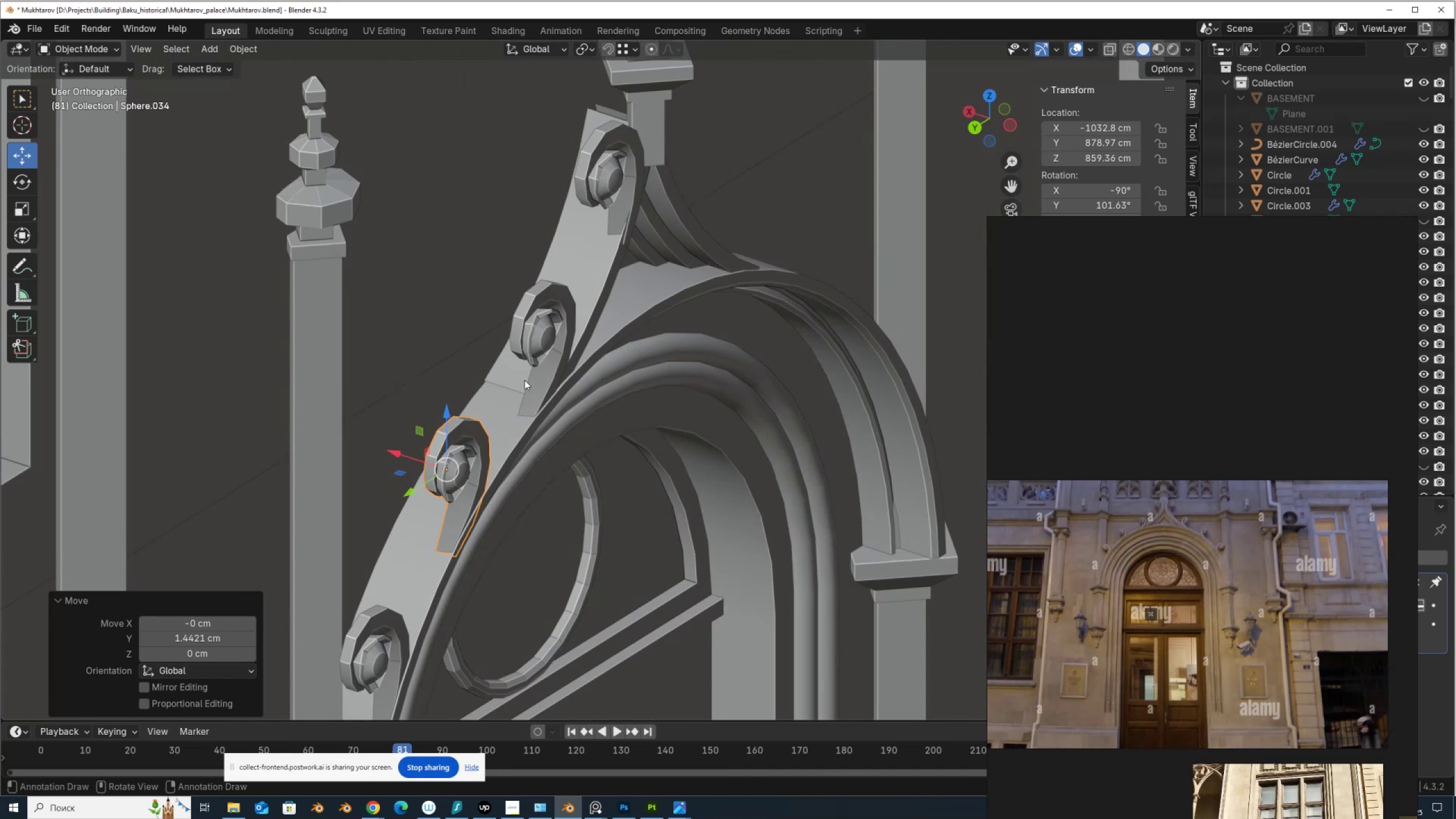 
key(Tab)
 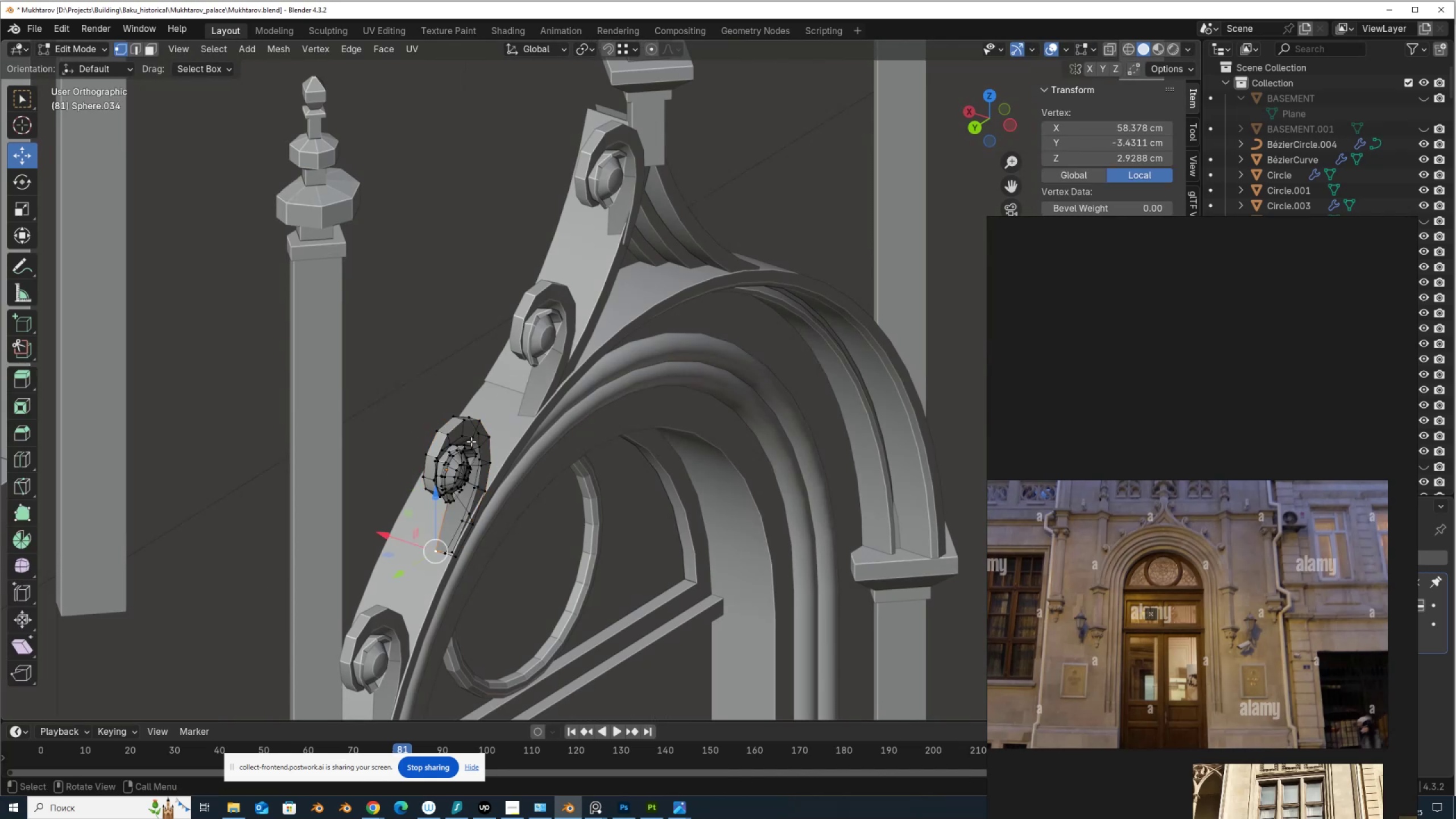 
scroll: coordinate [471, 441], scroll_direction: up, amount: 2.0
 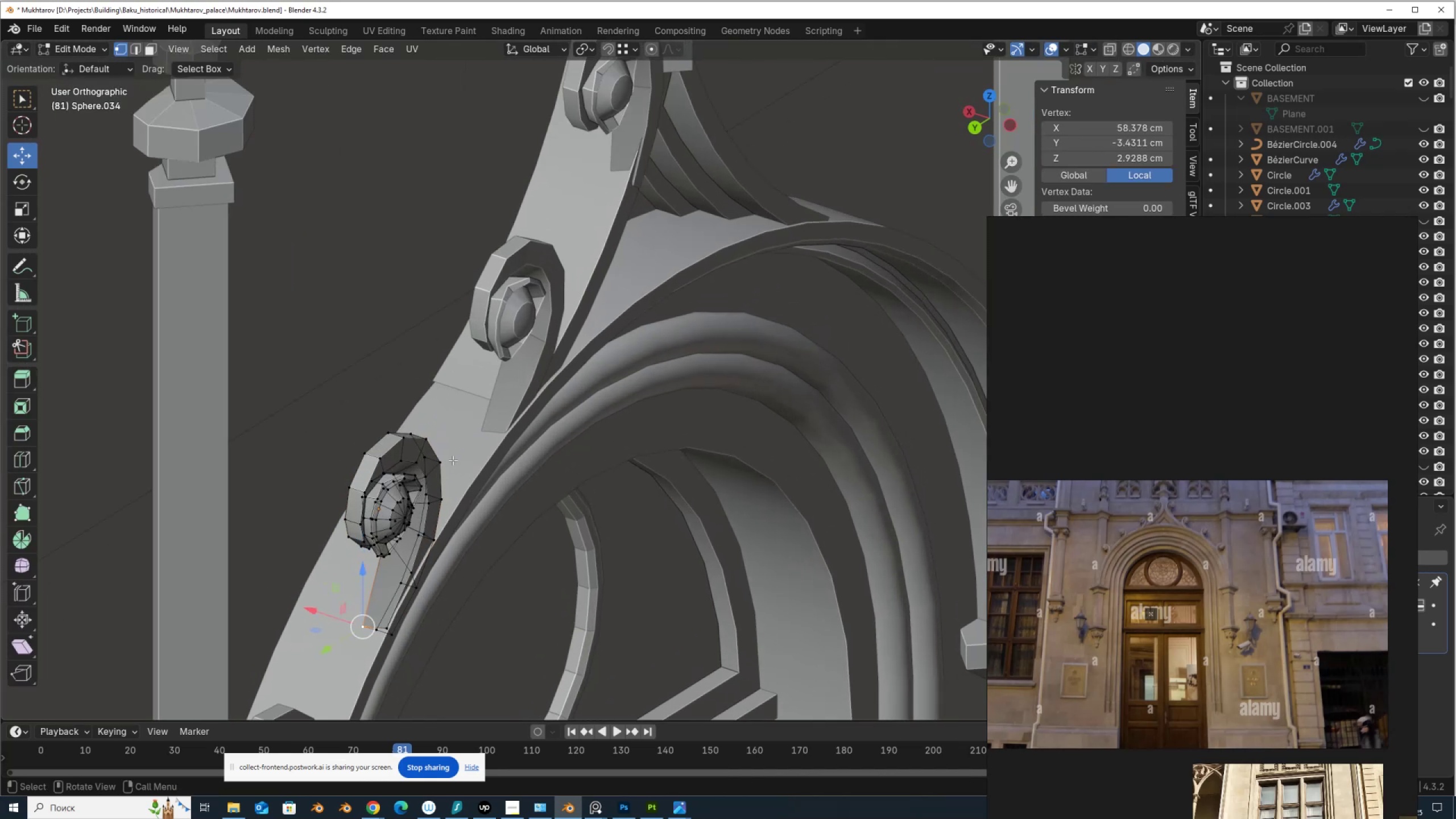 
key(2)
 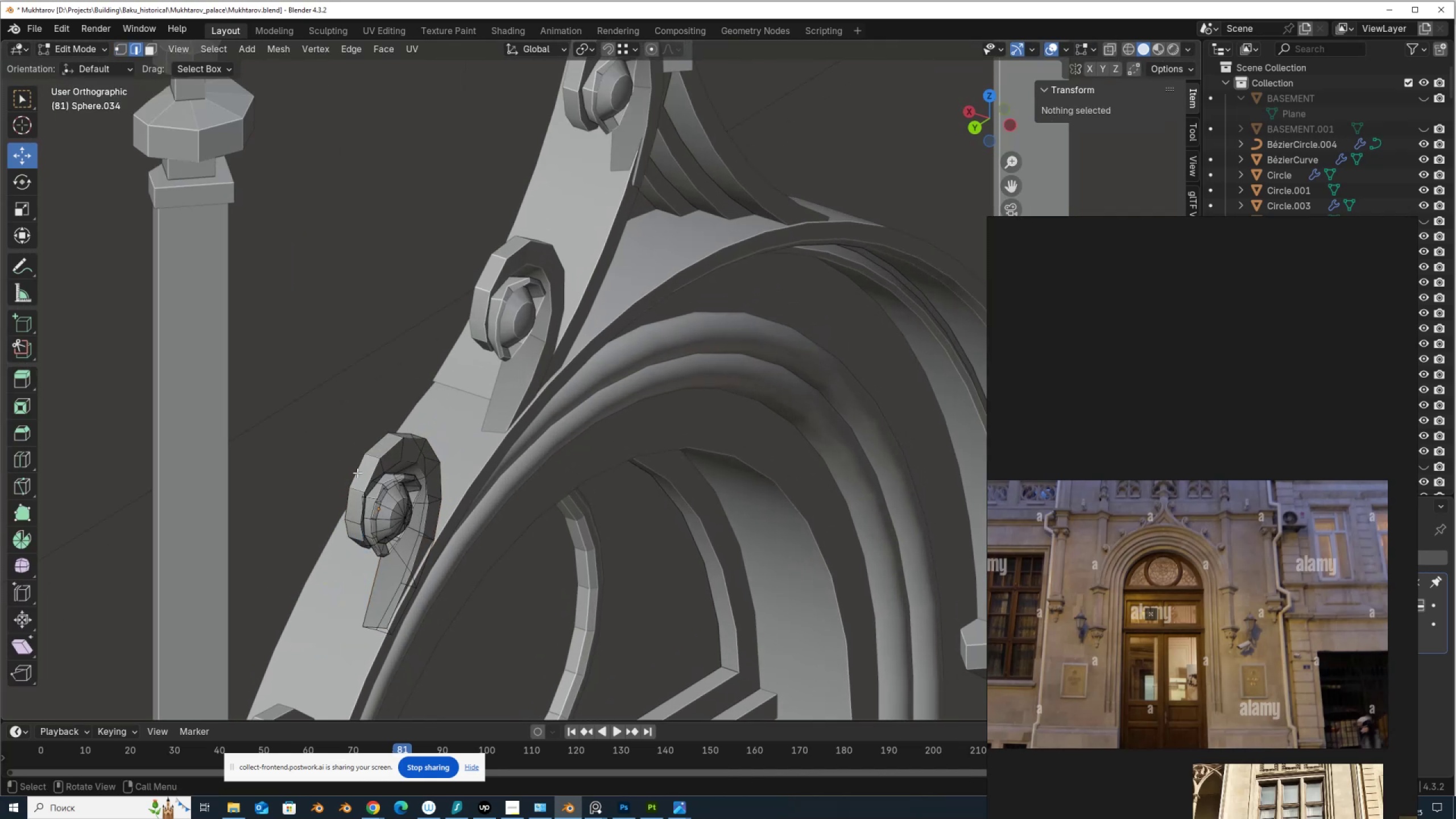 
hold_key(key=AltLeft, duration=0.58)
left_click([356, 470])
 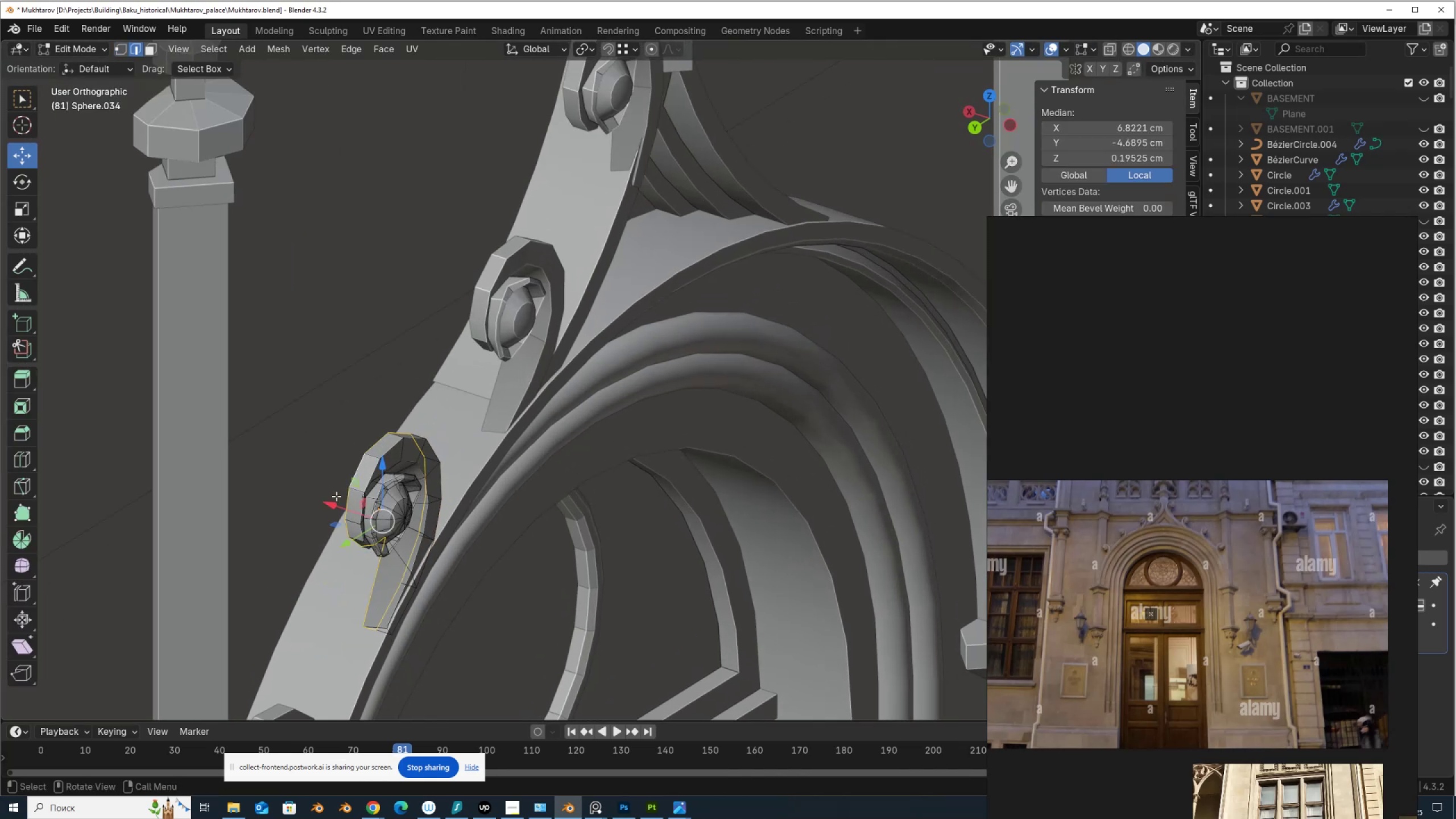 
left_click_drag(start_coordinate=[331, 506], to_coordinate=[296, 478])
 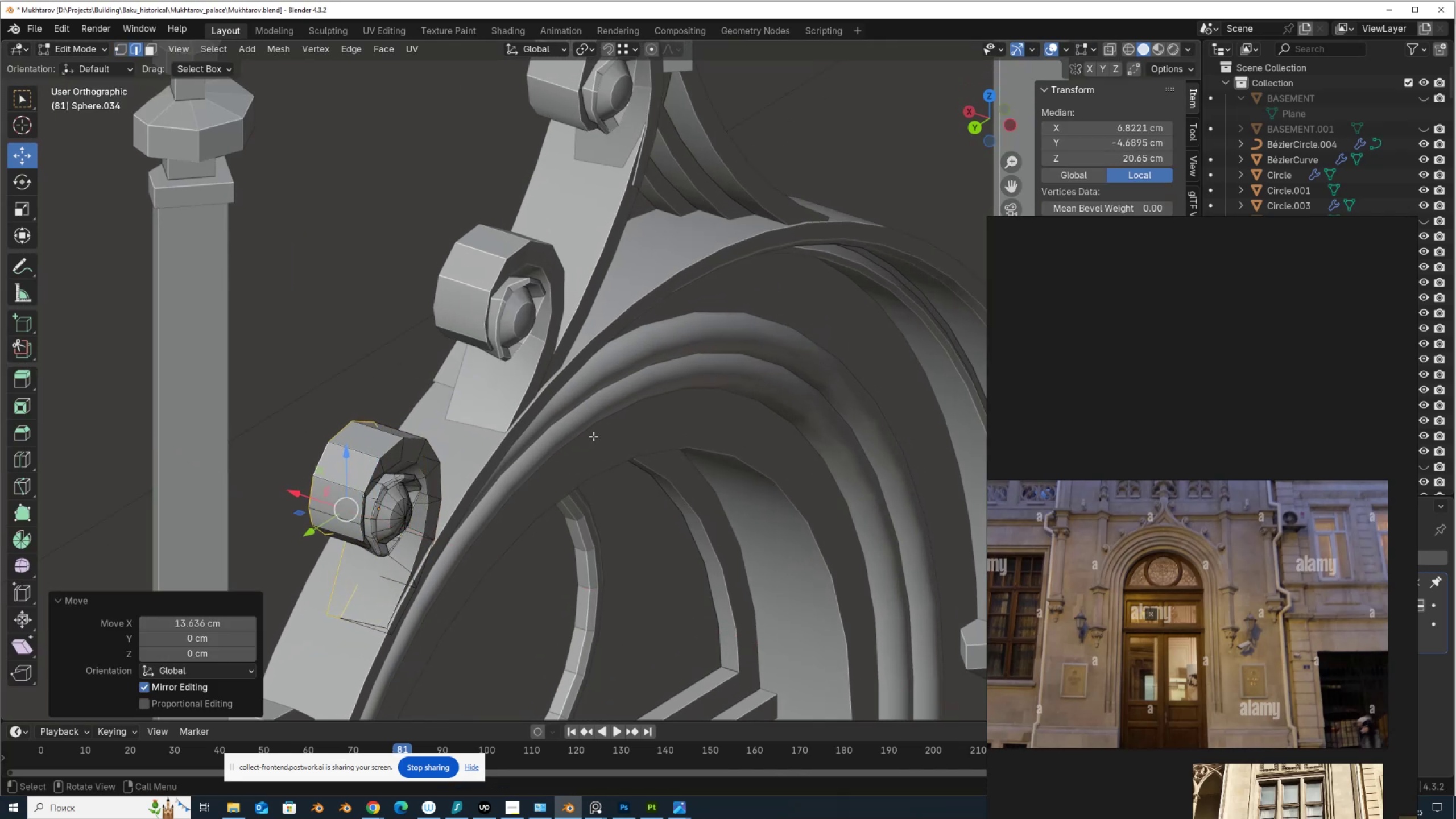 
scroll: coordinate [593, 436], scroll_direction: down, amount: 2.0
 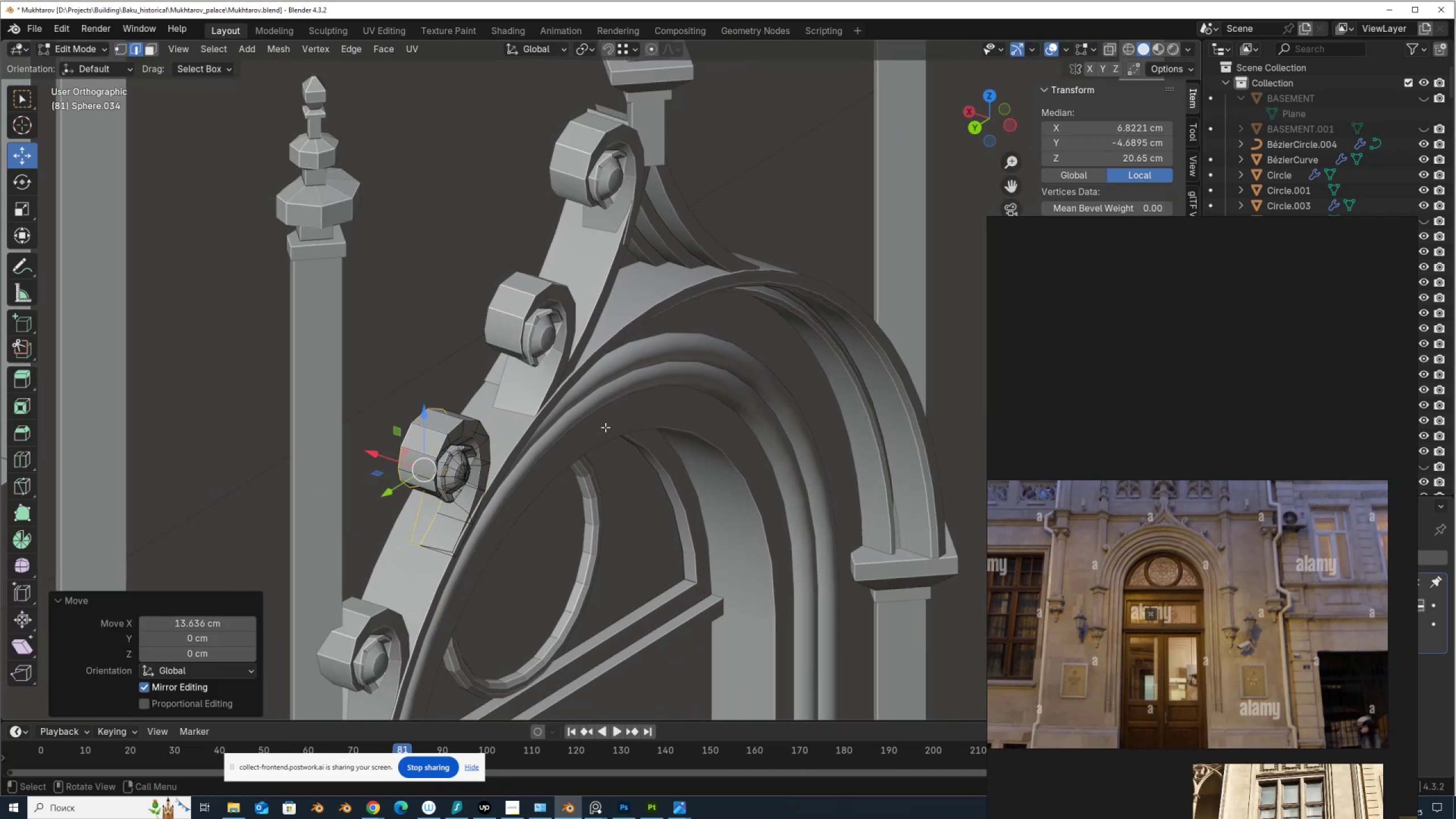 
key(Tab)
 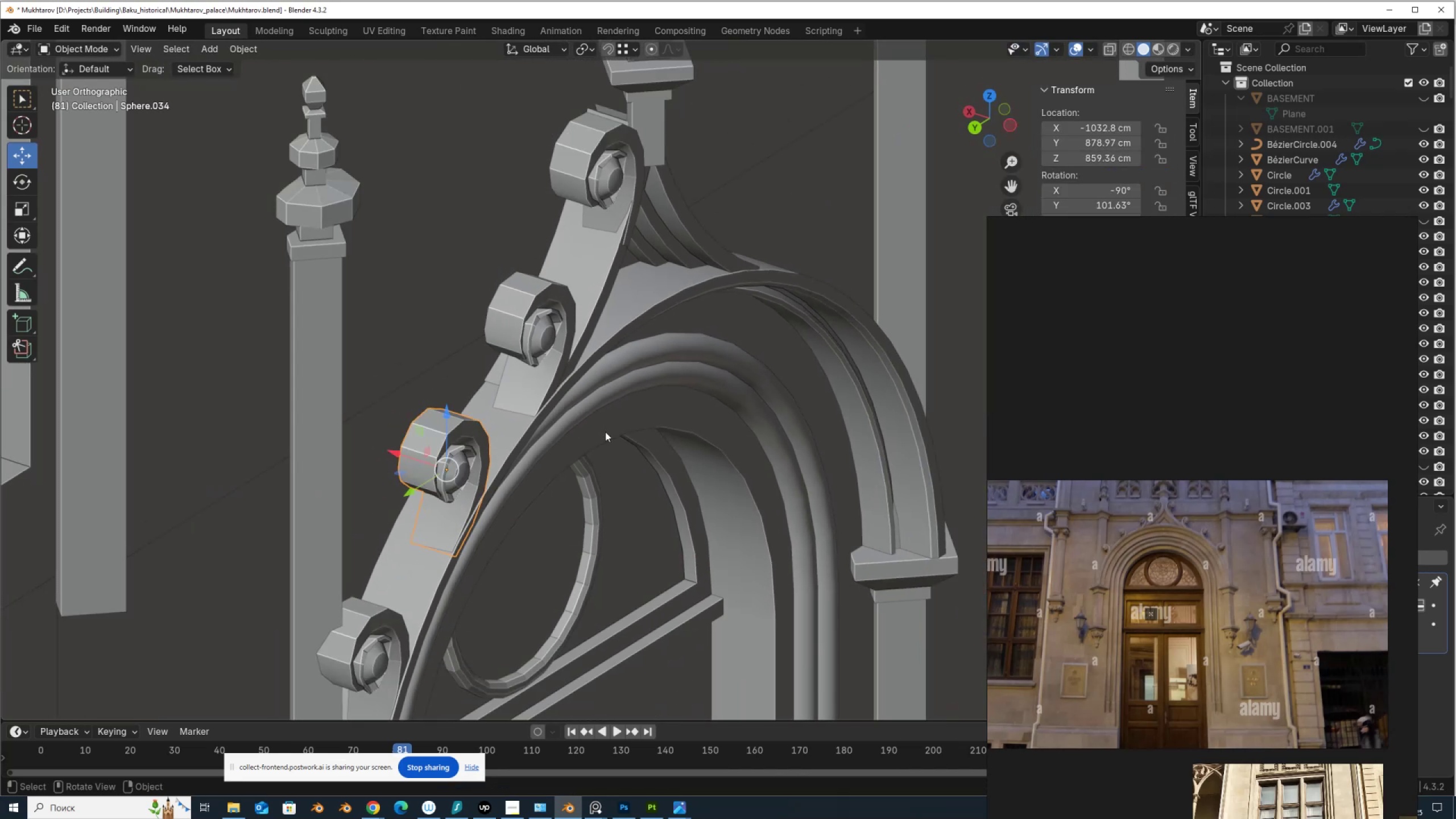 
scroll: coordinate [608, 442], scroll_direction: down, amount: 3.0
 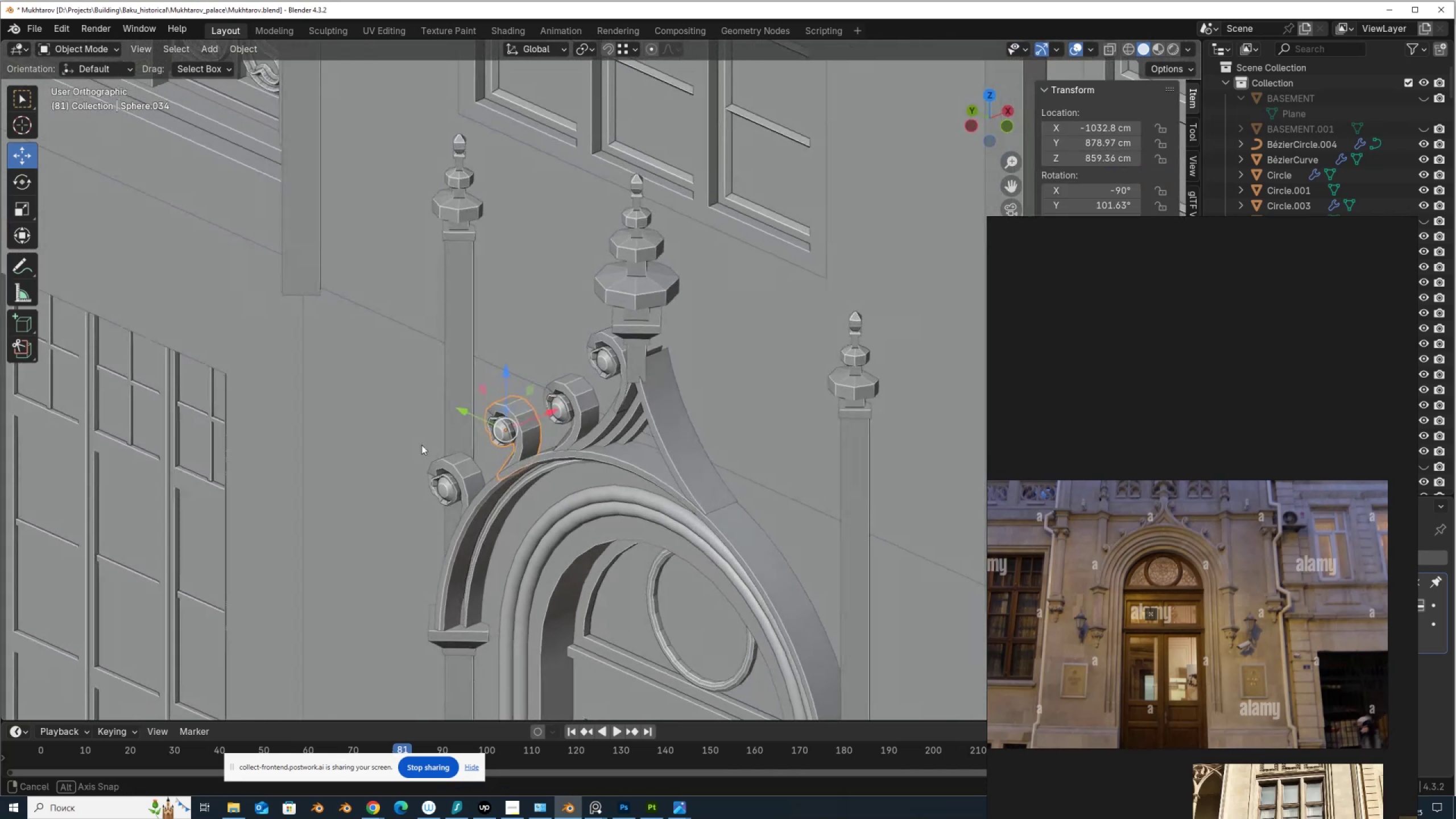 
scroll: coordinate [524, 448], scroll_direction: up, amount: 7.0
 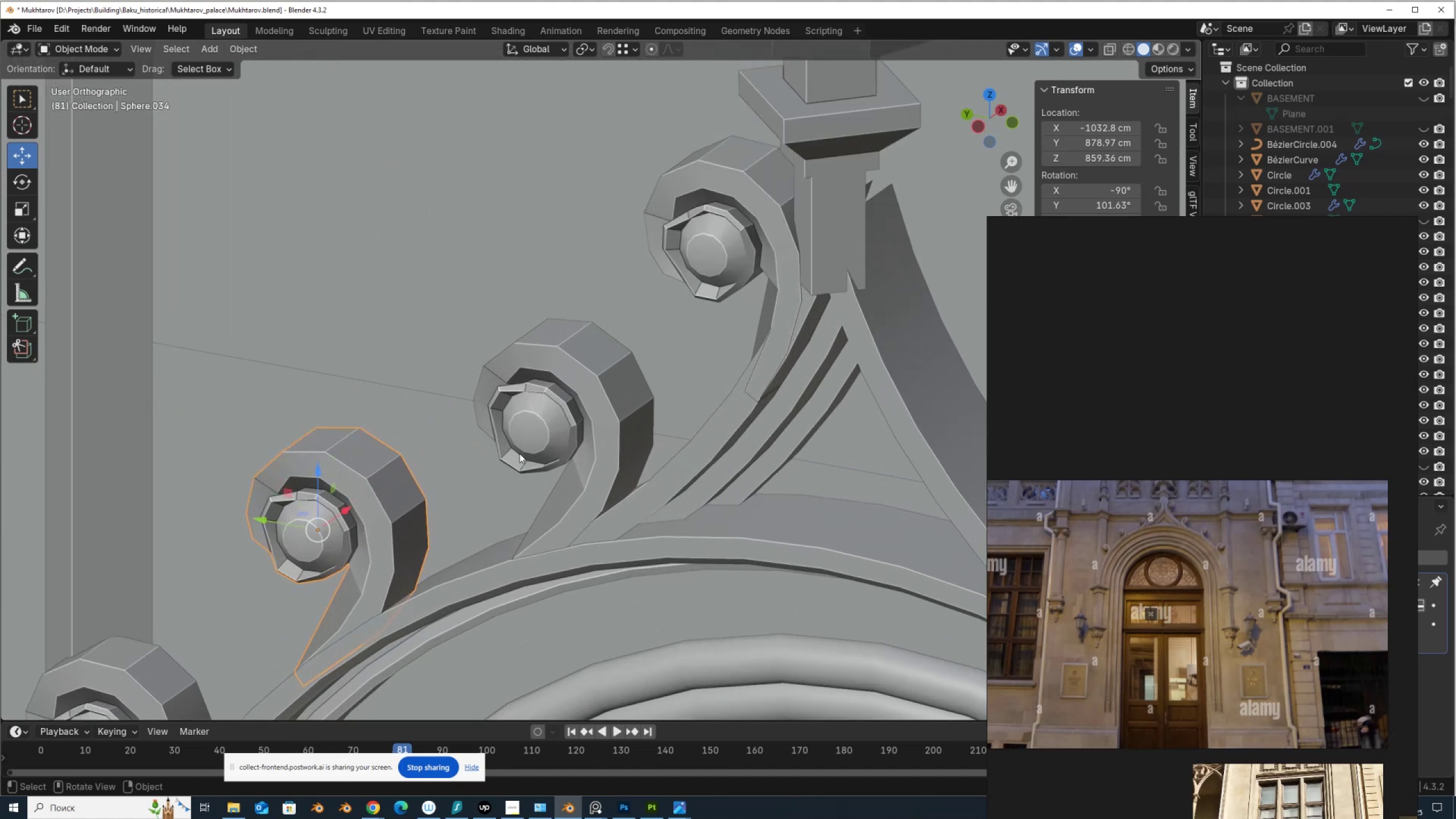 
key(Tab)
 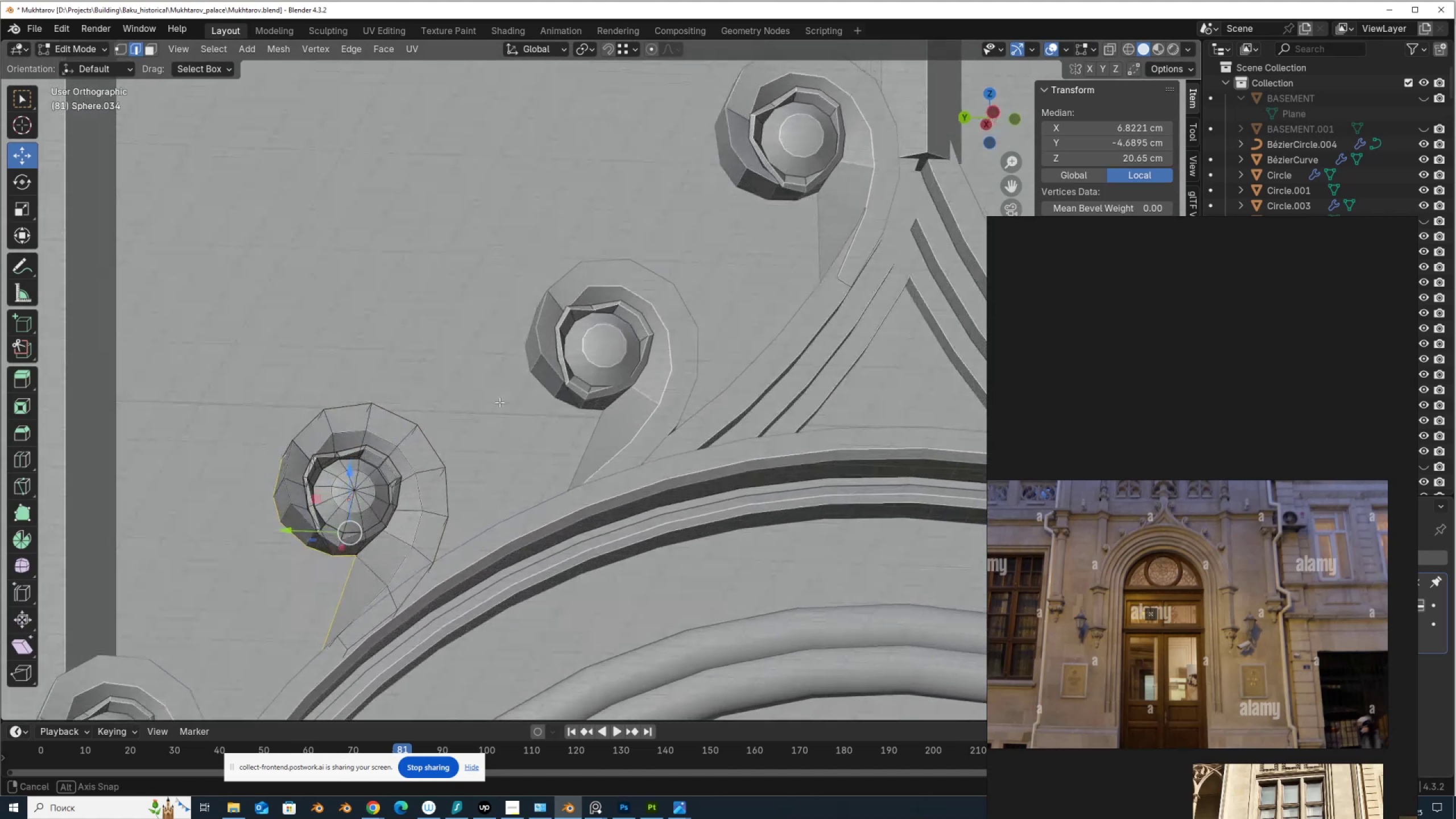 
wait(5.06)
 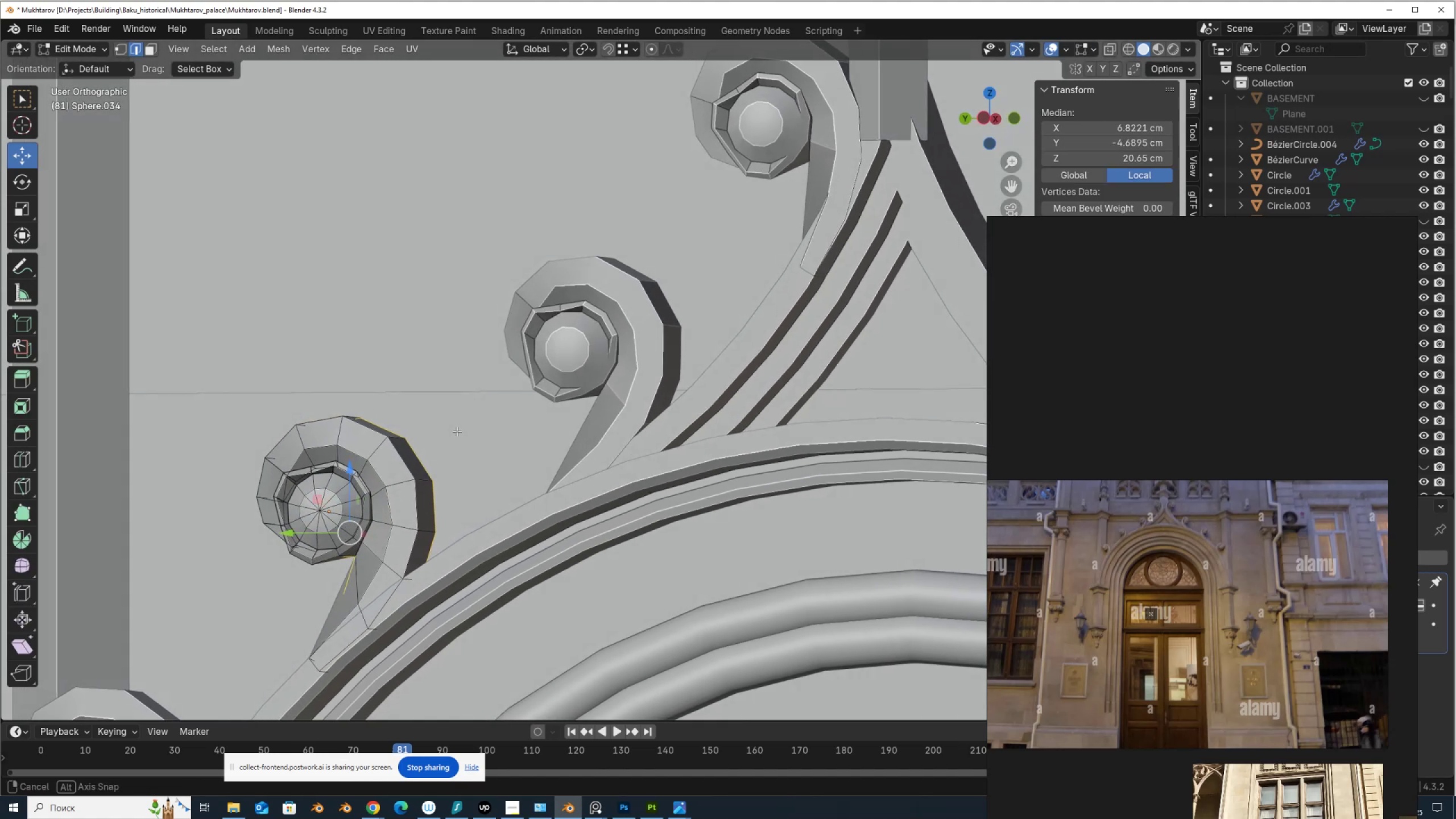 
key(Tab)
 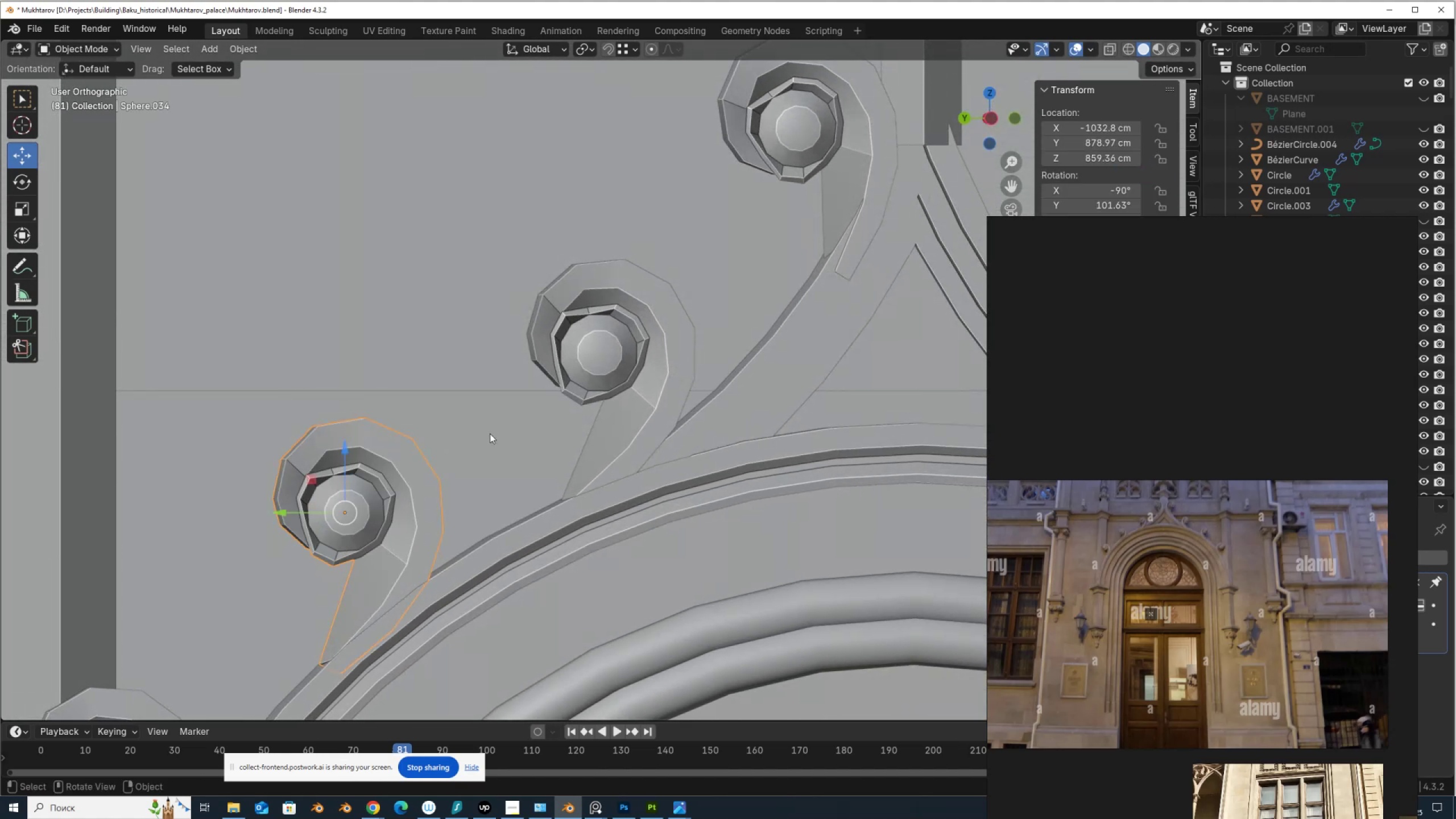 
scroll: coordinate [490, 433], scroll_direction: down, amount: 3.0
 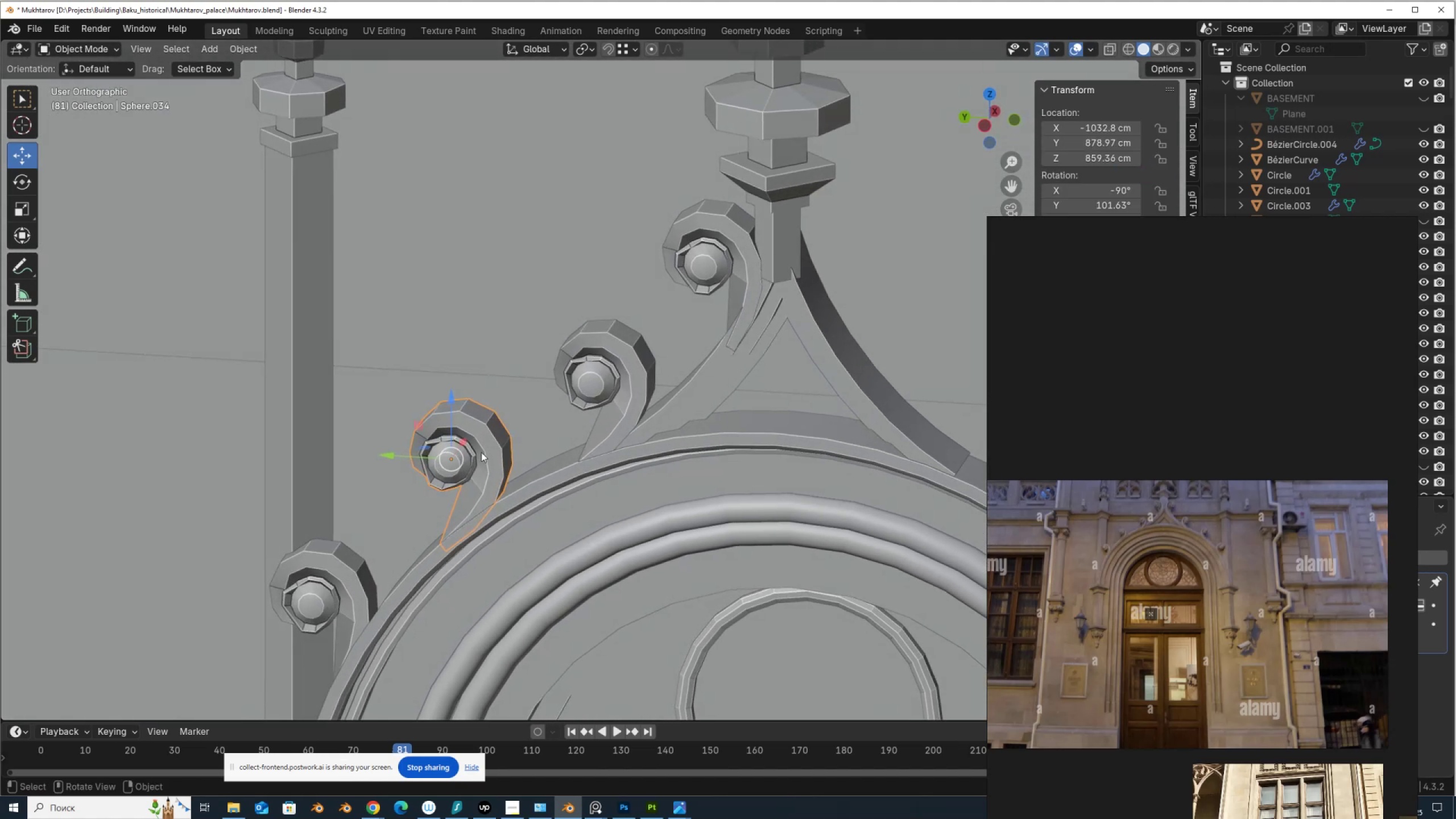 
key(Tab)
 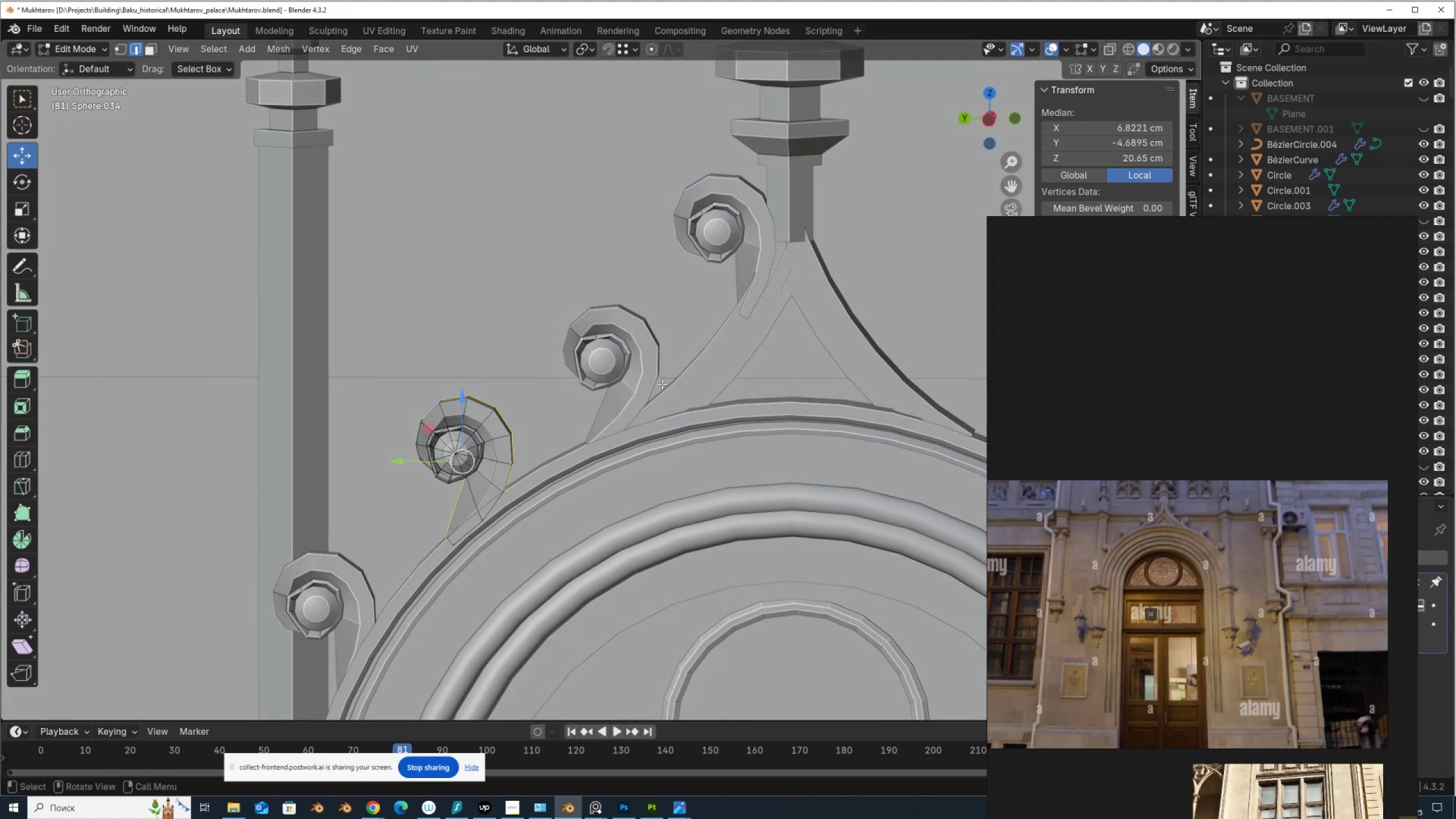 
hold_key(key=AltLeft, duration=0.65)
 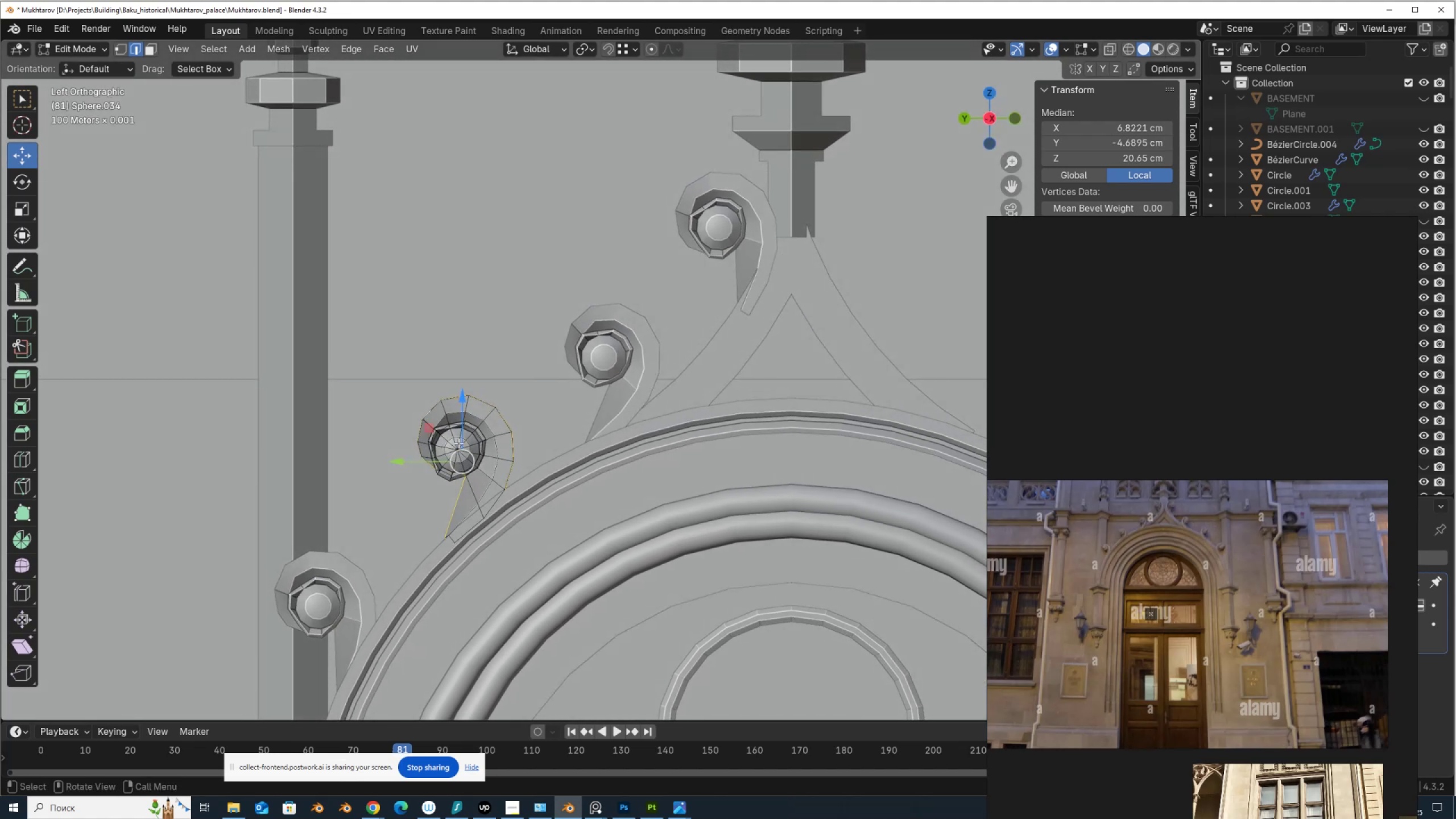 
key(1)
 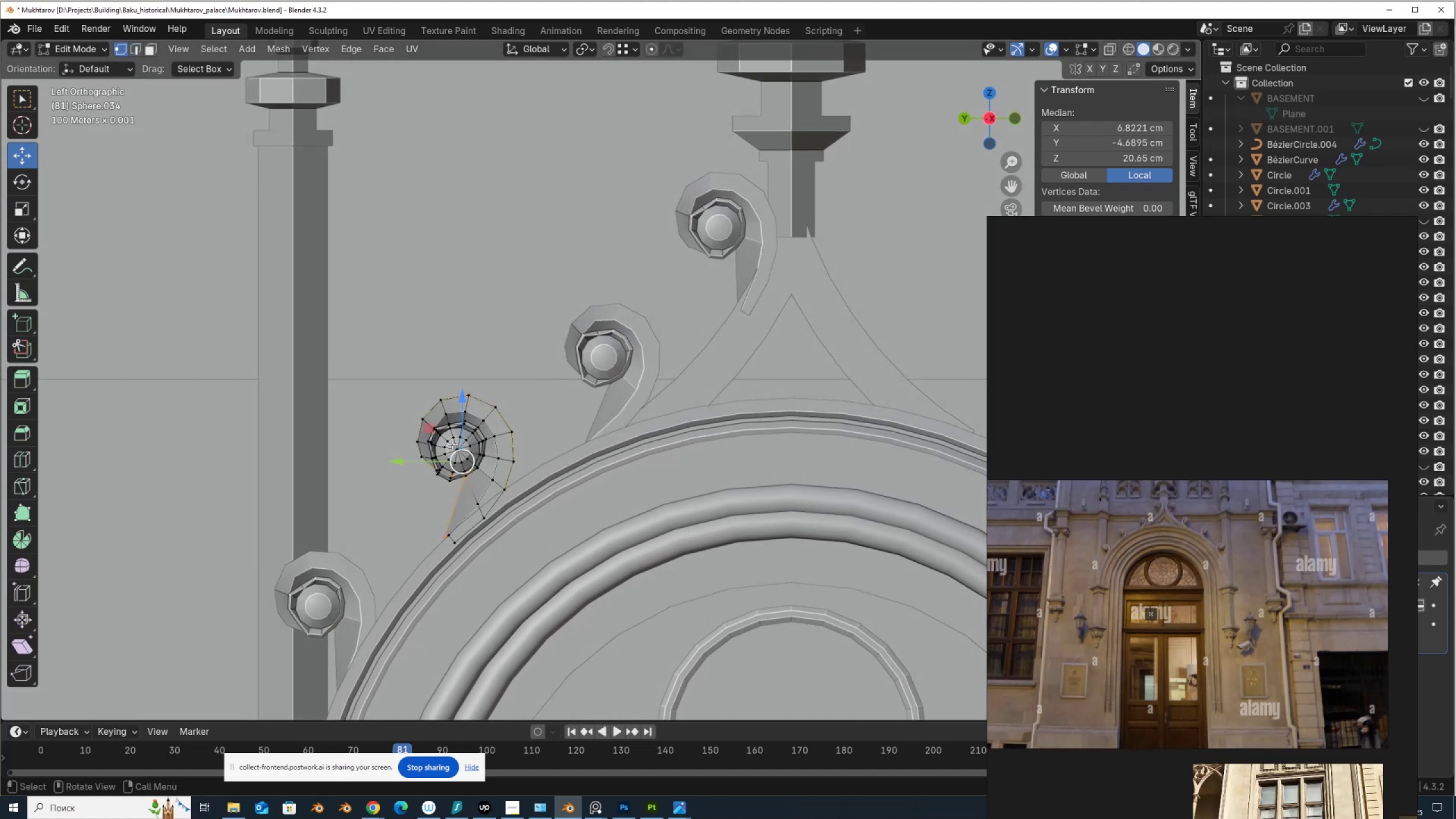 
left_click([452, 444])
 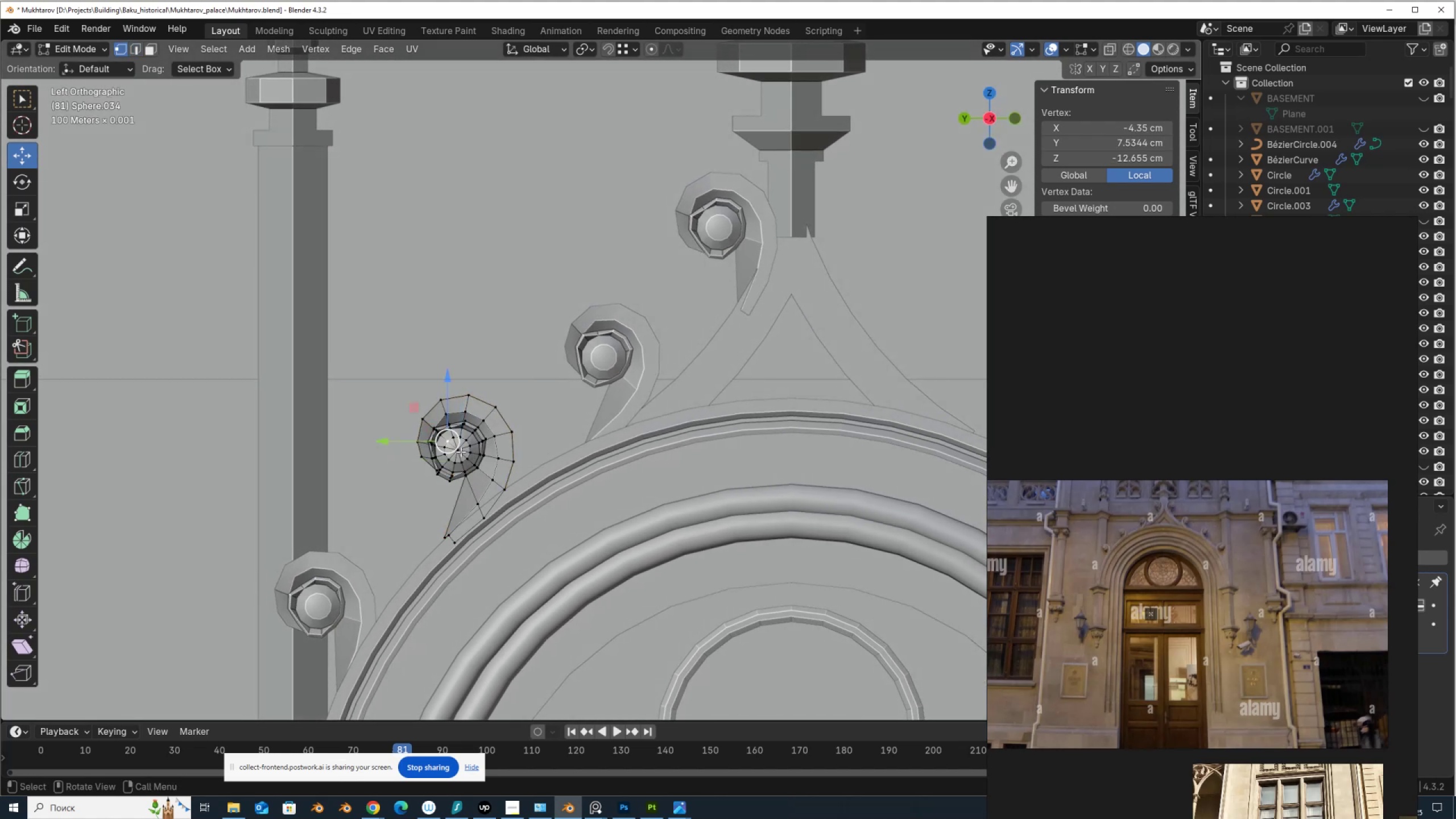 
left_click([460, 451])
 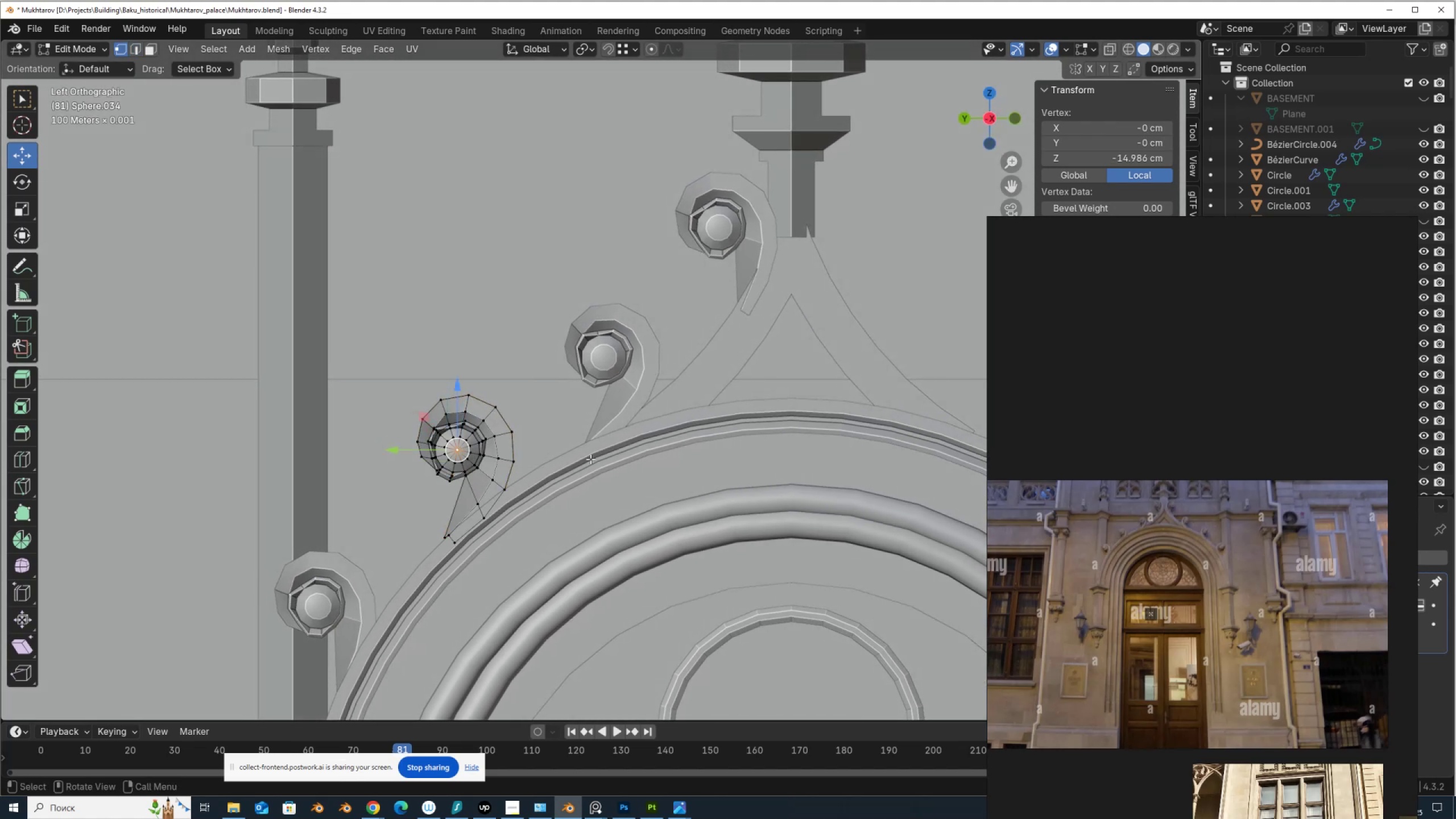 
hold_key(key=ShiftLeft, duration=0.93)
 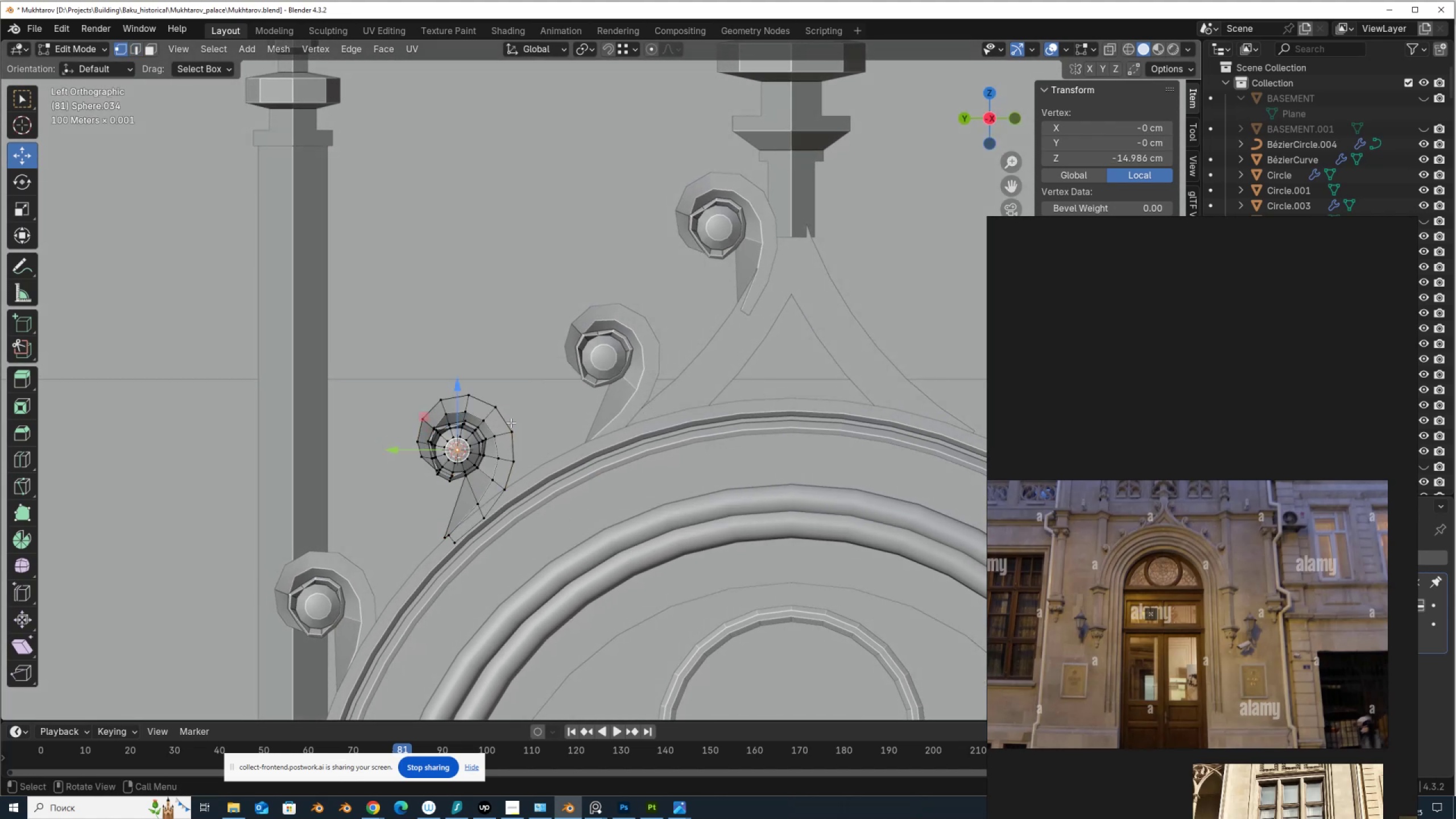 
hold_key(key=S, duration=0.58)
 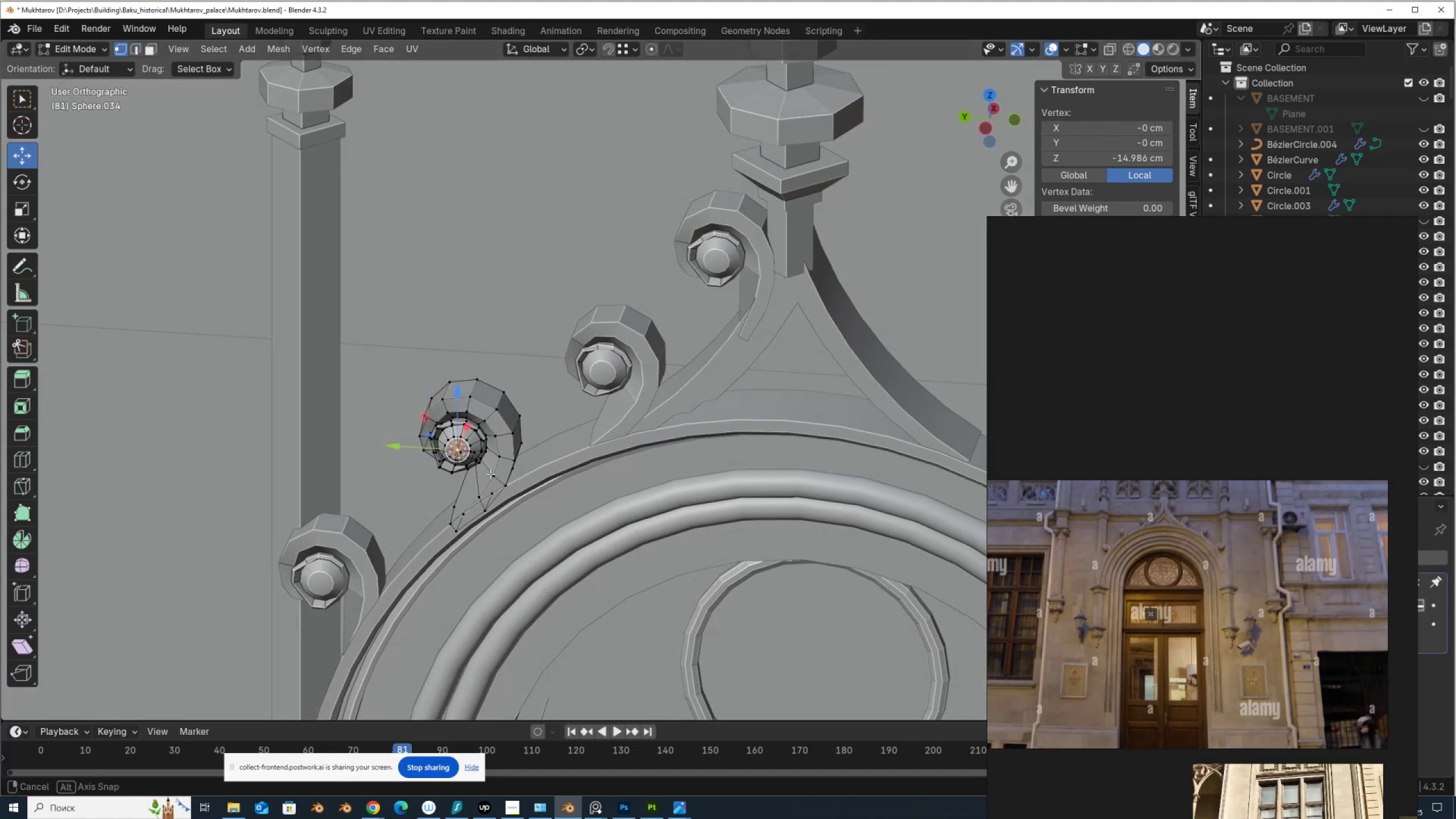 
hold_key(key=AltLeft, duration=0.46)
left_click([495, 387])
 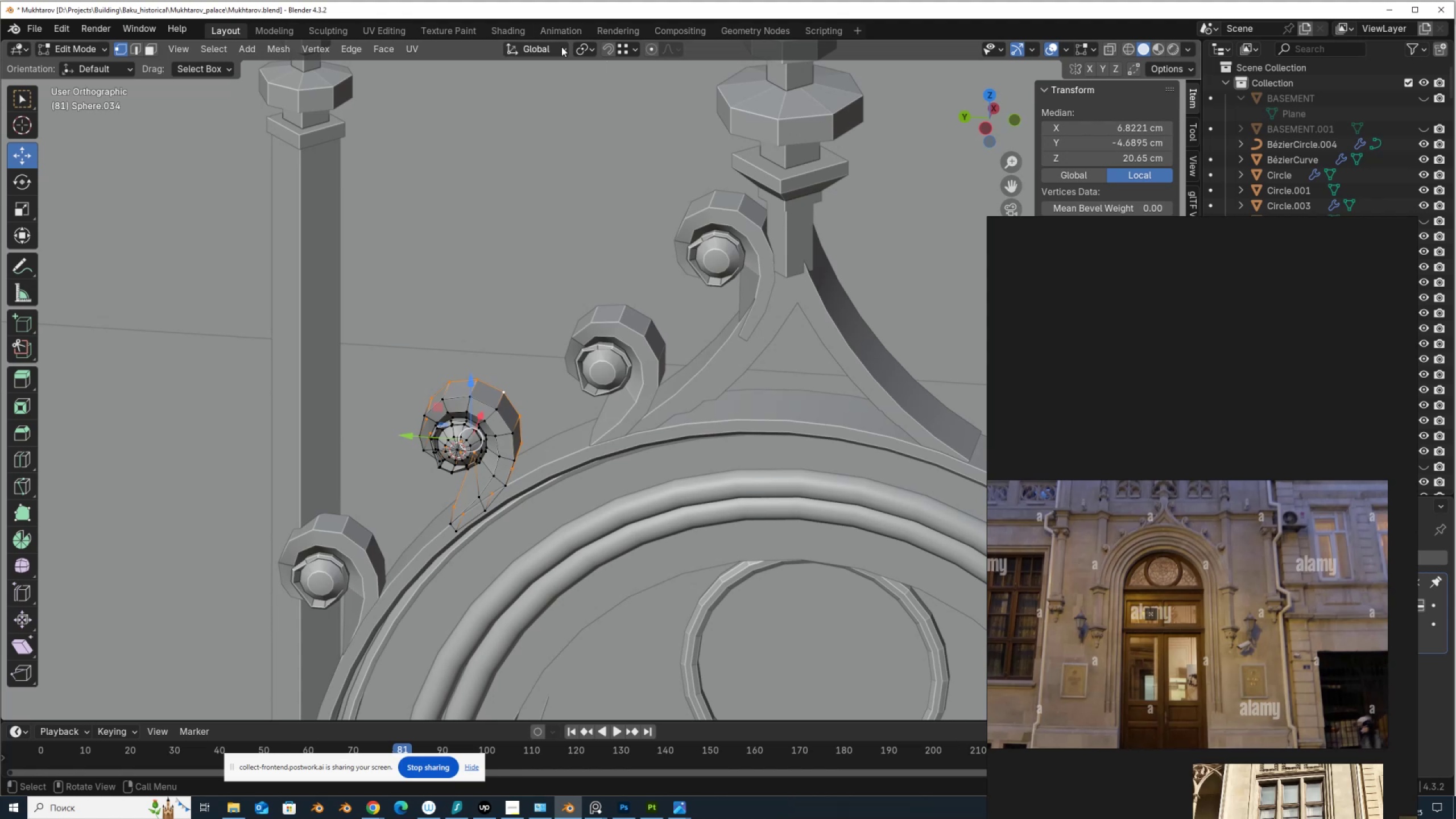 
left_click([547, 47])
 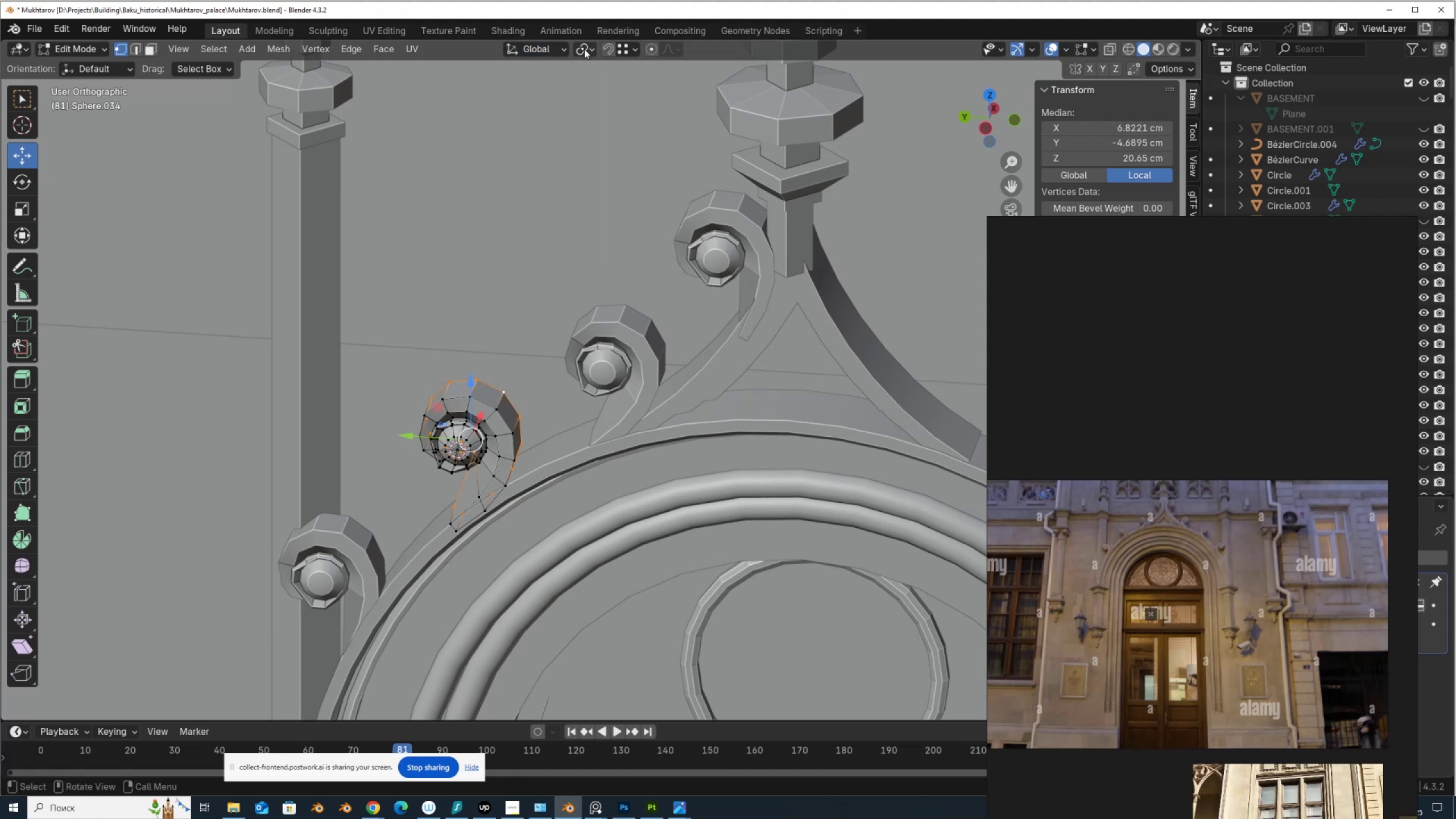 
left_click([584, 49])
 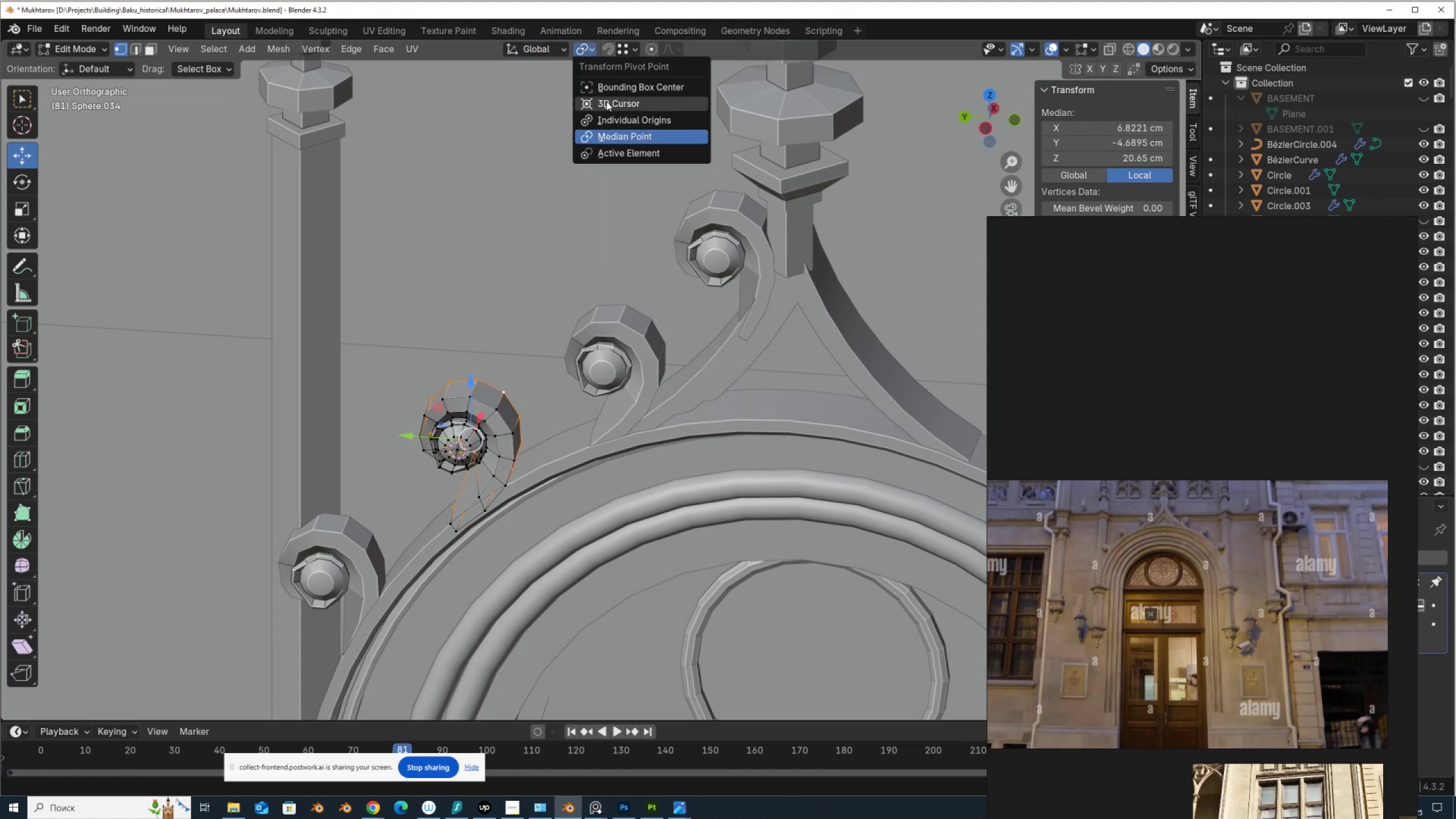 
left_click([606, 101])
 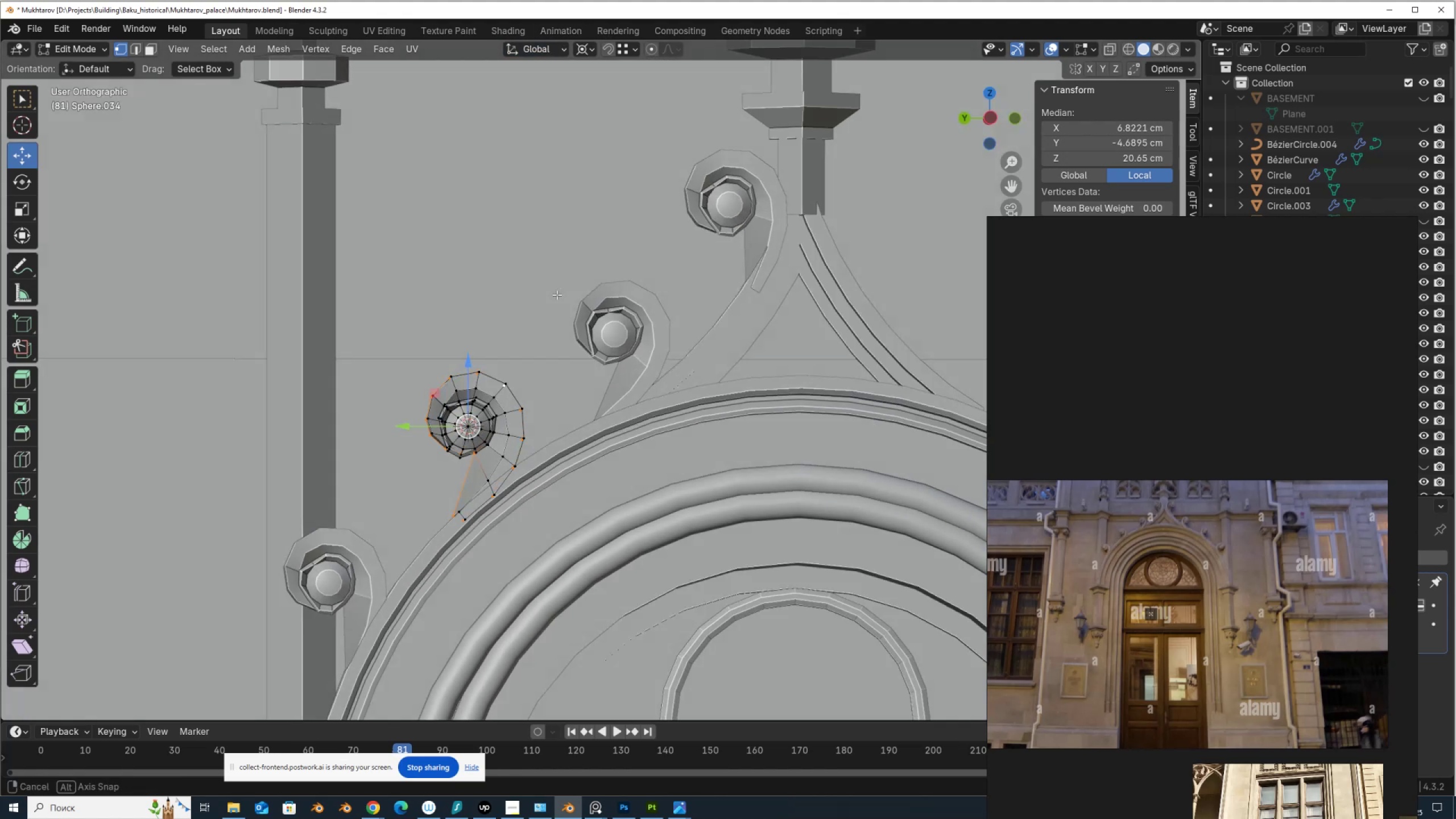 
hold_key(key=AltLeft, duration=0.44)
 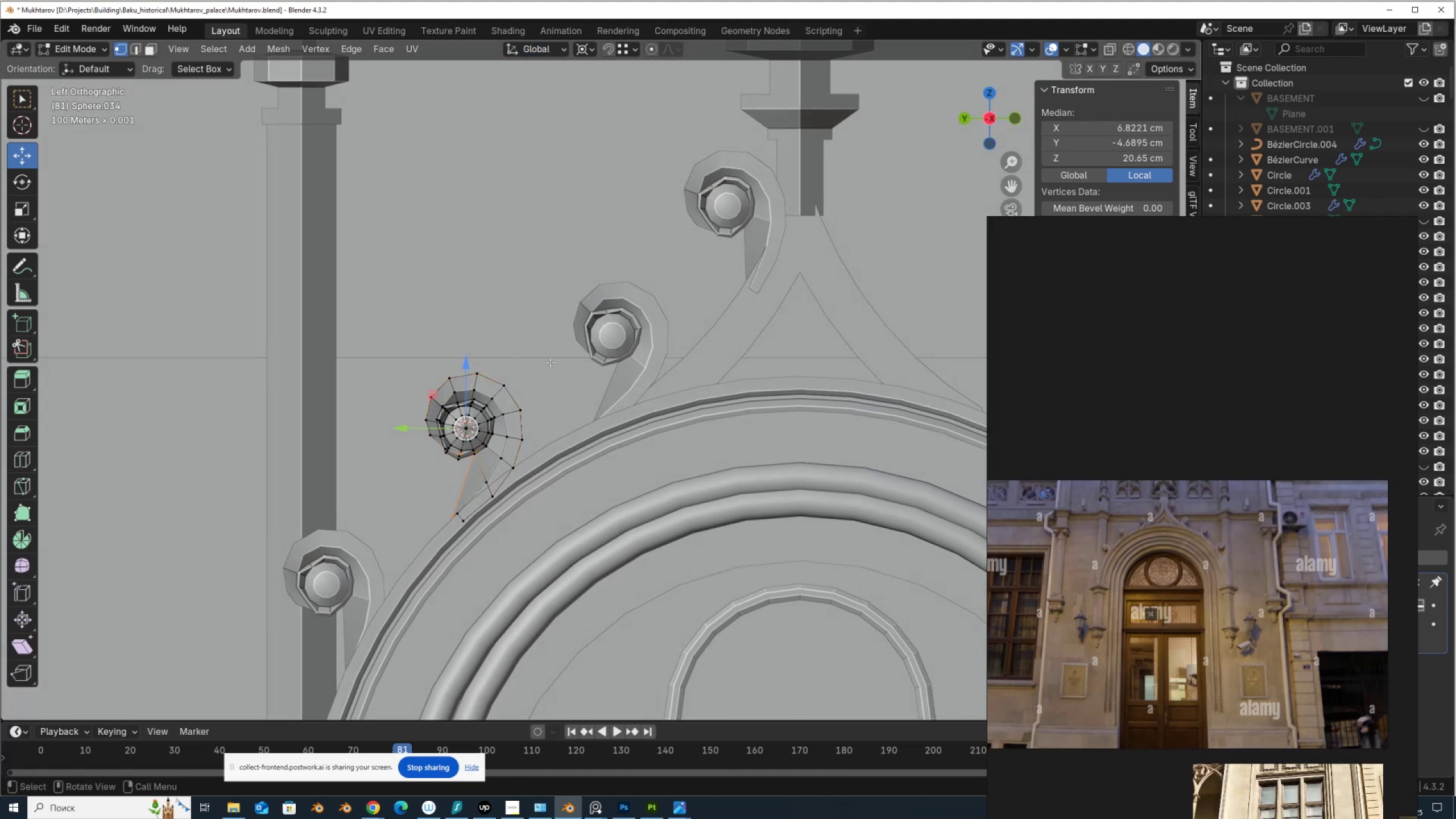 
scroll: coordinate [549, 362], scroll_direction: up, amount: 2.0
 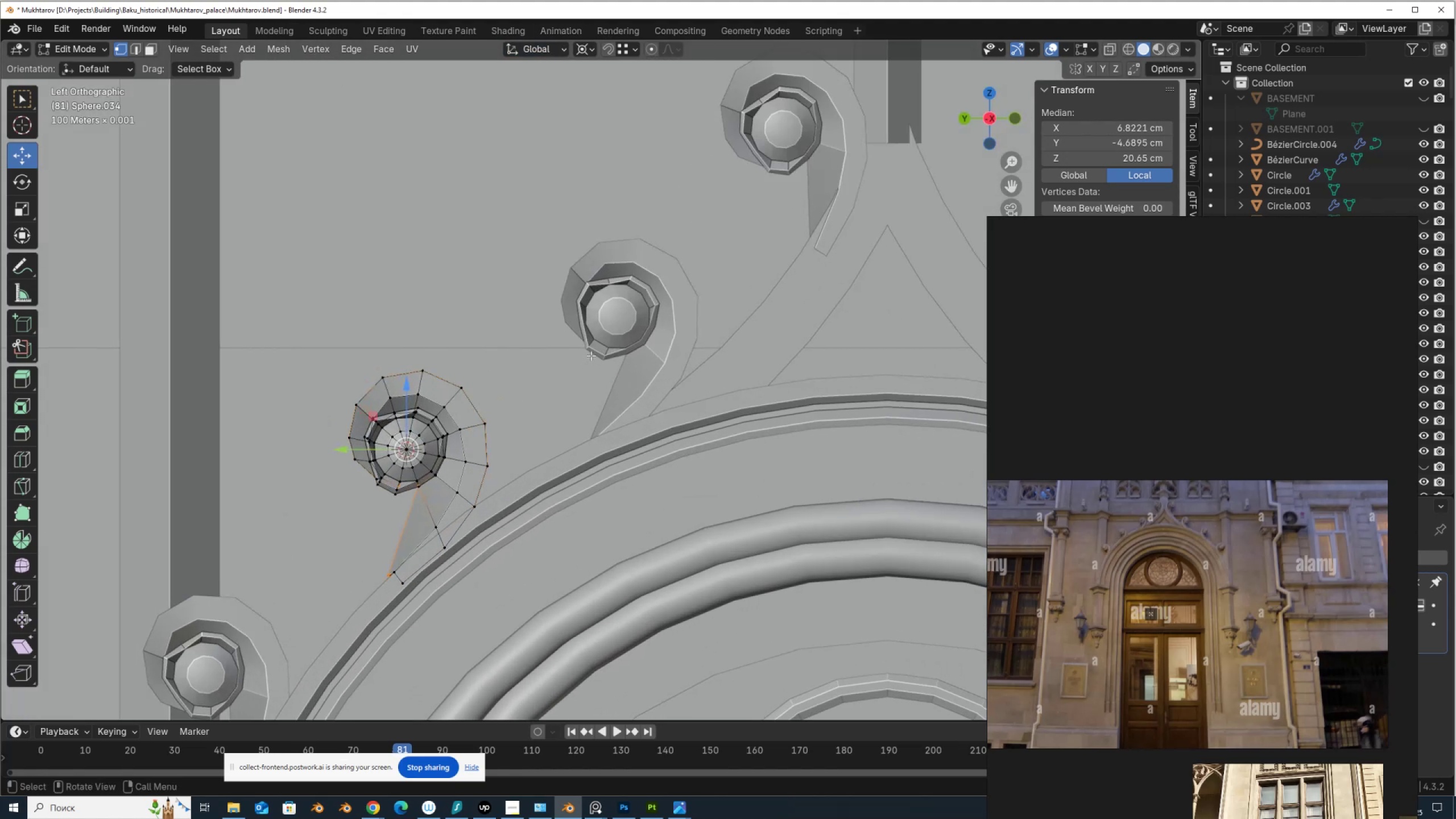 
key(S)
 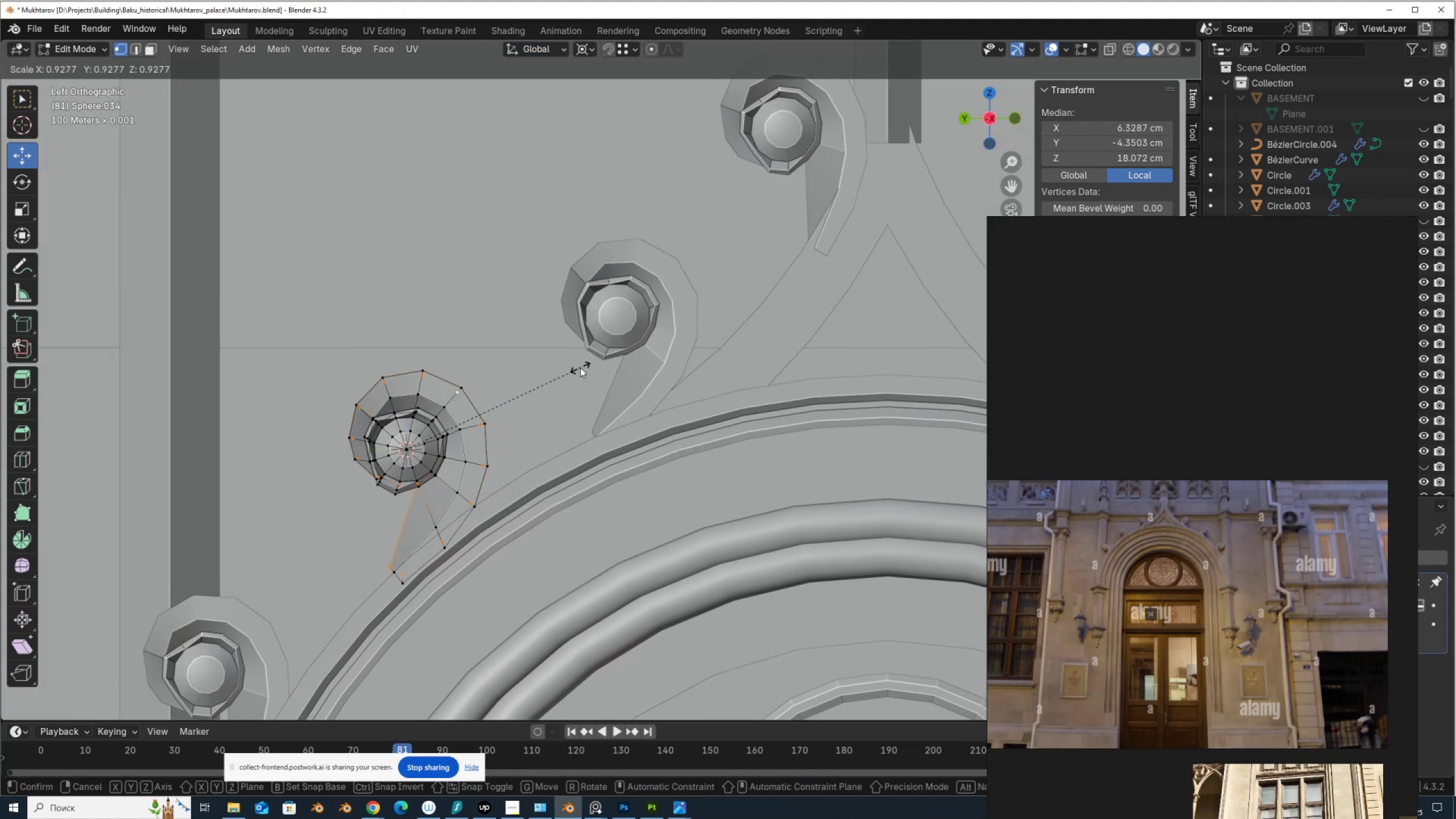 
left_click([580, 369])
 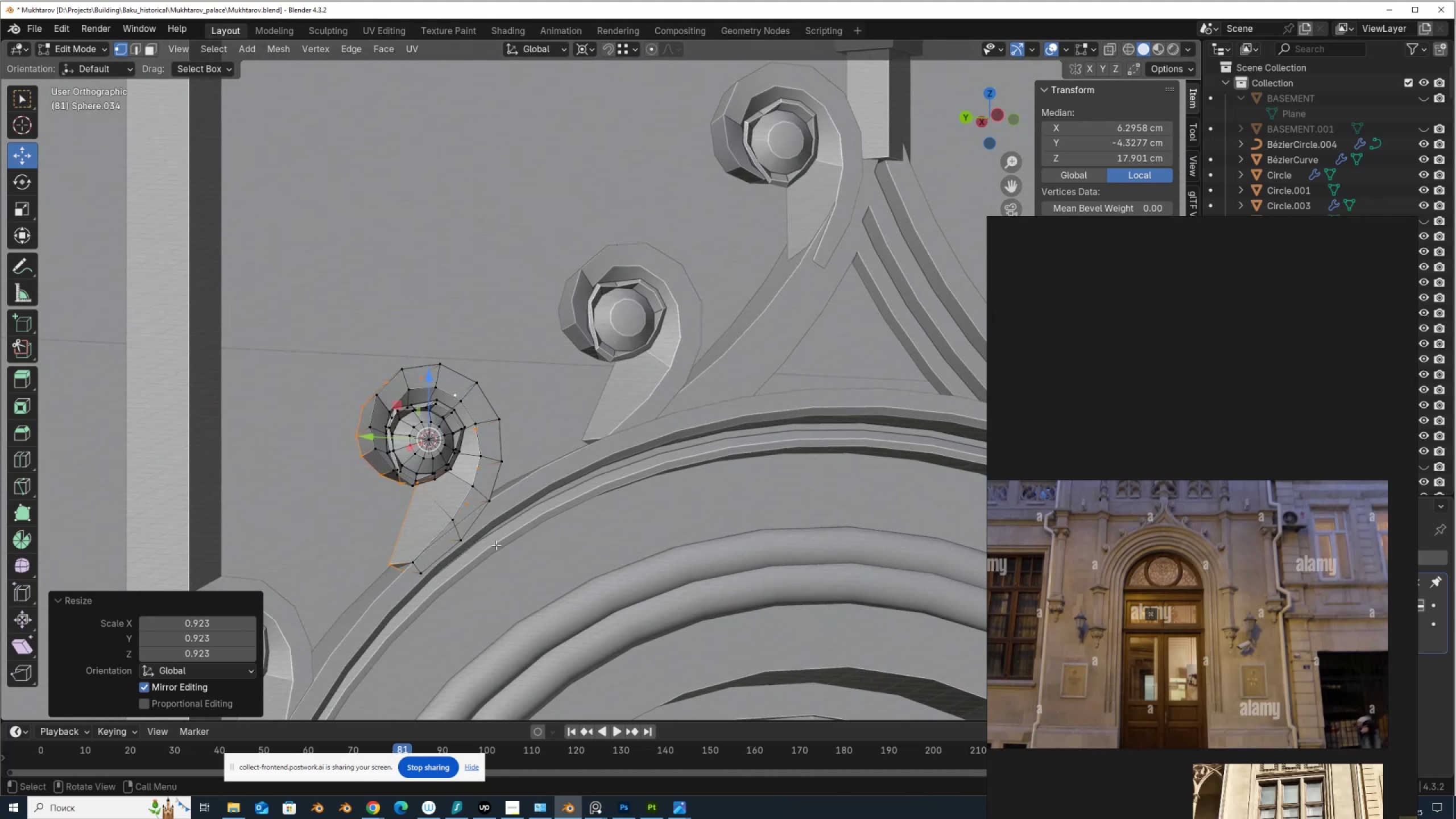 
key(Control+ControlLeft)
 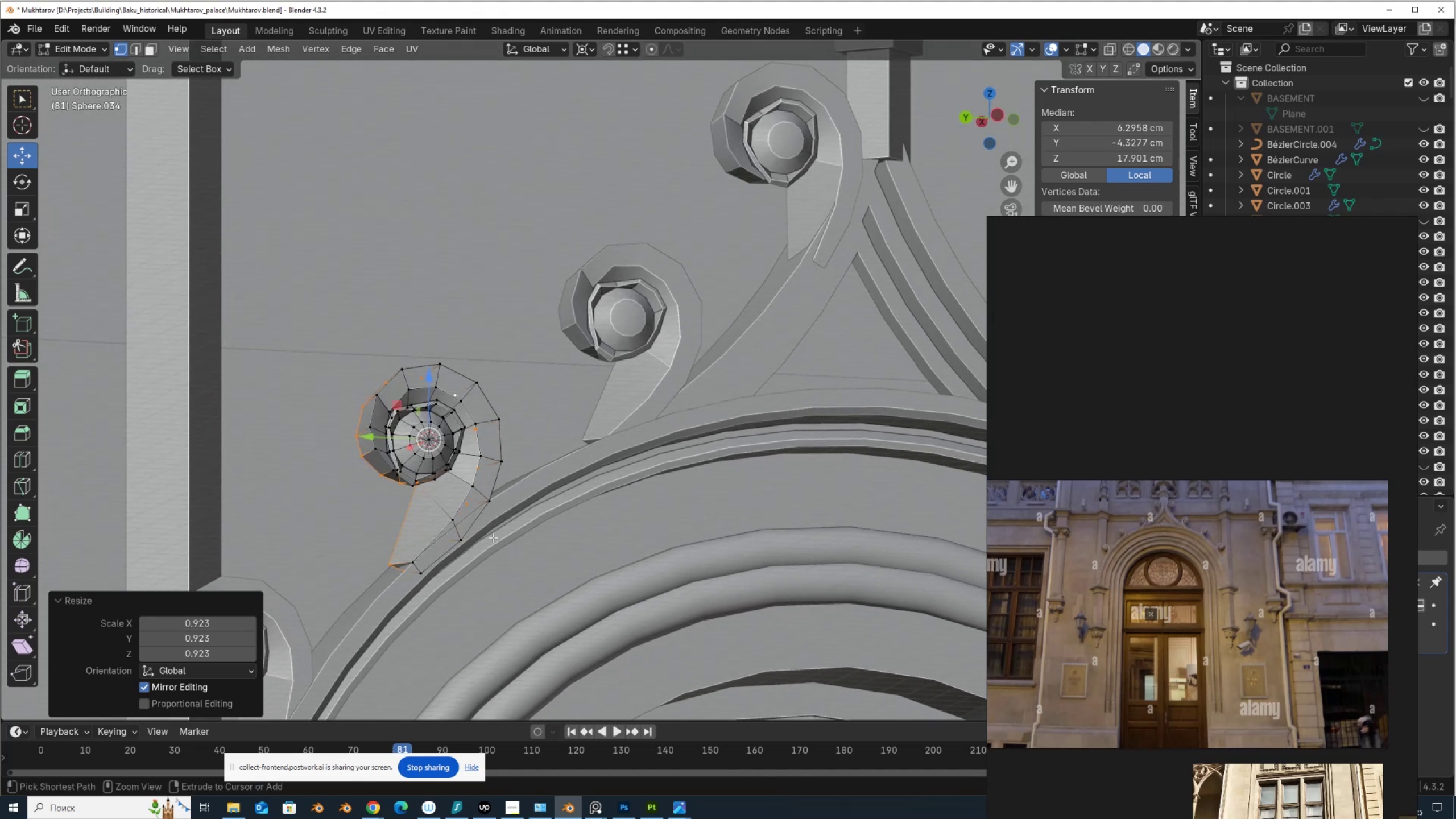 
key(Control+Z)
 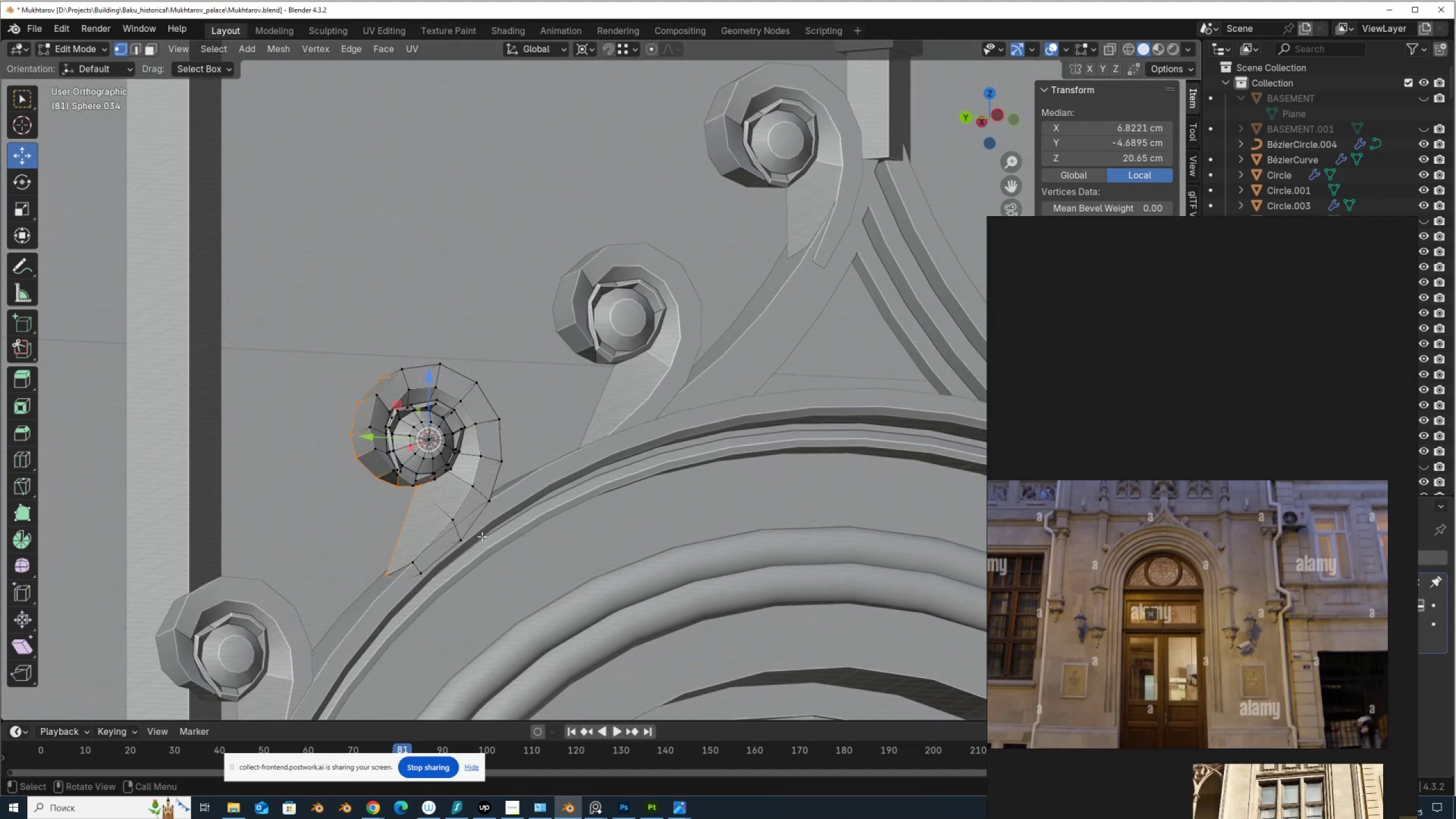 
key(Alt+Z)
 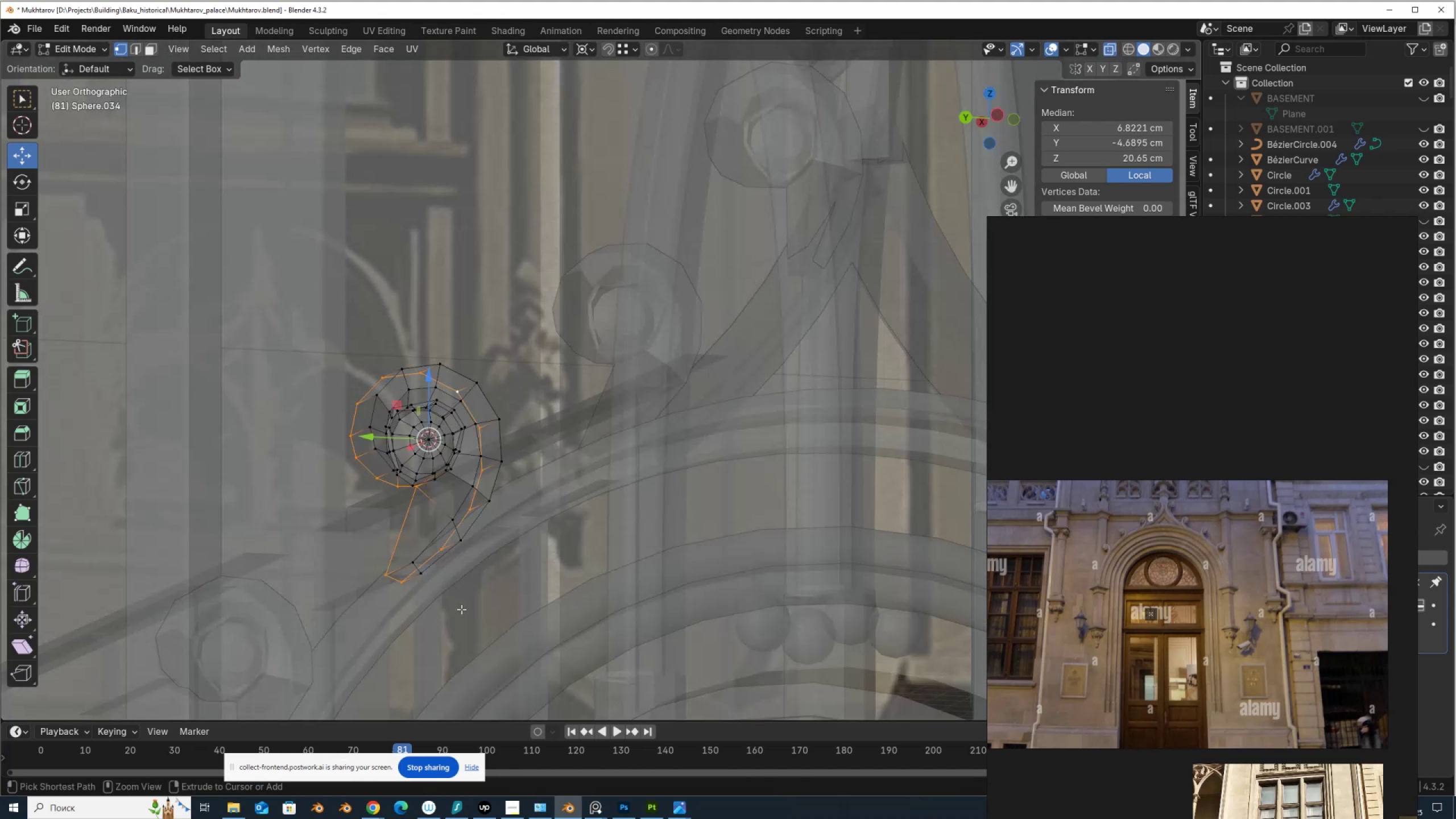 
key(Alt+AltLeft)
 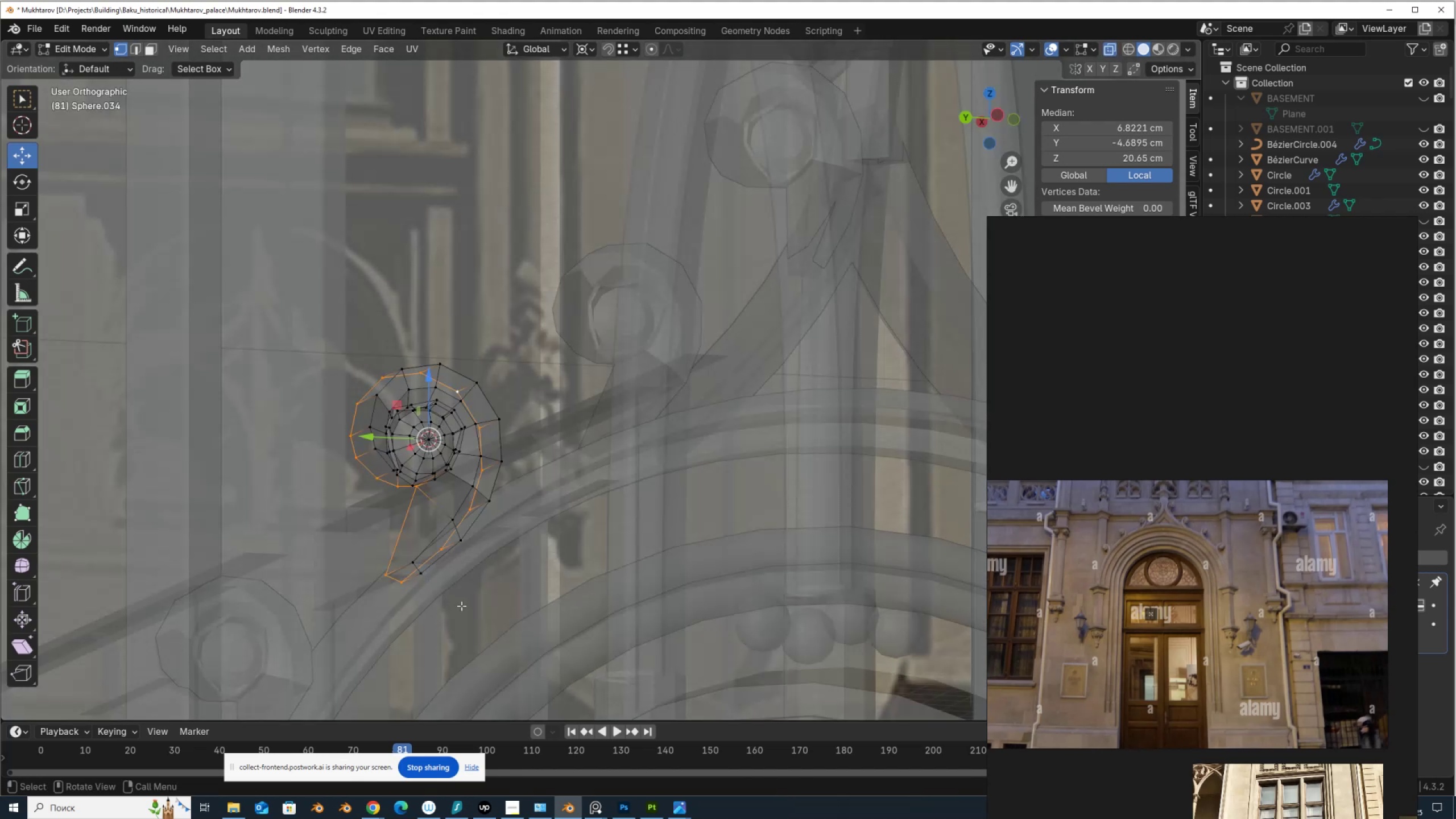 
hold_key(key=ControlLeft, duration=0.65)
left_click_drag(start_coordinate=[461, 609], to_coordinate=[367, 555])
 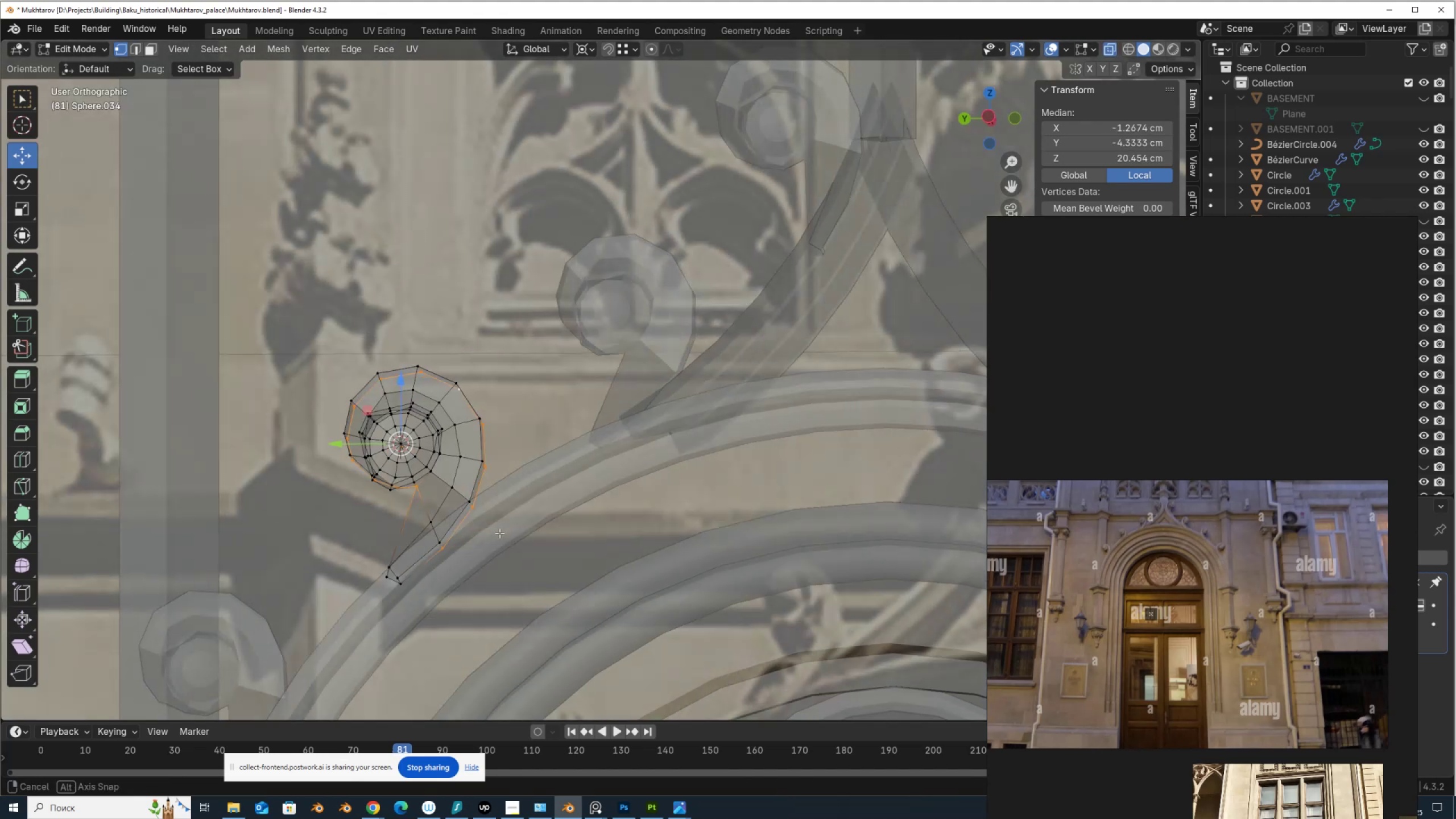 
hold_key(key=ControlLeft, duration=0.31)
 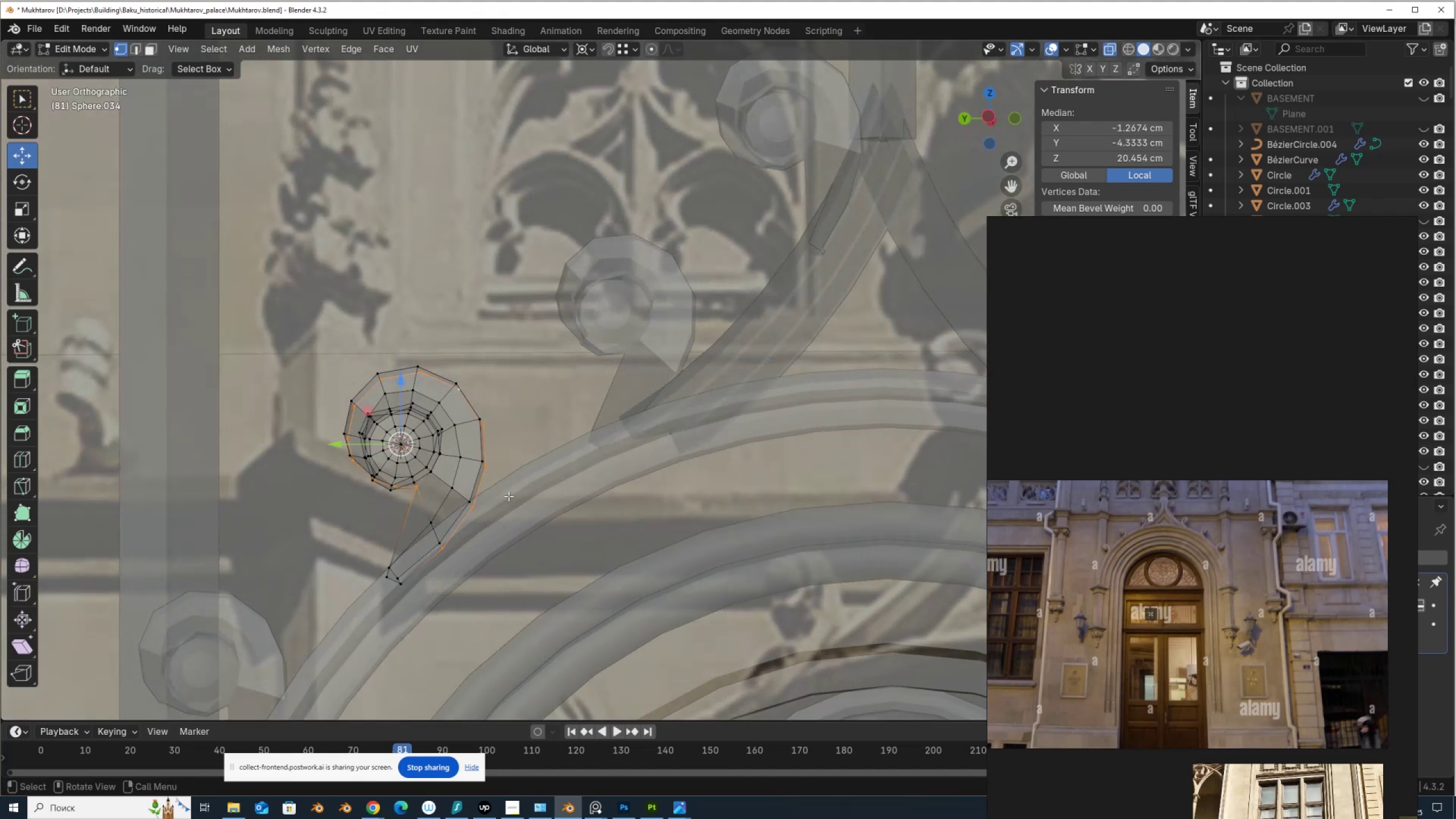 
key(Alt+Z)
 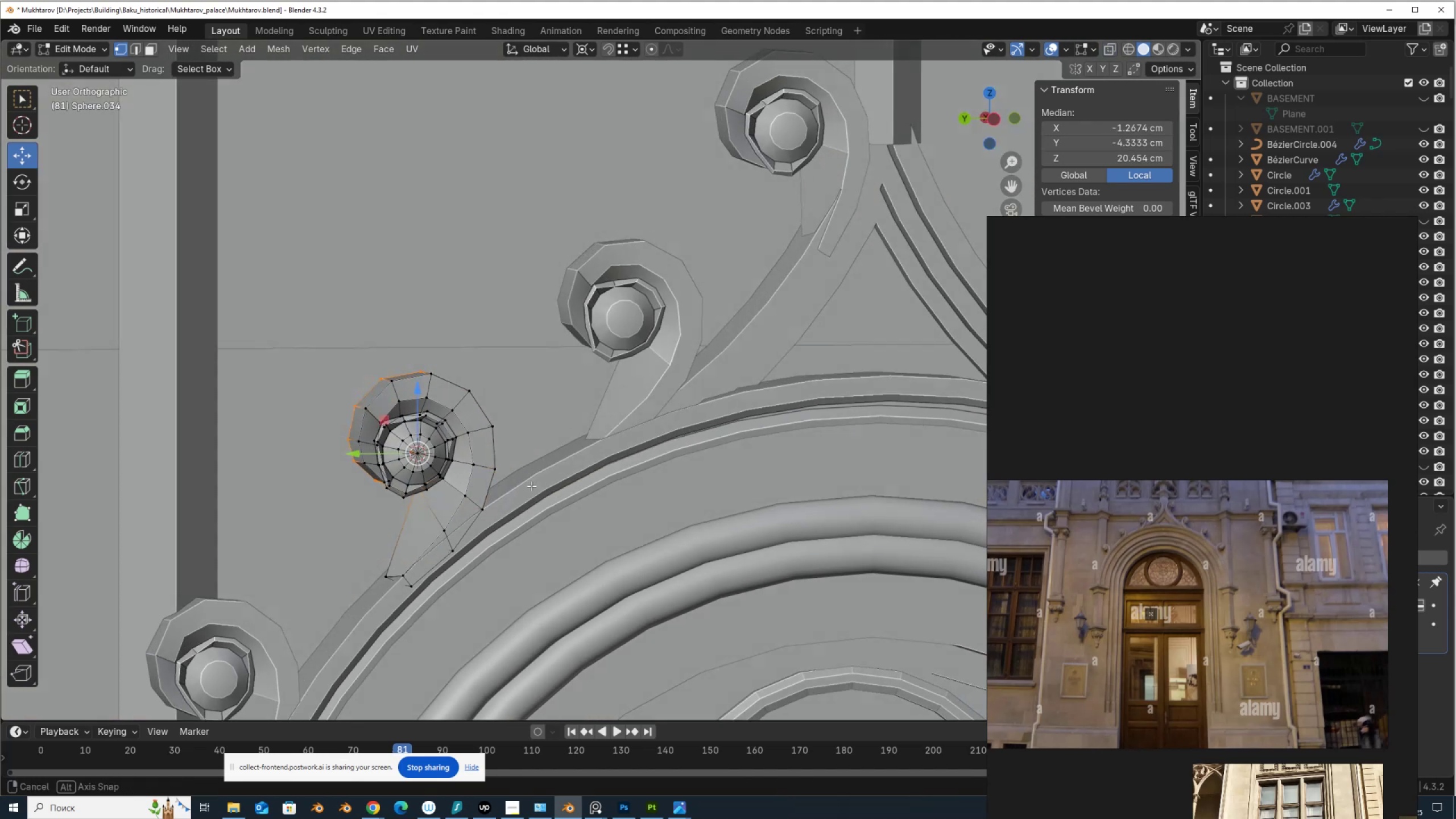 
key(Alt+AltLeft)
 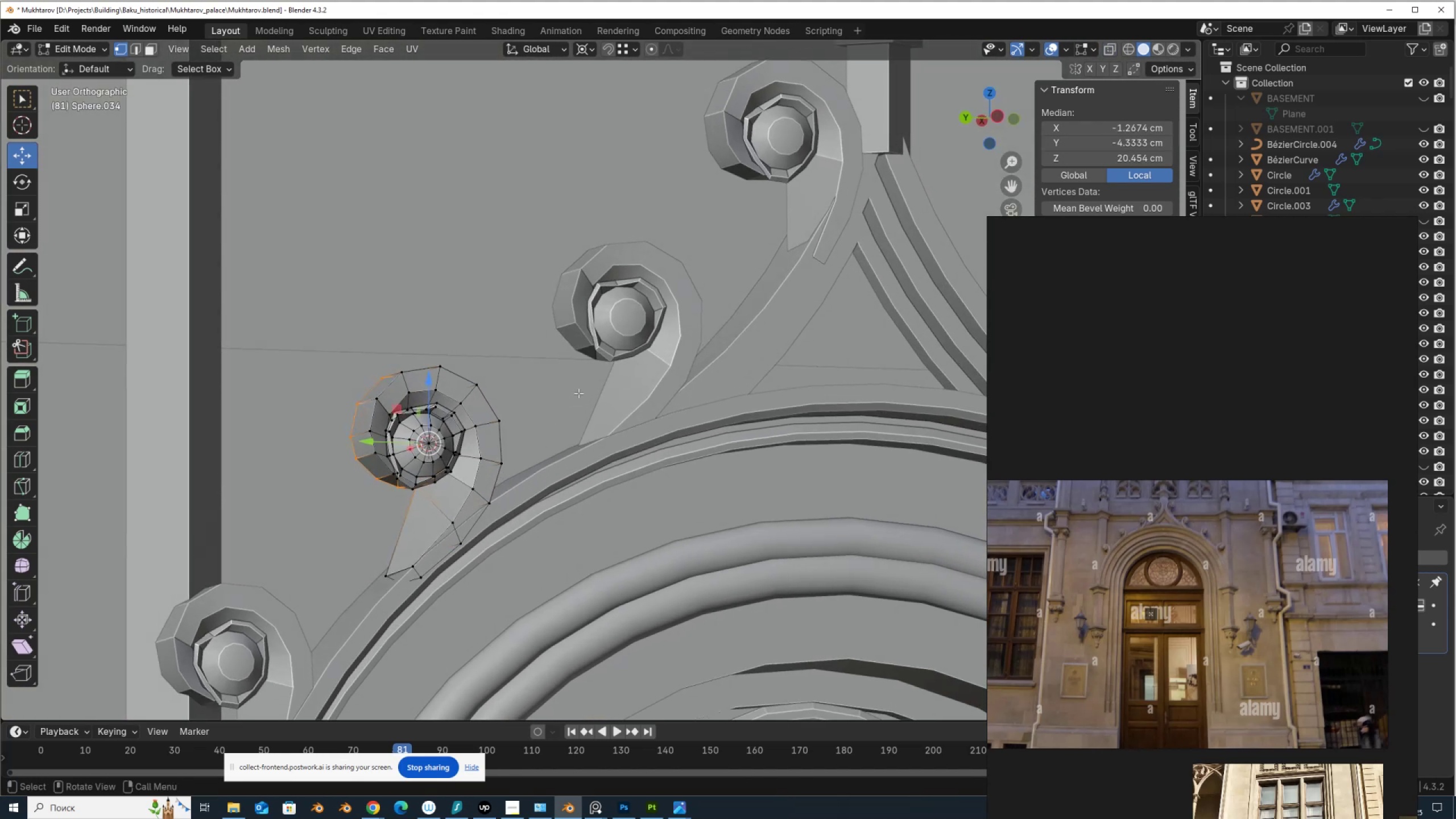 
key(S)
 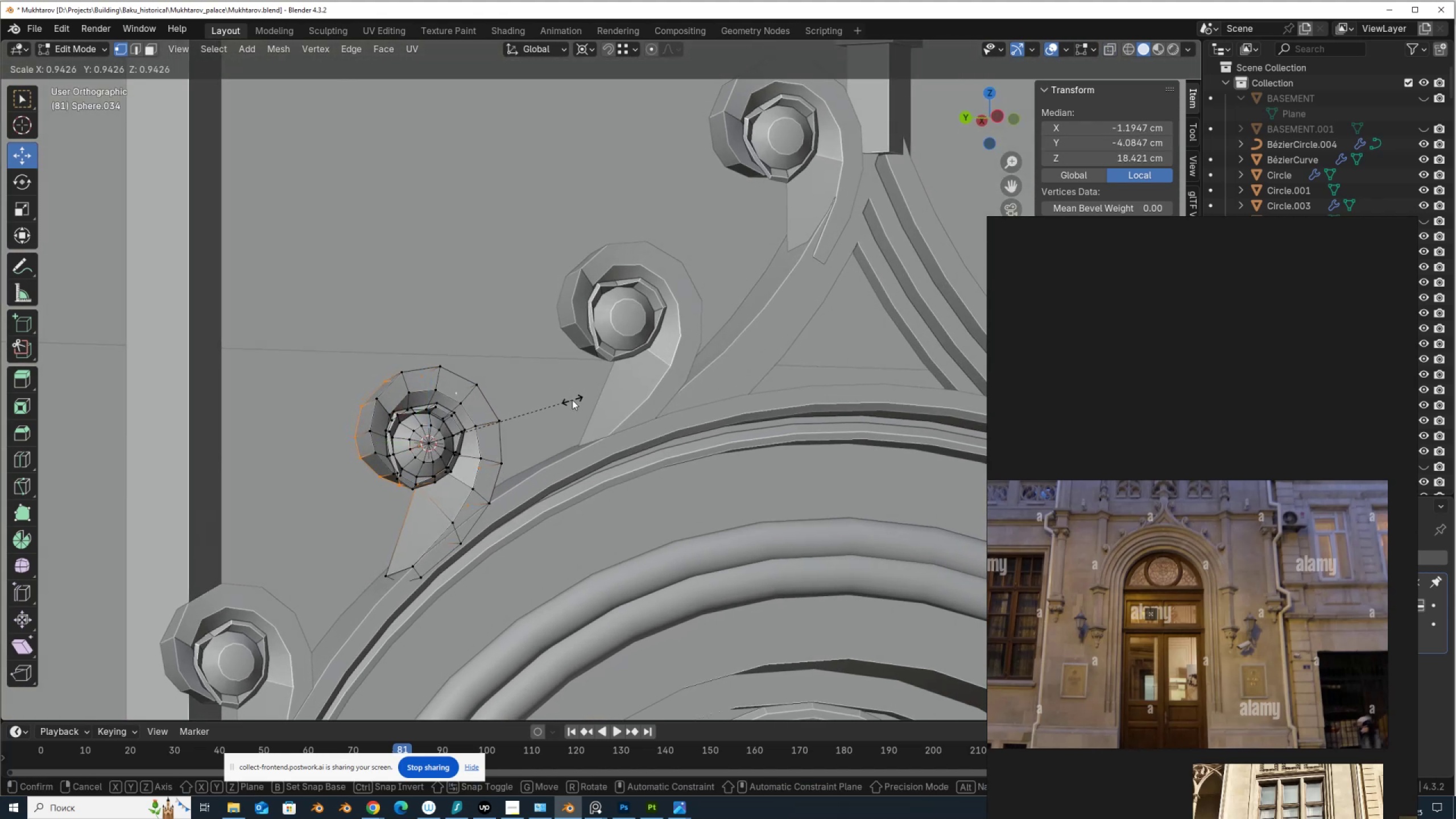 
left_click([572, 400])
 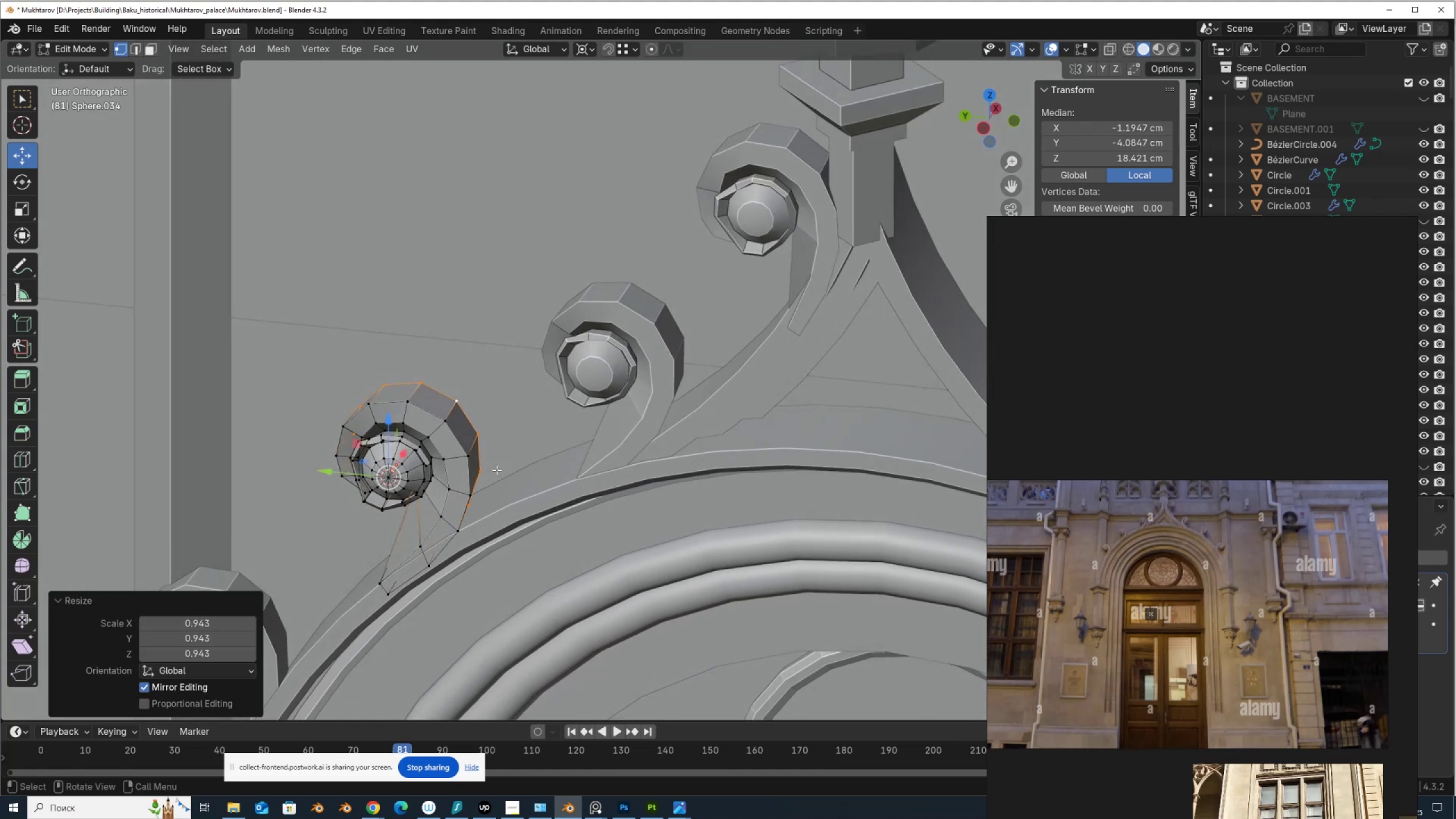 
key(Tab)
 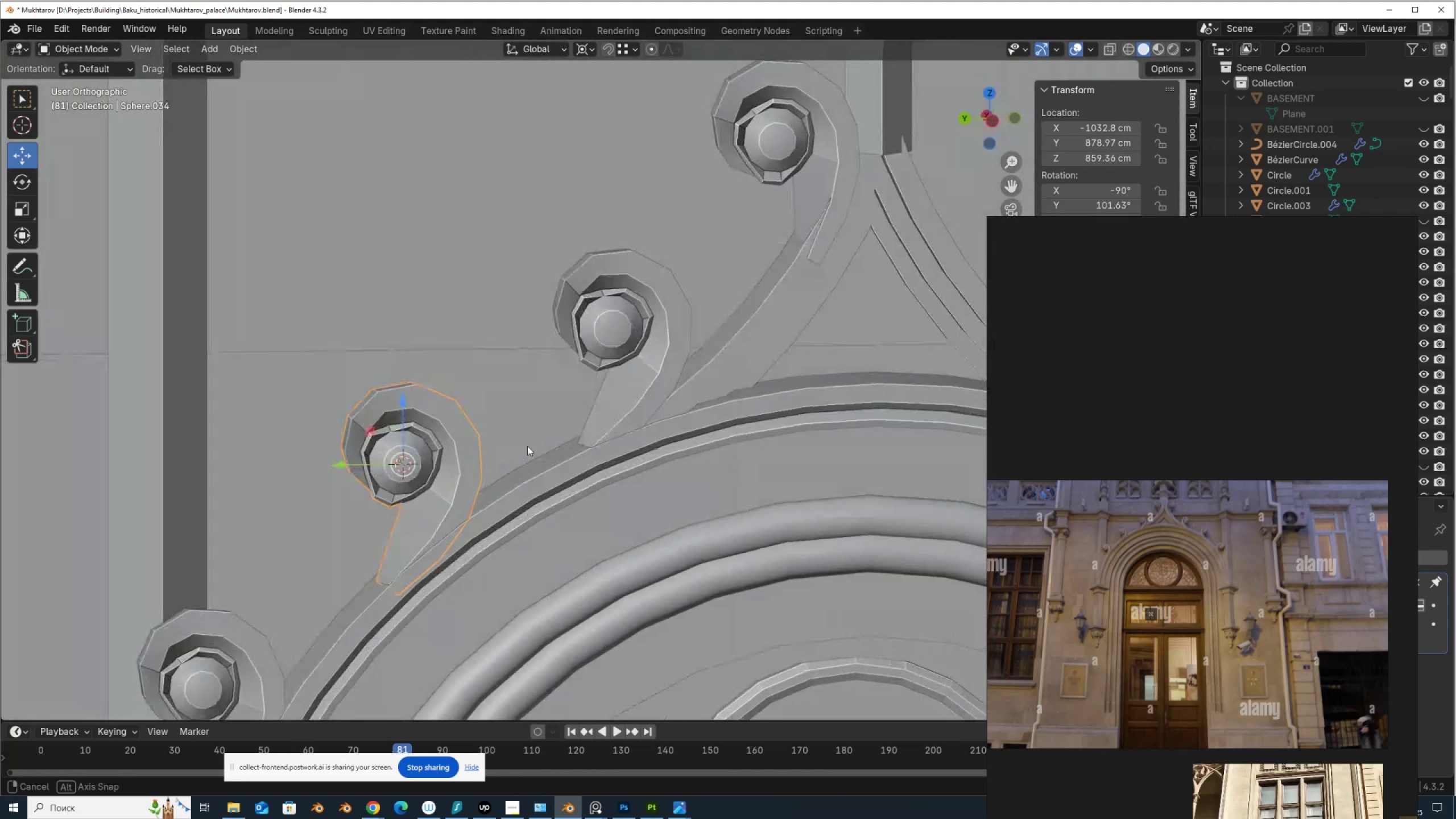 
wait(5.97)
 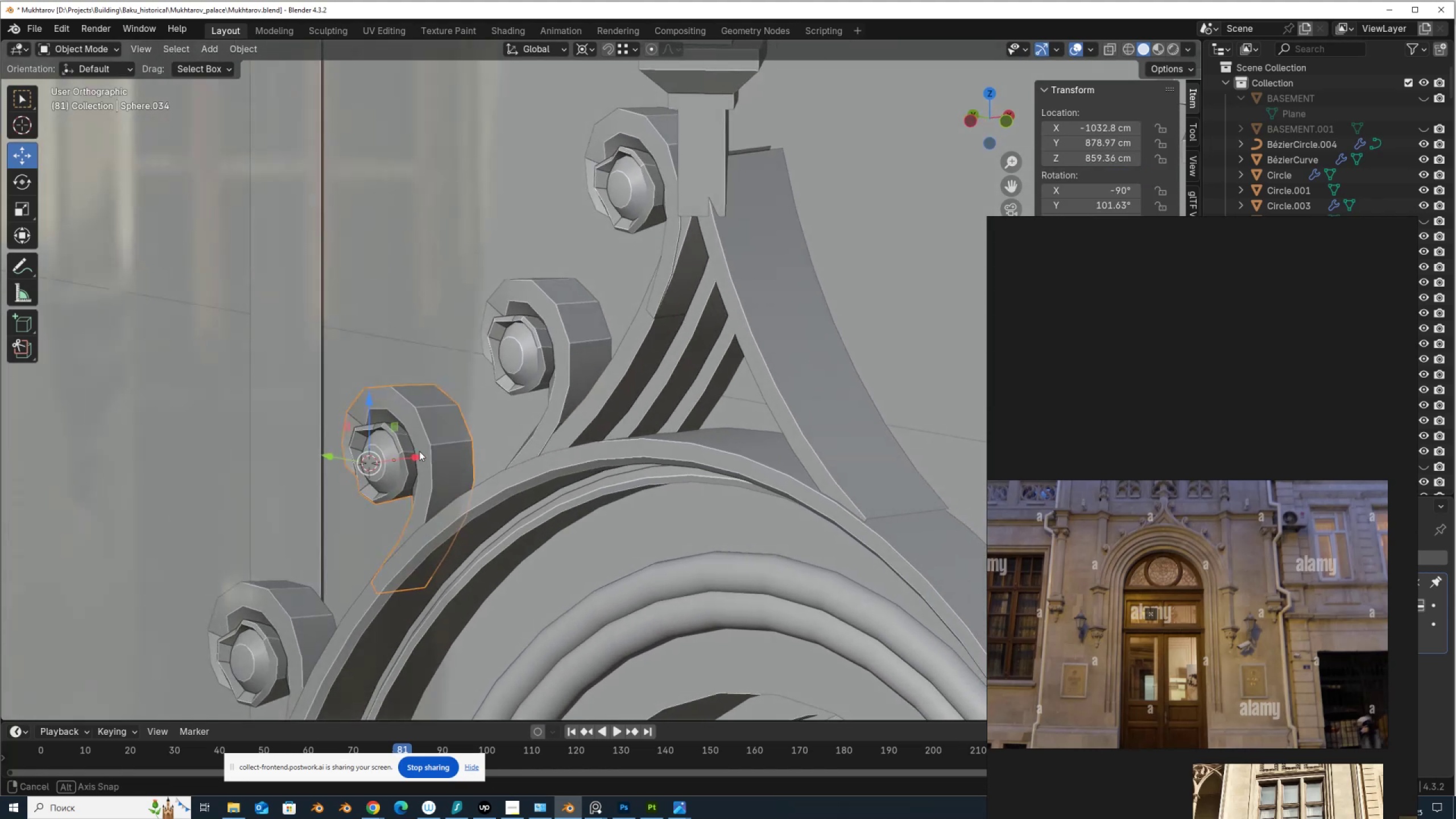 
key(Tab)
 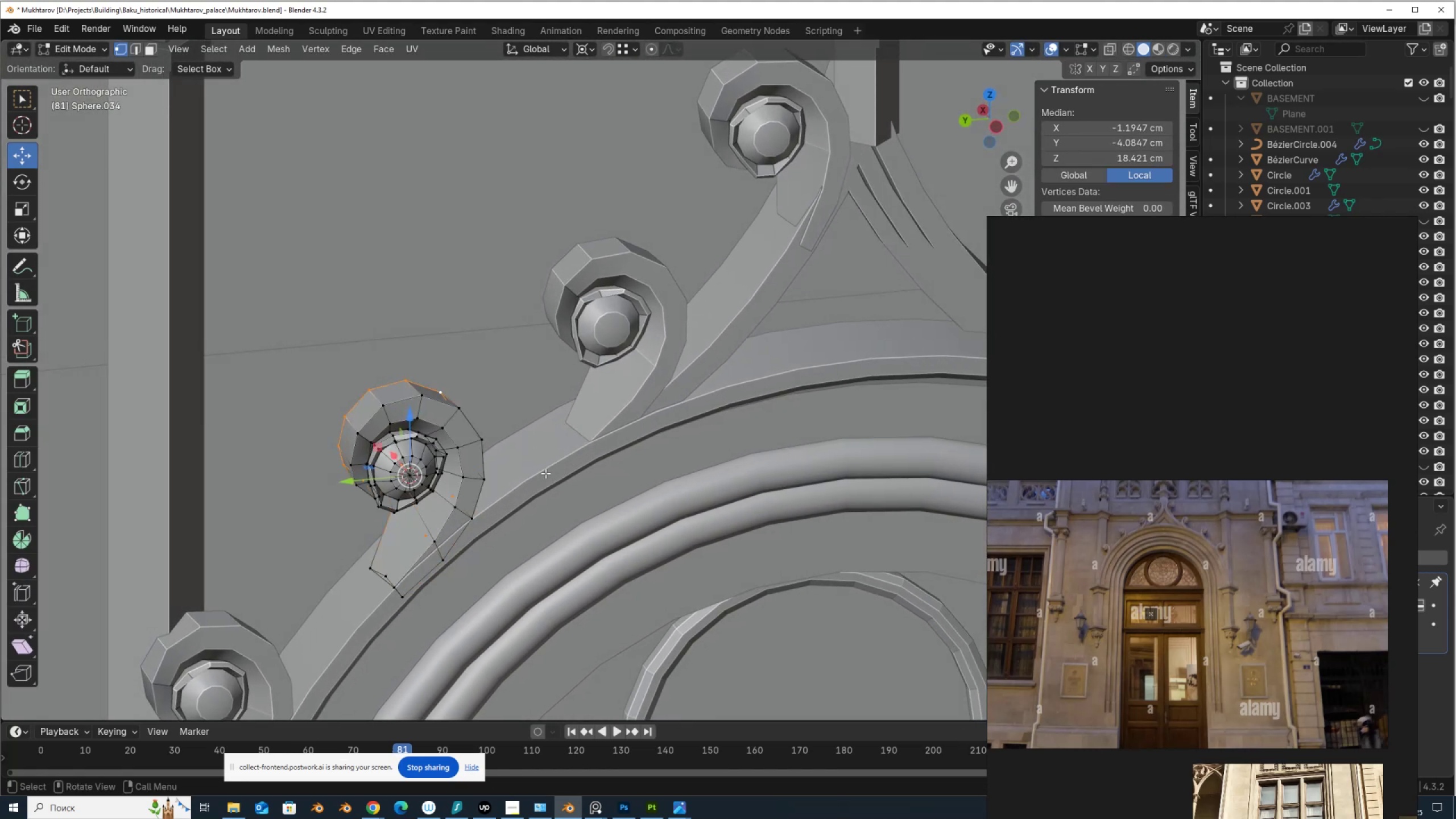 
key(Tab)
 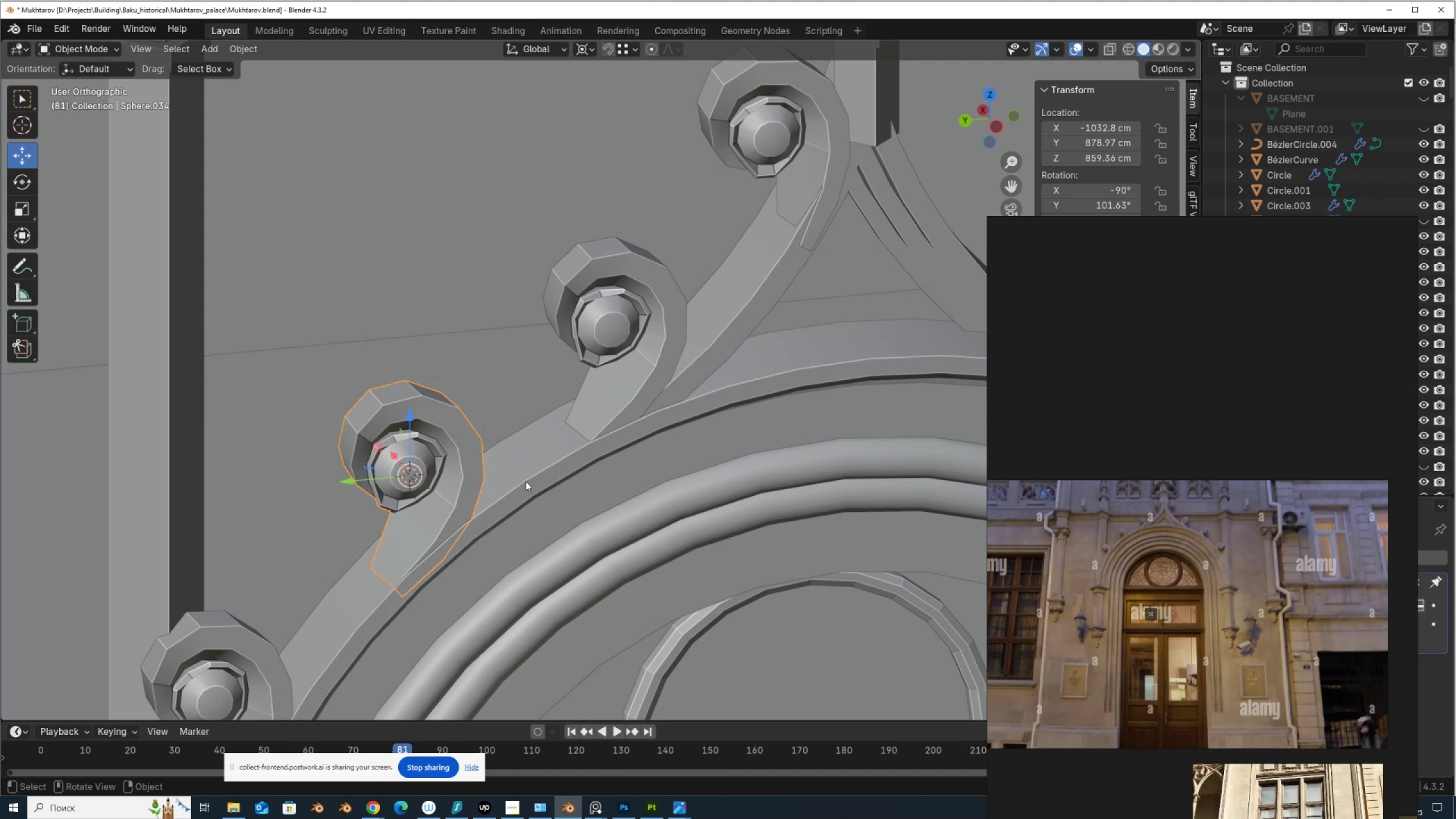 
scroll: coordinate [334, 446], scroll_direction: up, amount: 2.0
 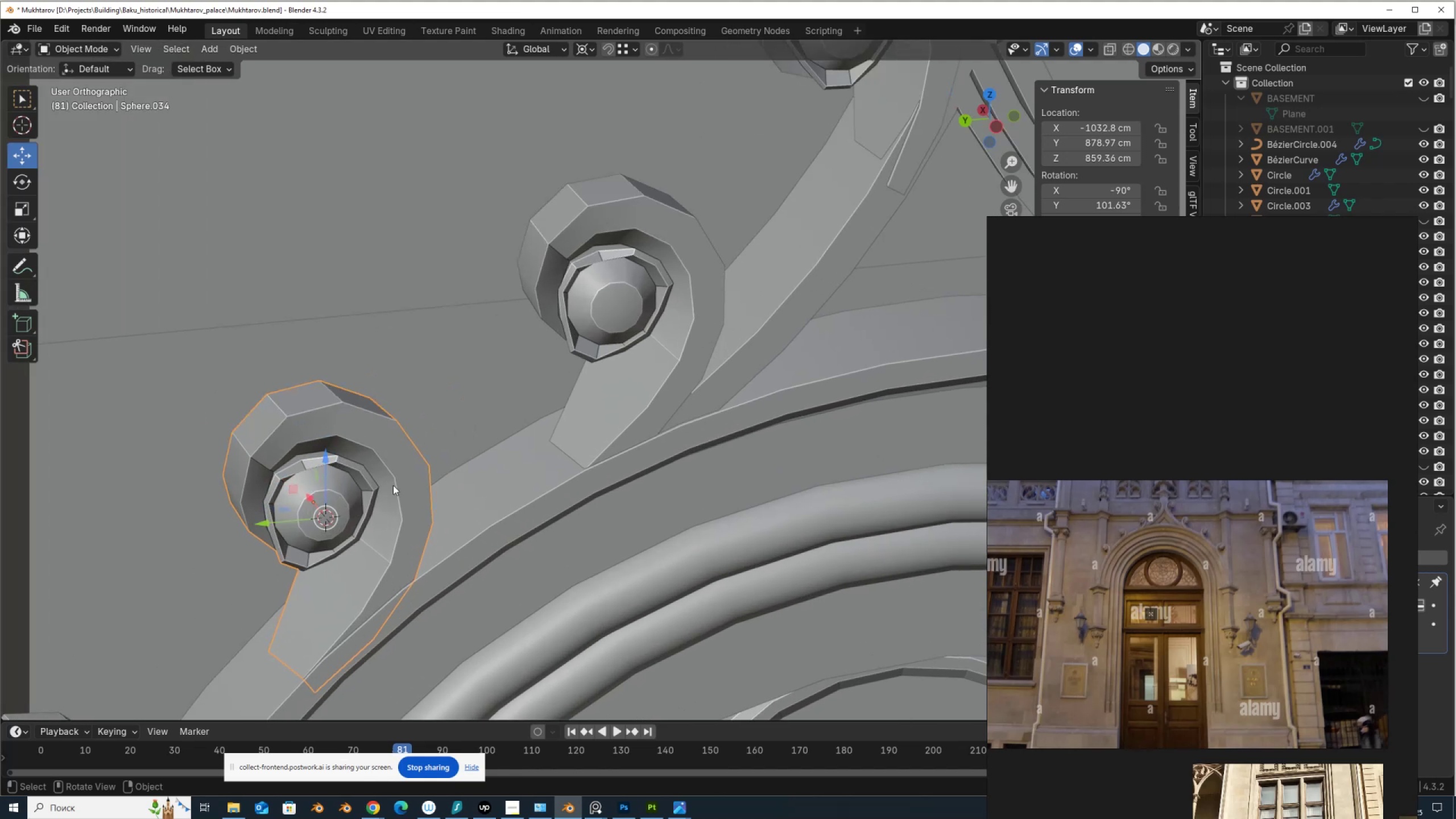 
hold_key(key=ShiftLeft, duration=1.29)
 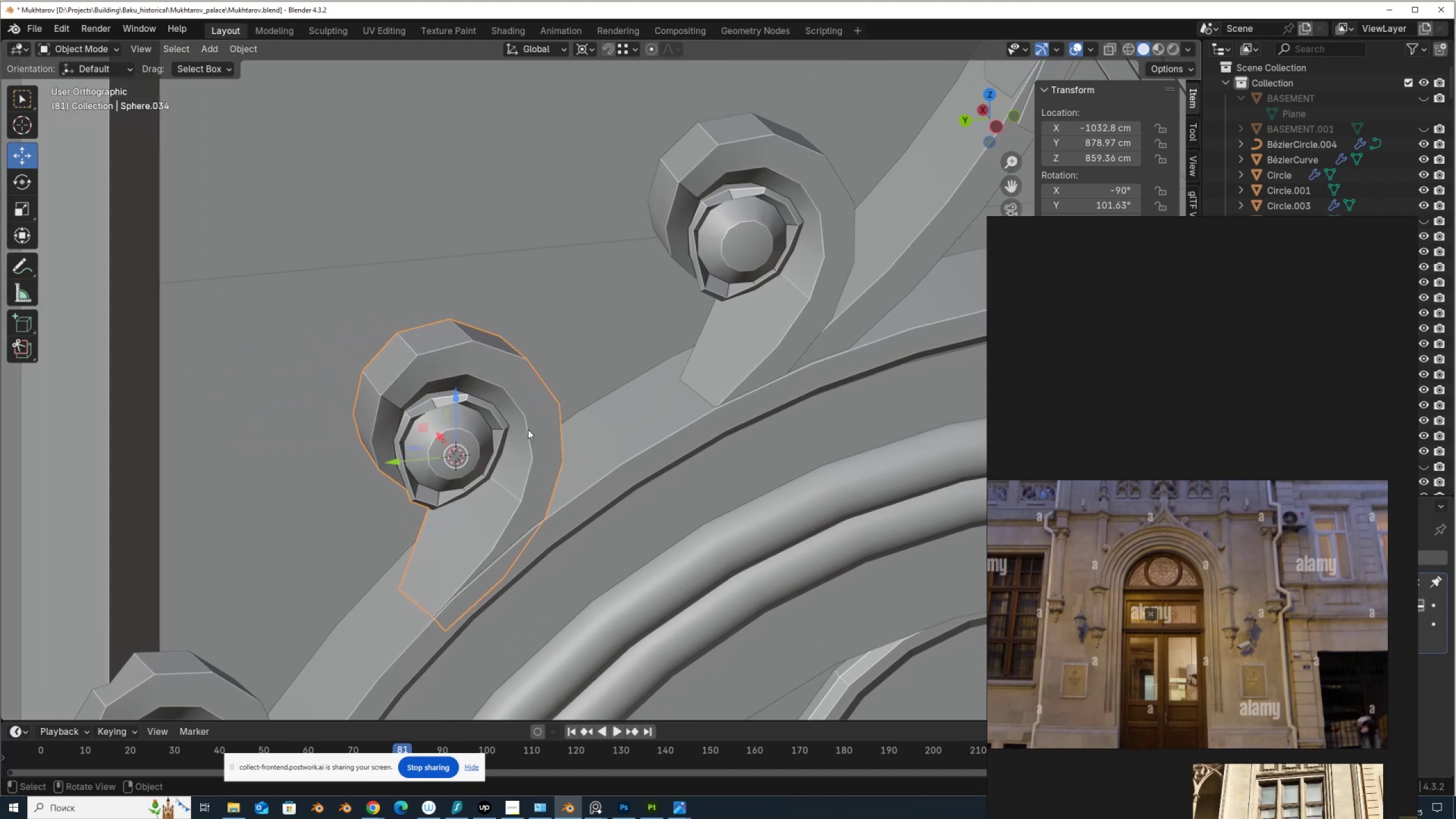 
key(Q)
 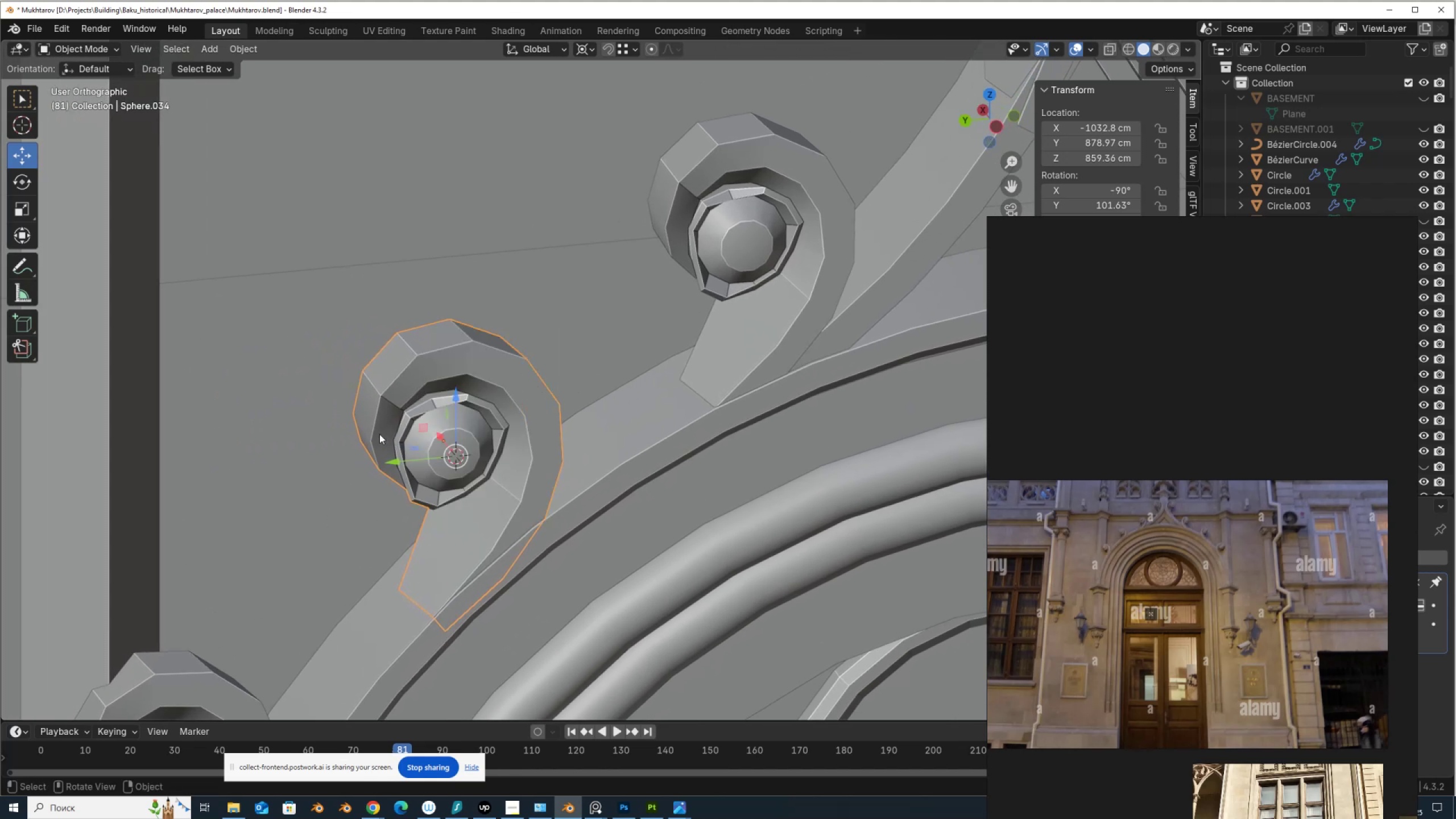 
right_click([379, 434])
 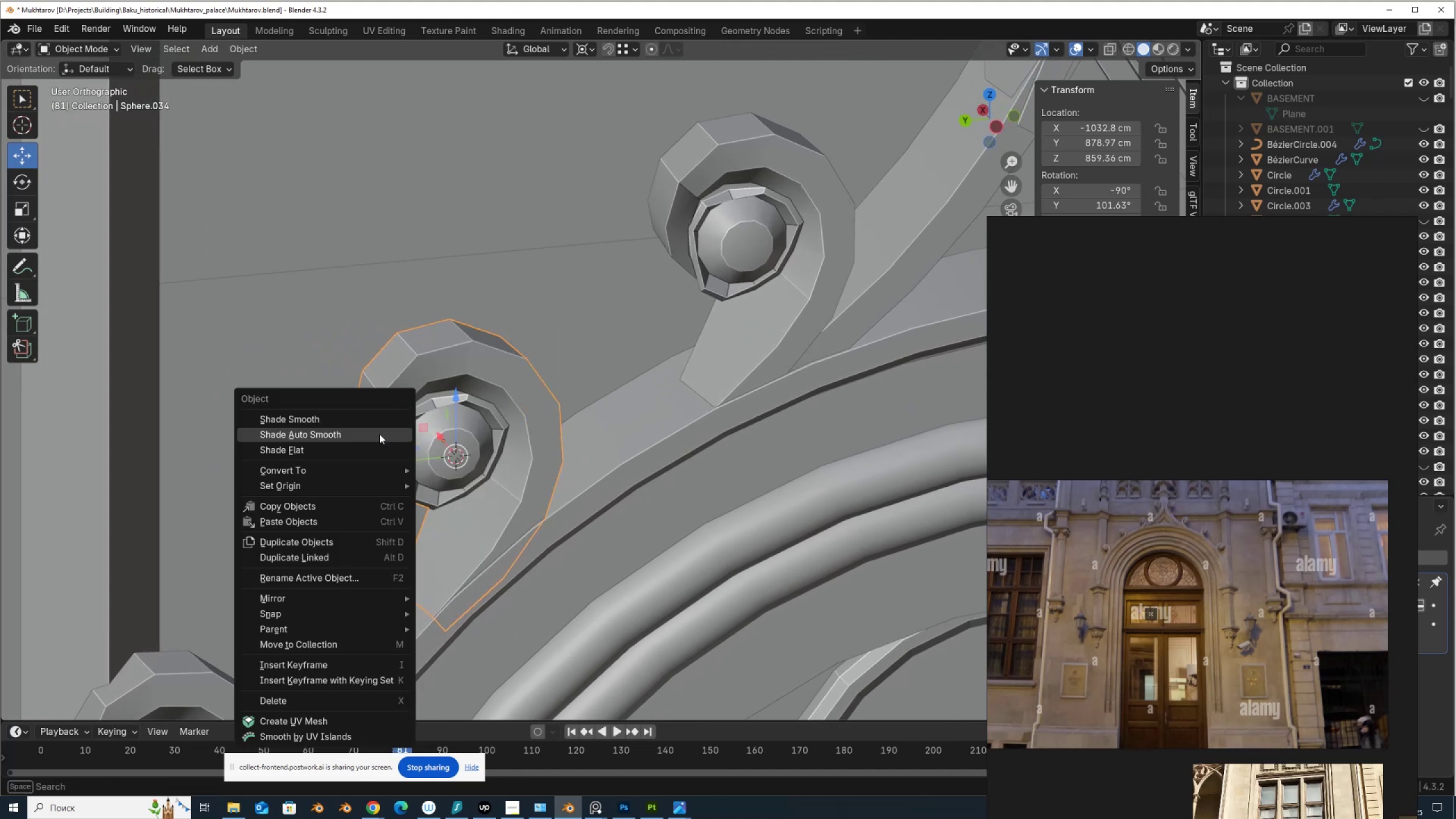 
left_click([379, 434])
 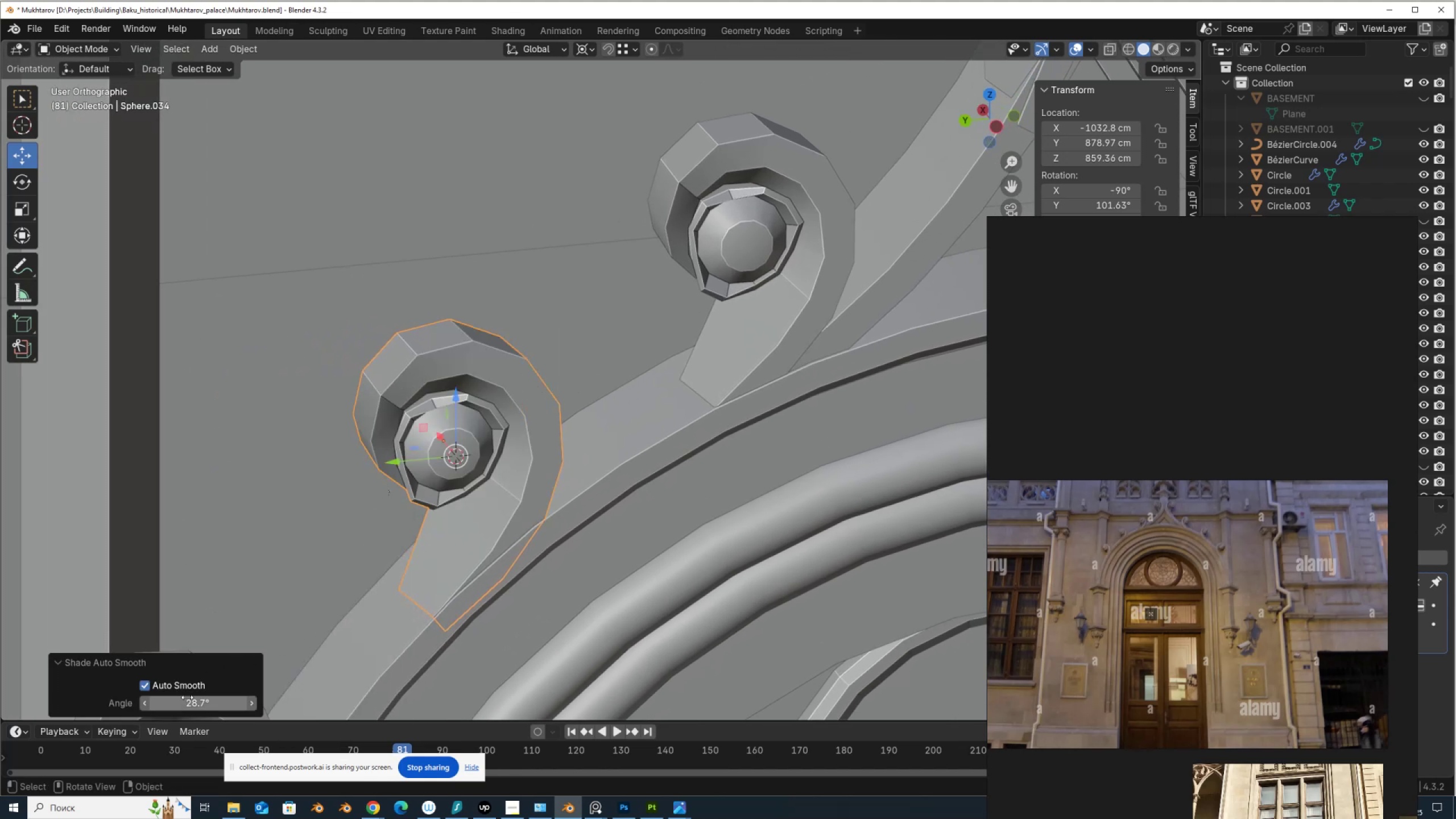 
left_click_drag(start_coordinate=[189, 700], to_coordinate=[760, 635])
 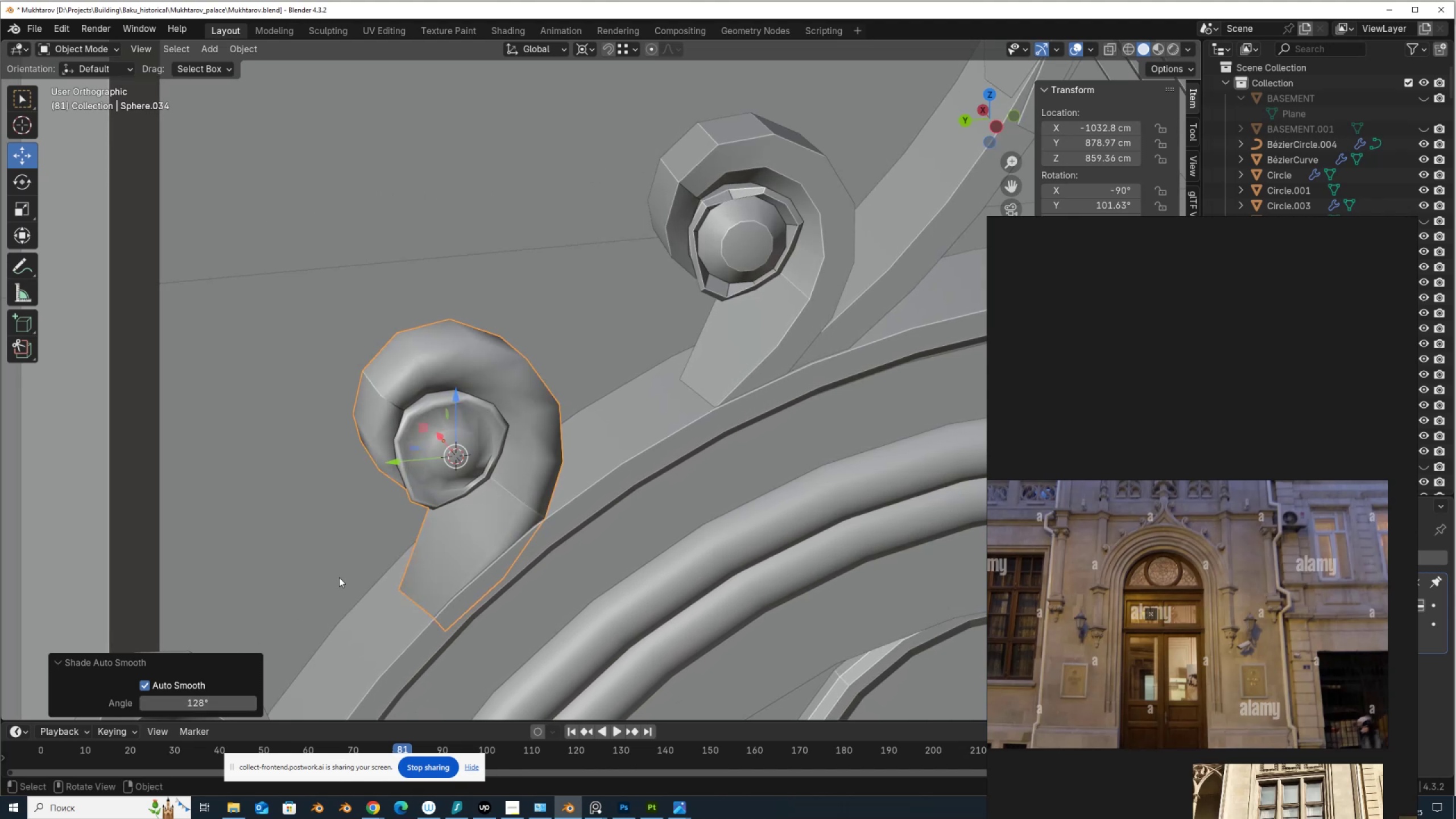 
hold_key(key=ControlLeft, duration=0.7)
 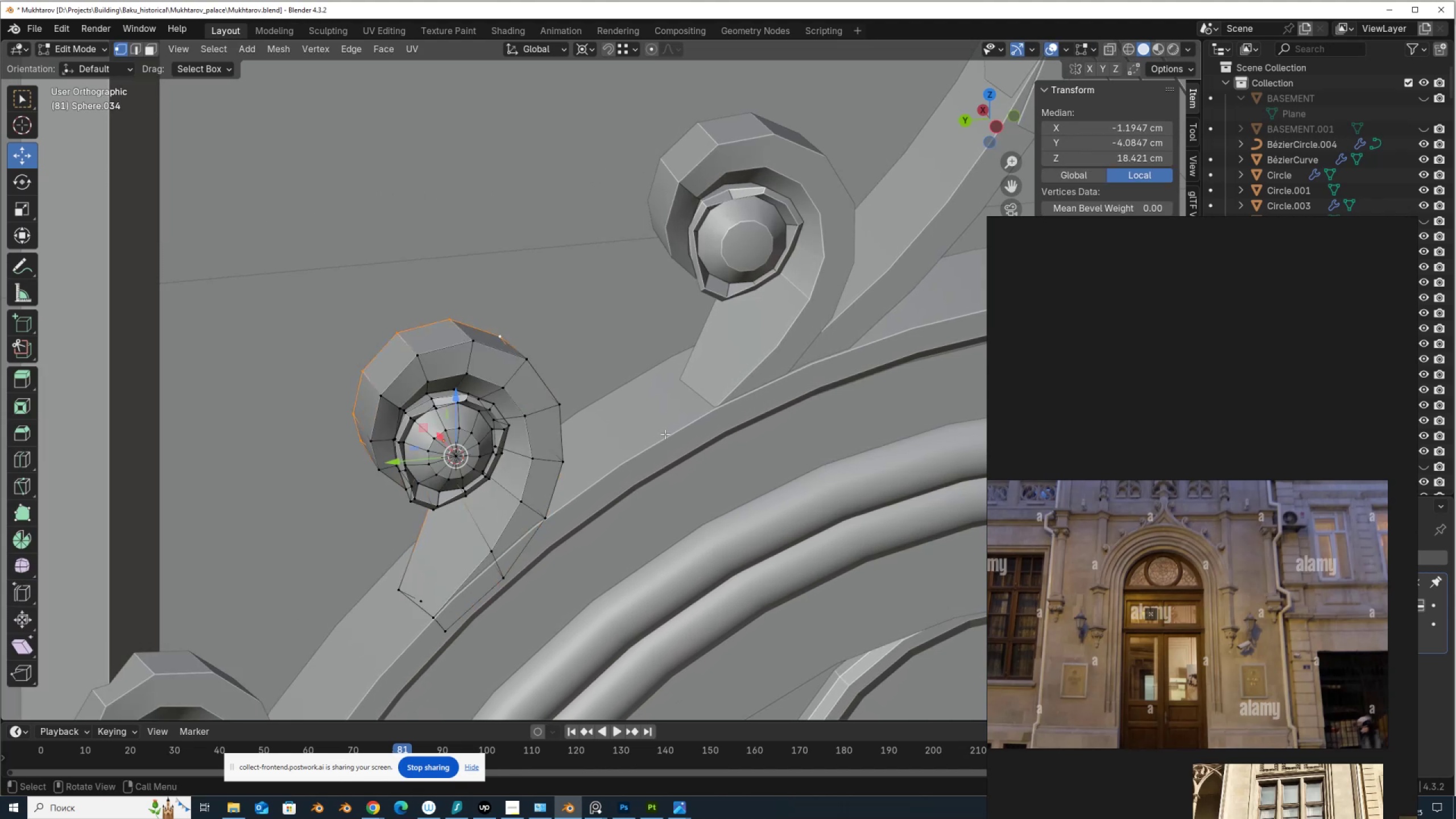 
type(zz)
key(Tab)
type(a)
 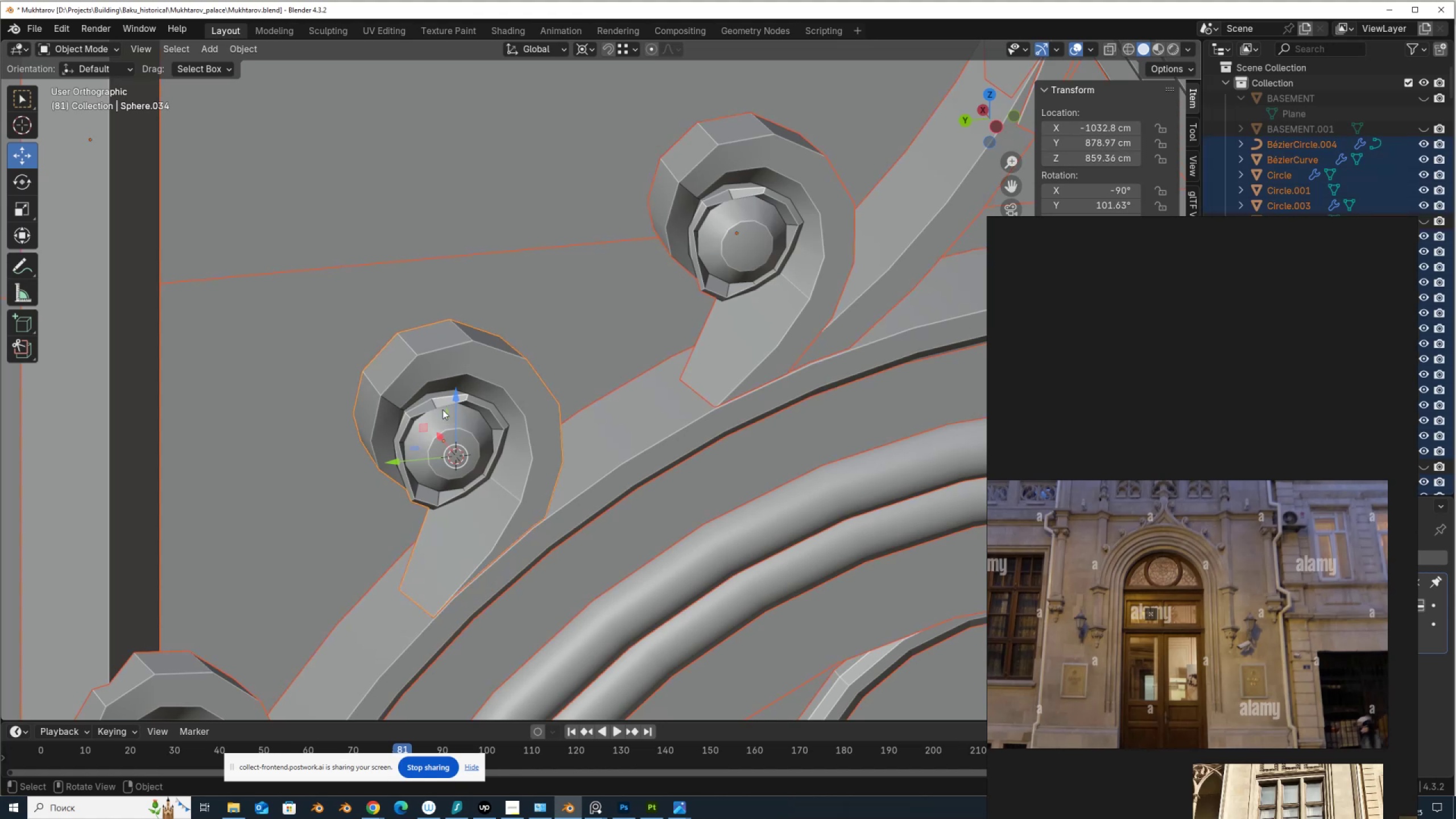 
left_click([460, 353])
 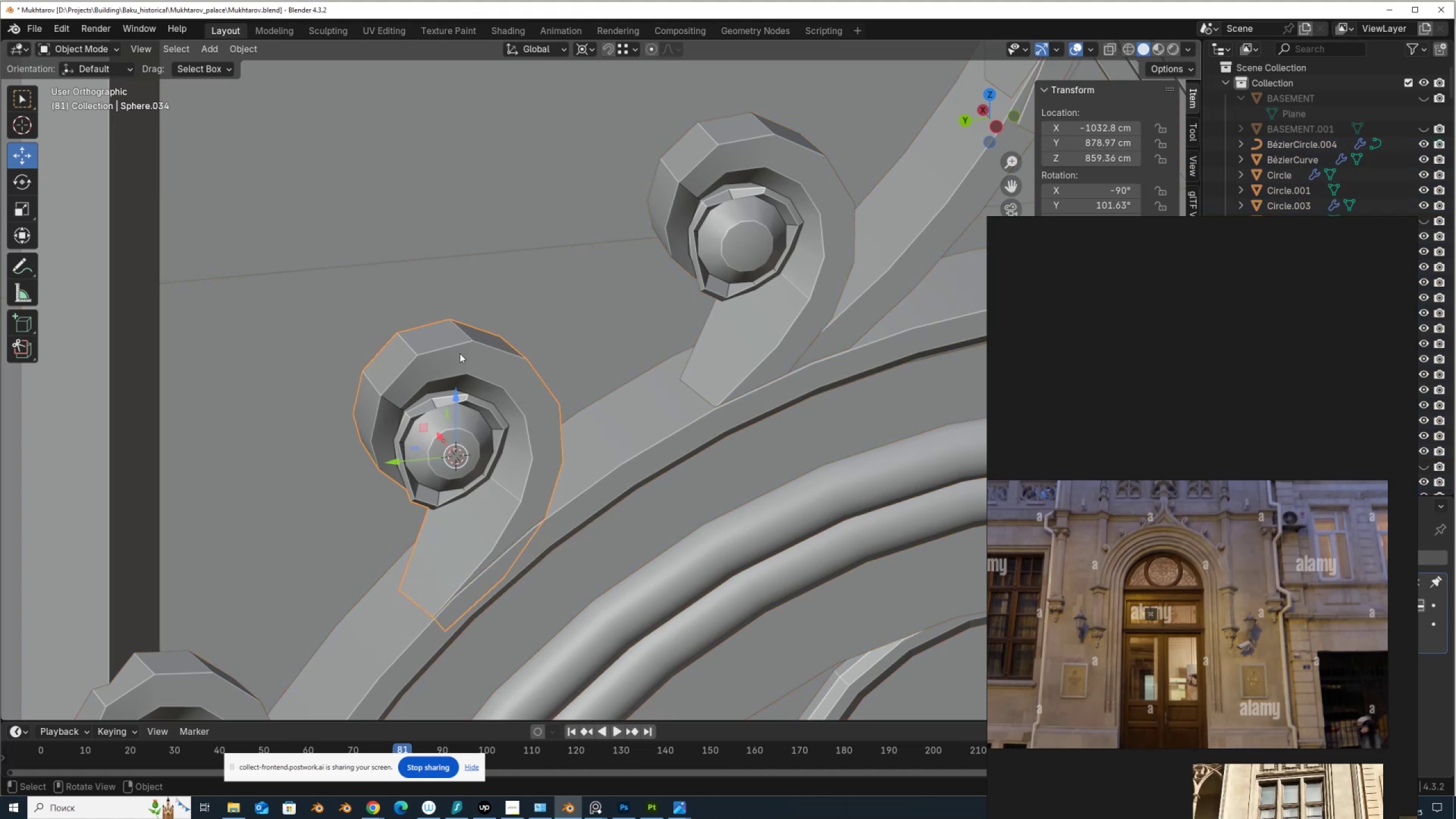 
key(Tab)
type(am)
 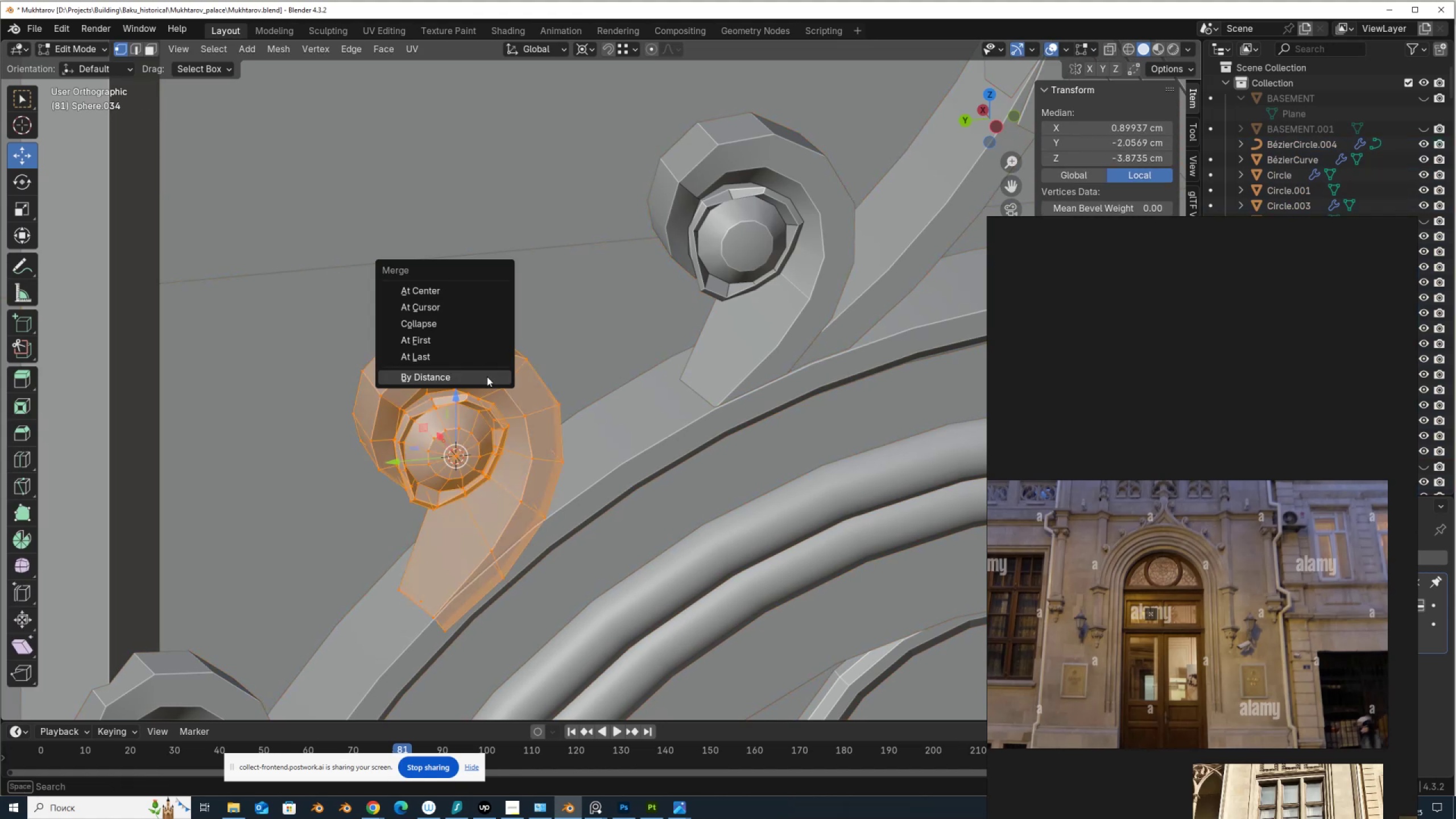 
left_click([487, 377])
 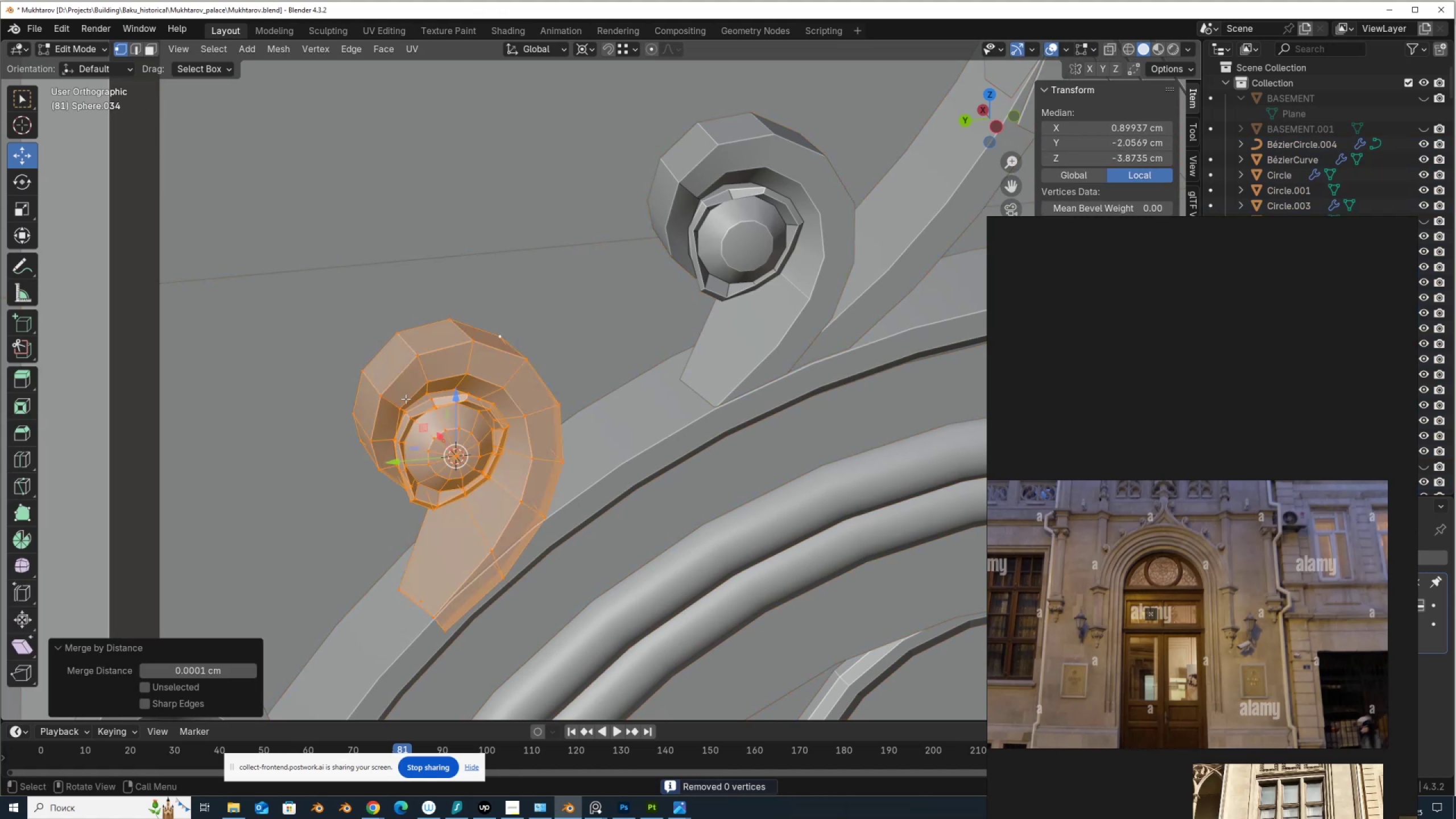 
left_click([373, 399])
 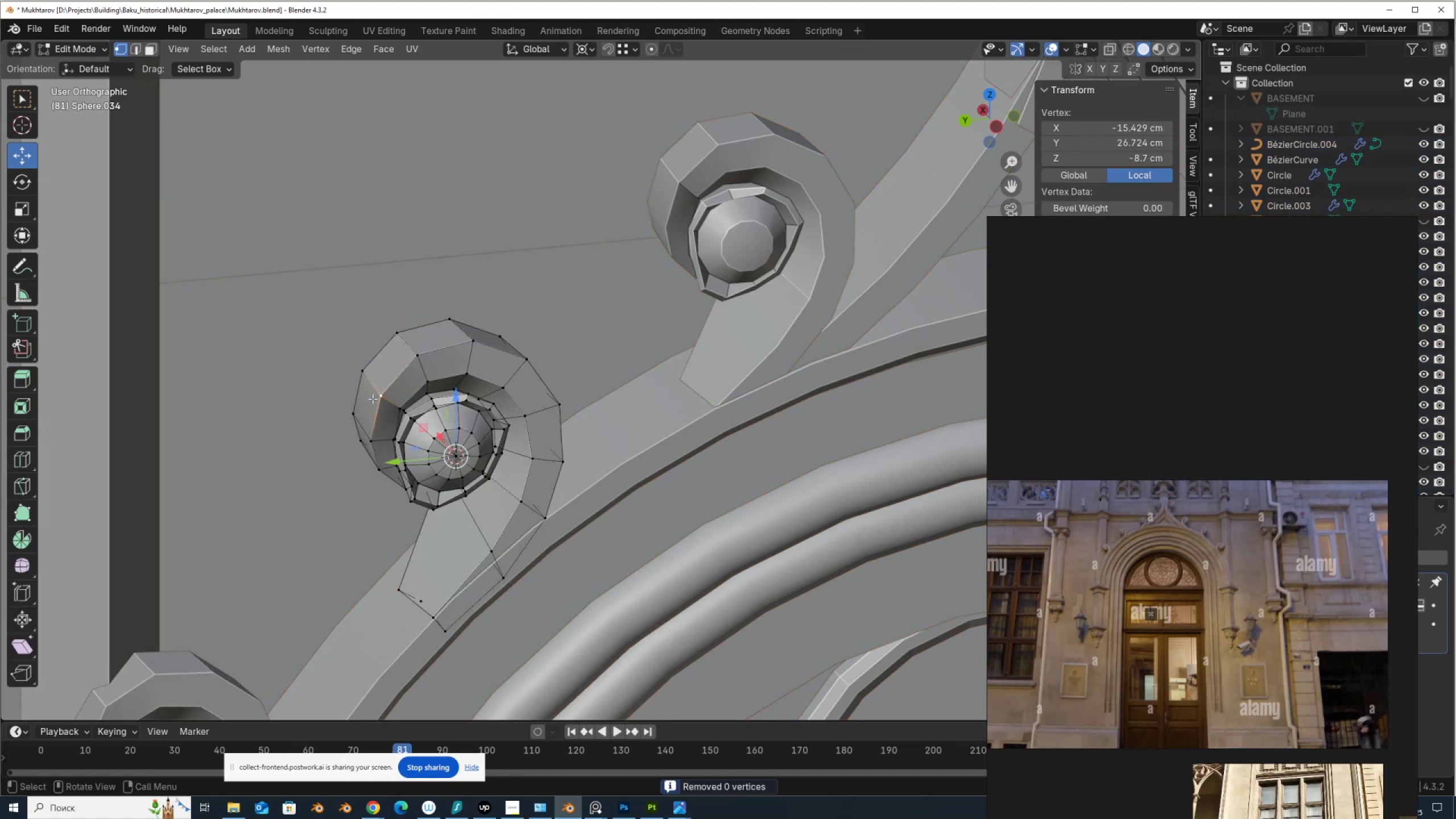 
scroll: coordinate [373, 399], scroll_direction: up, amount: 3.0
 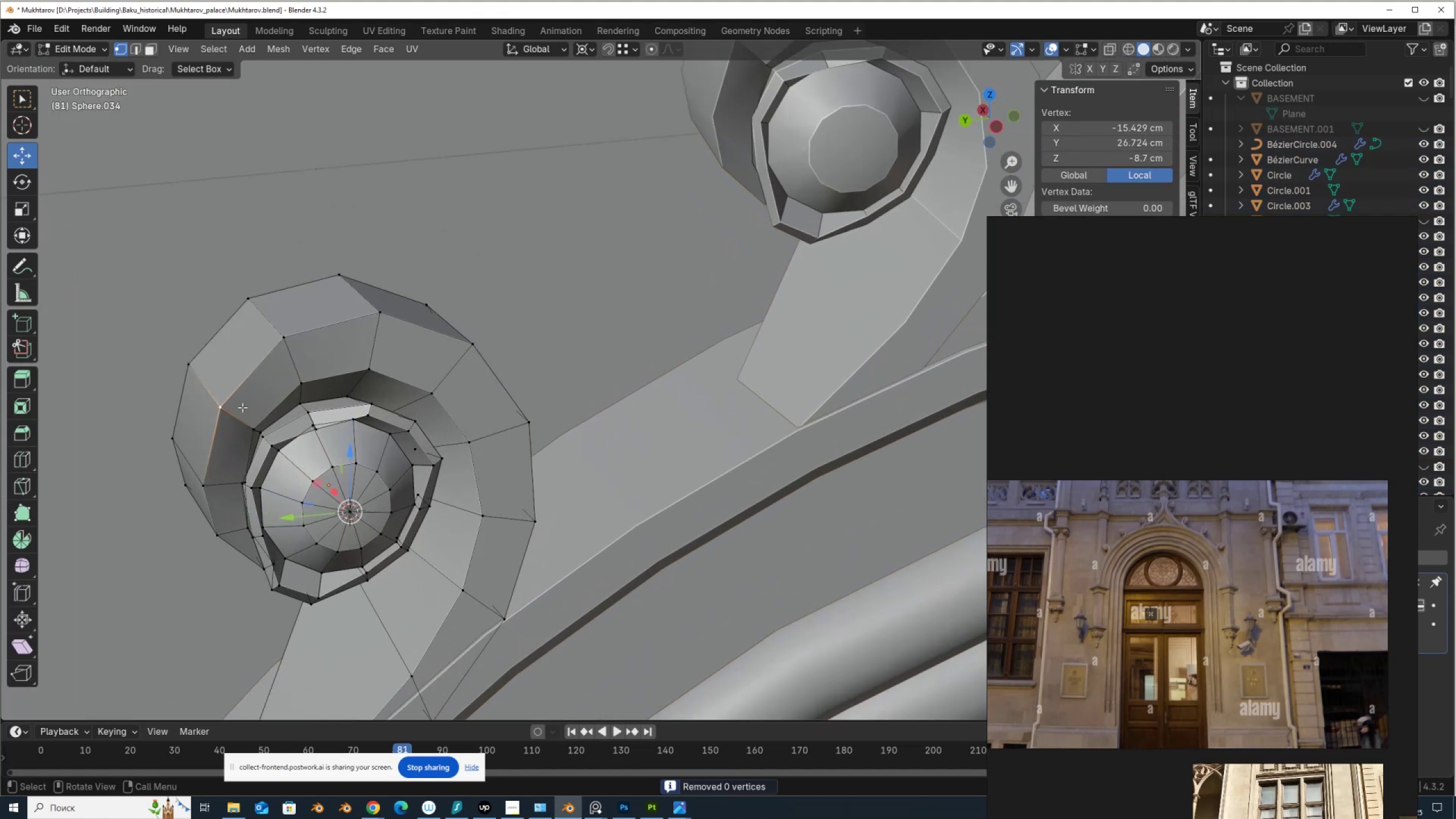 
key(G)
 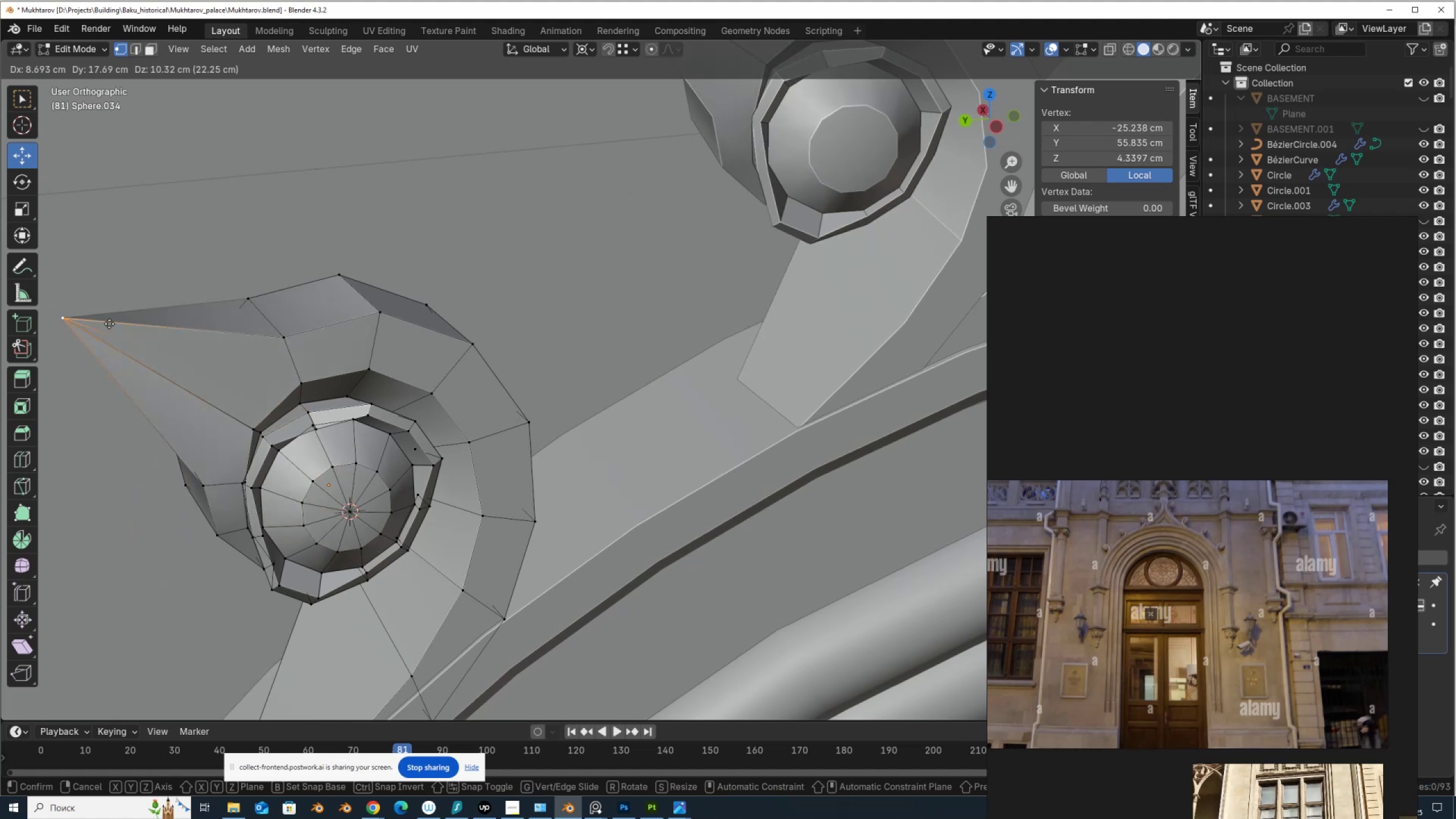 
right_click([201, 349])
 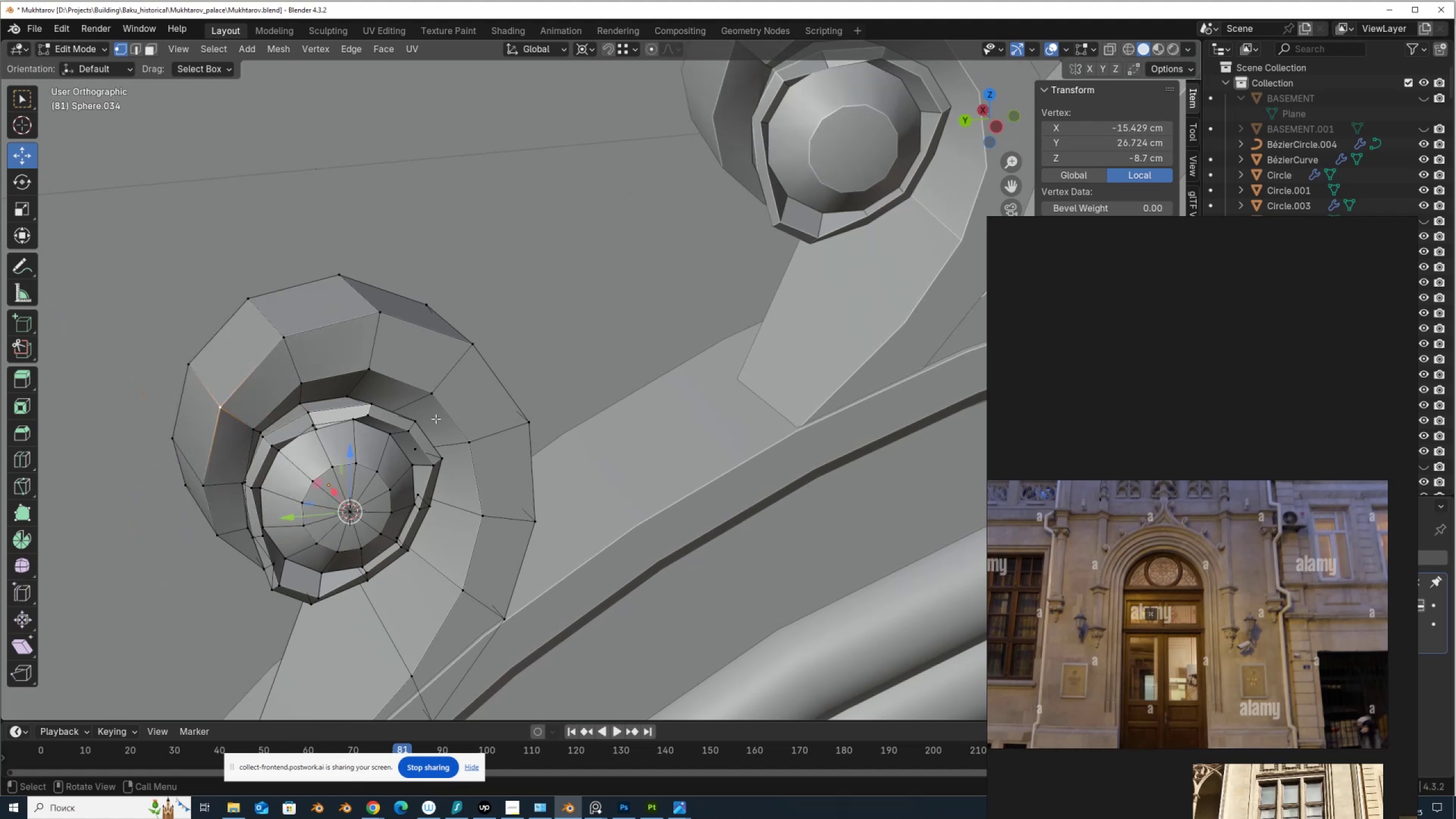 
scroll: coordinate [436, 419], scroll_direction: down, amount: 3.0
 